 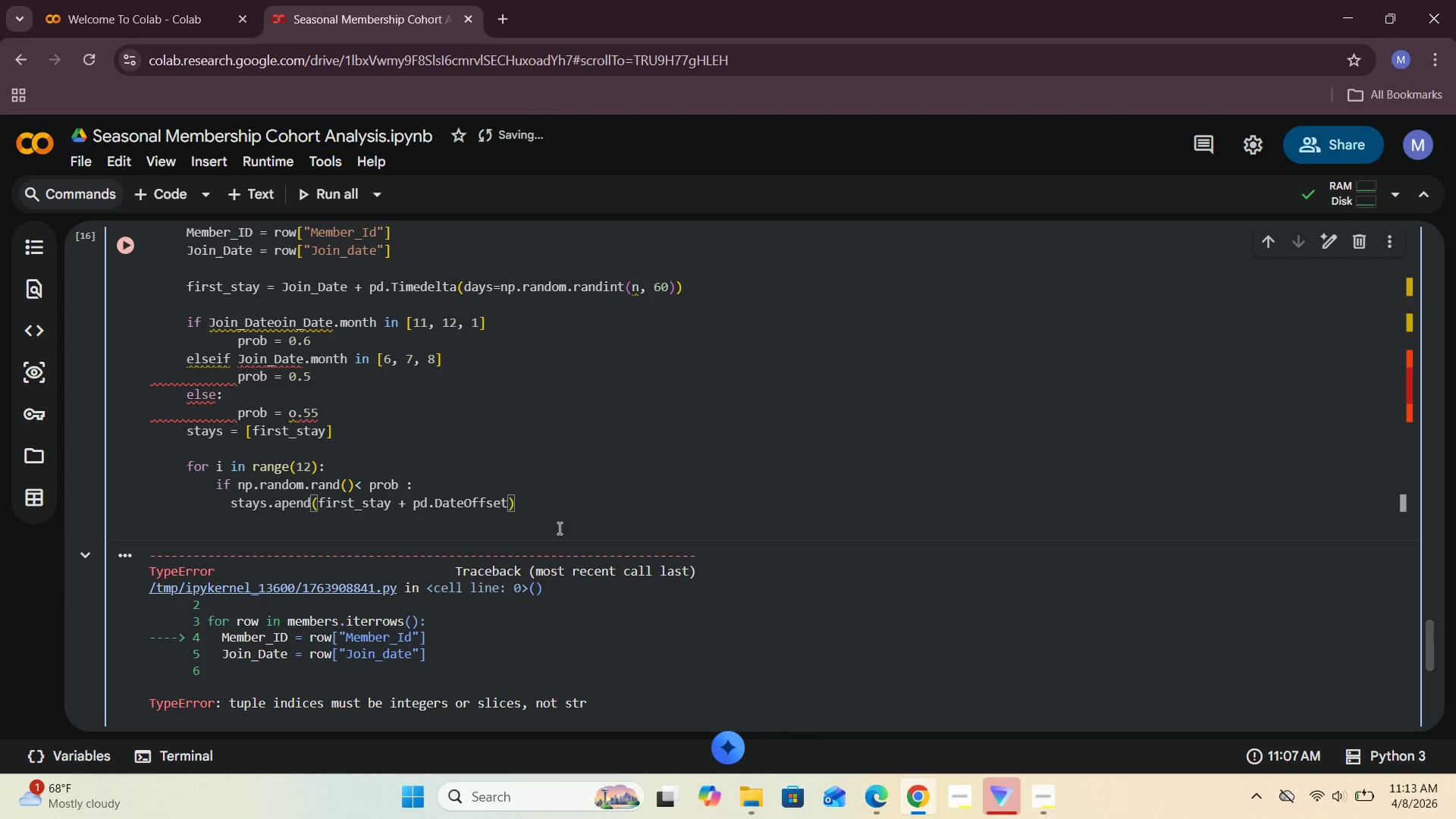 
type((months=)
 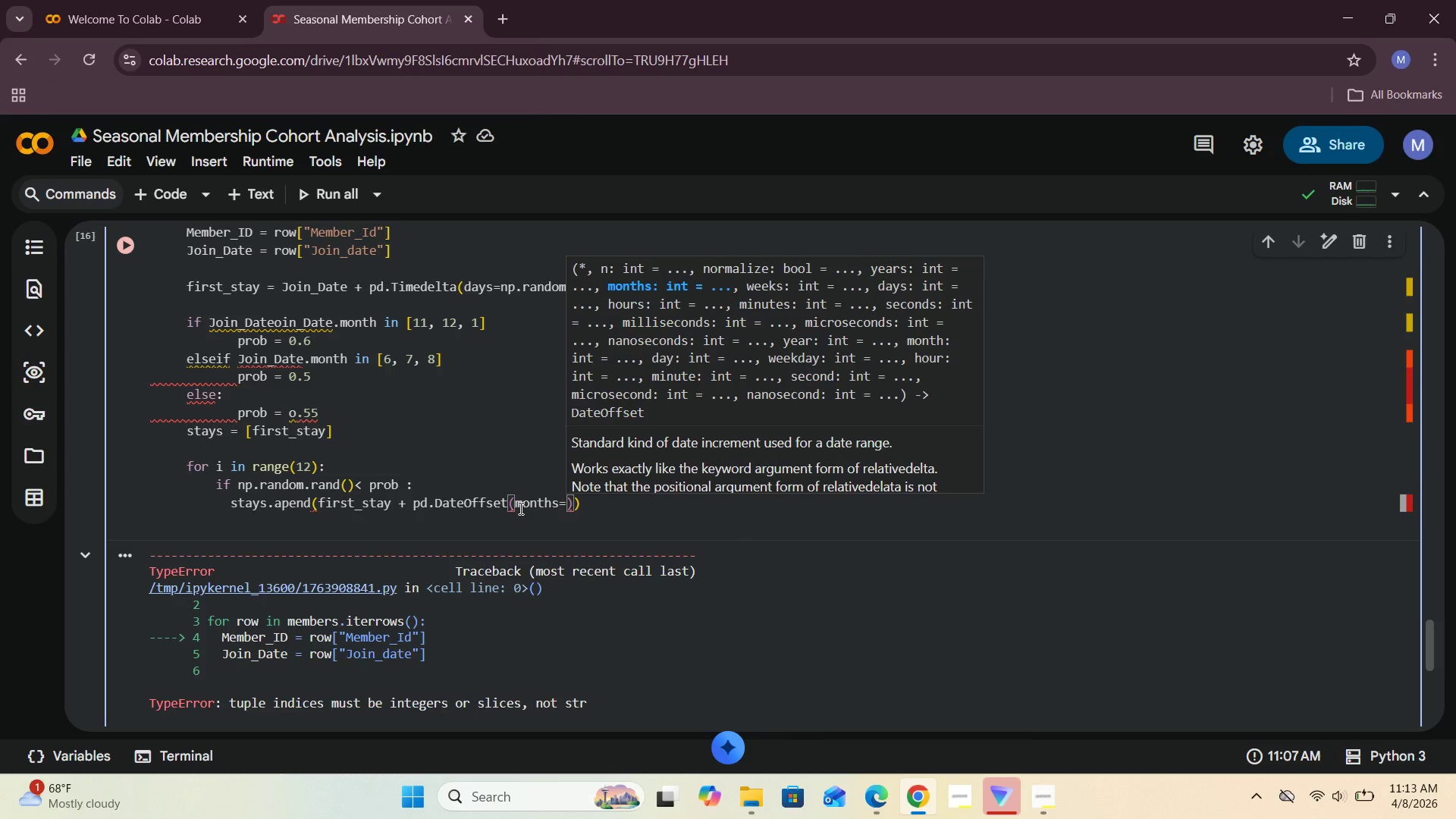 
type(i_)
key(Backspace)
type(=)
key(Backspace)
type(+12)
key(Backspace)
 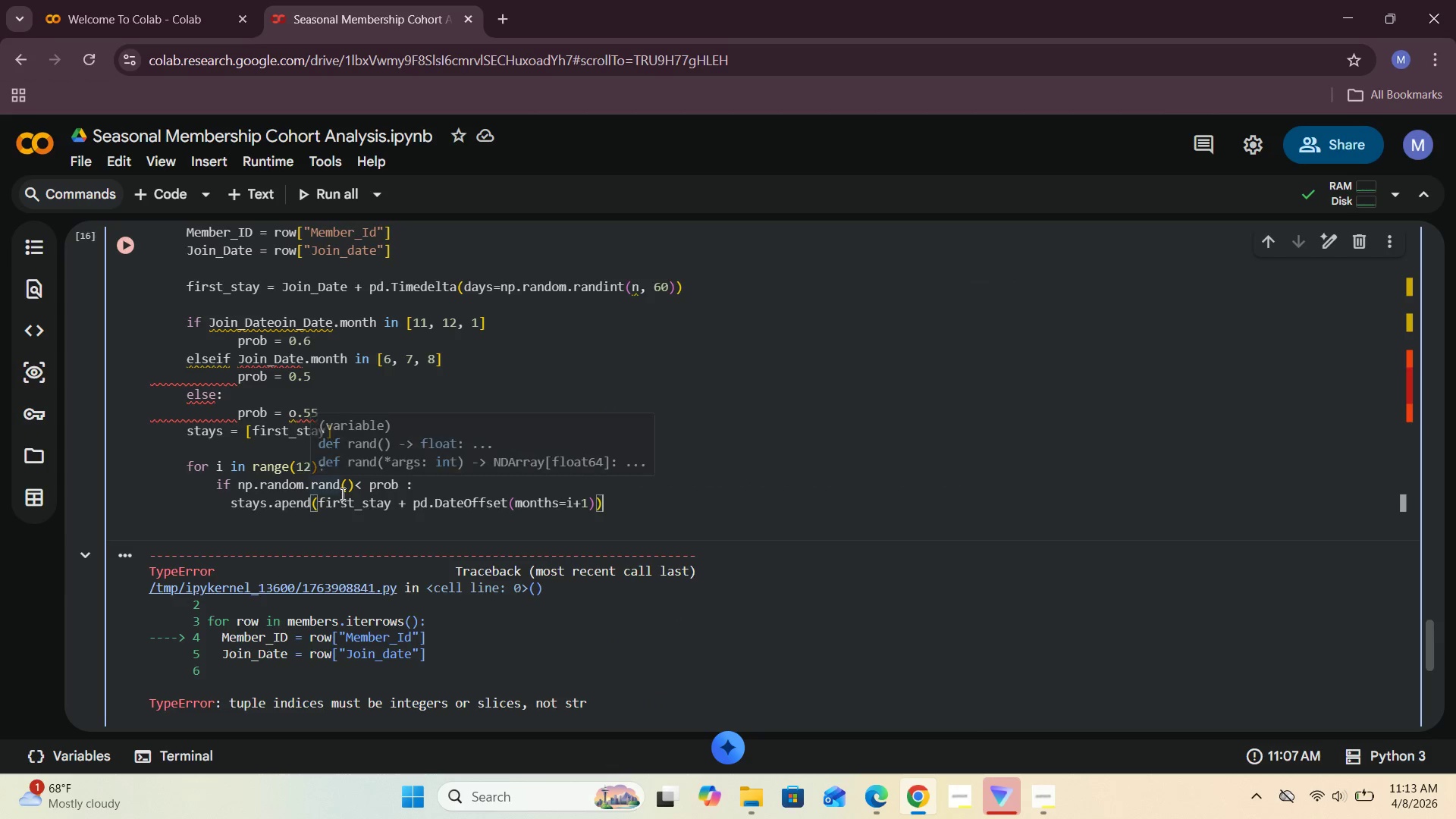 
wait(10.16)
 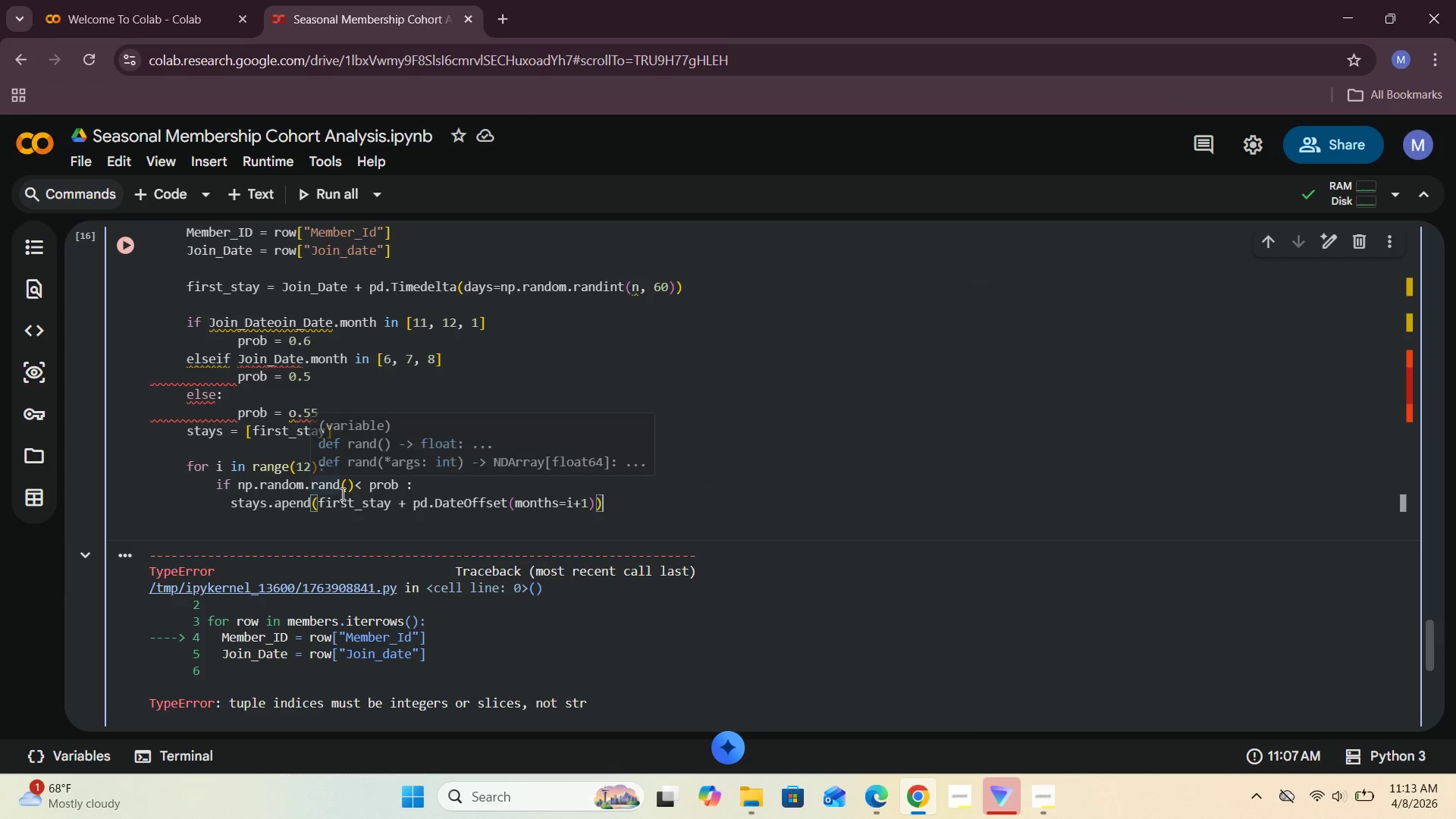 
key(Enter)
 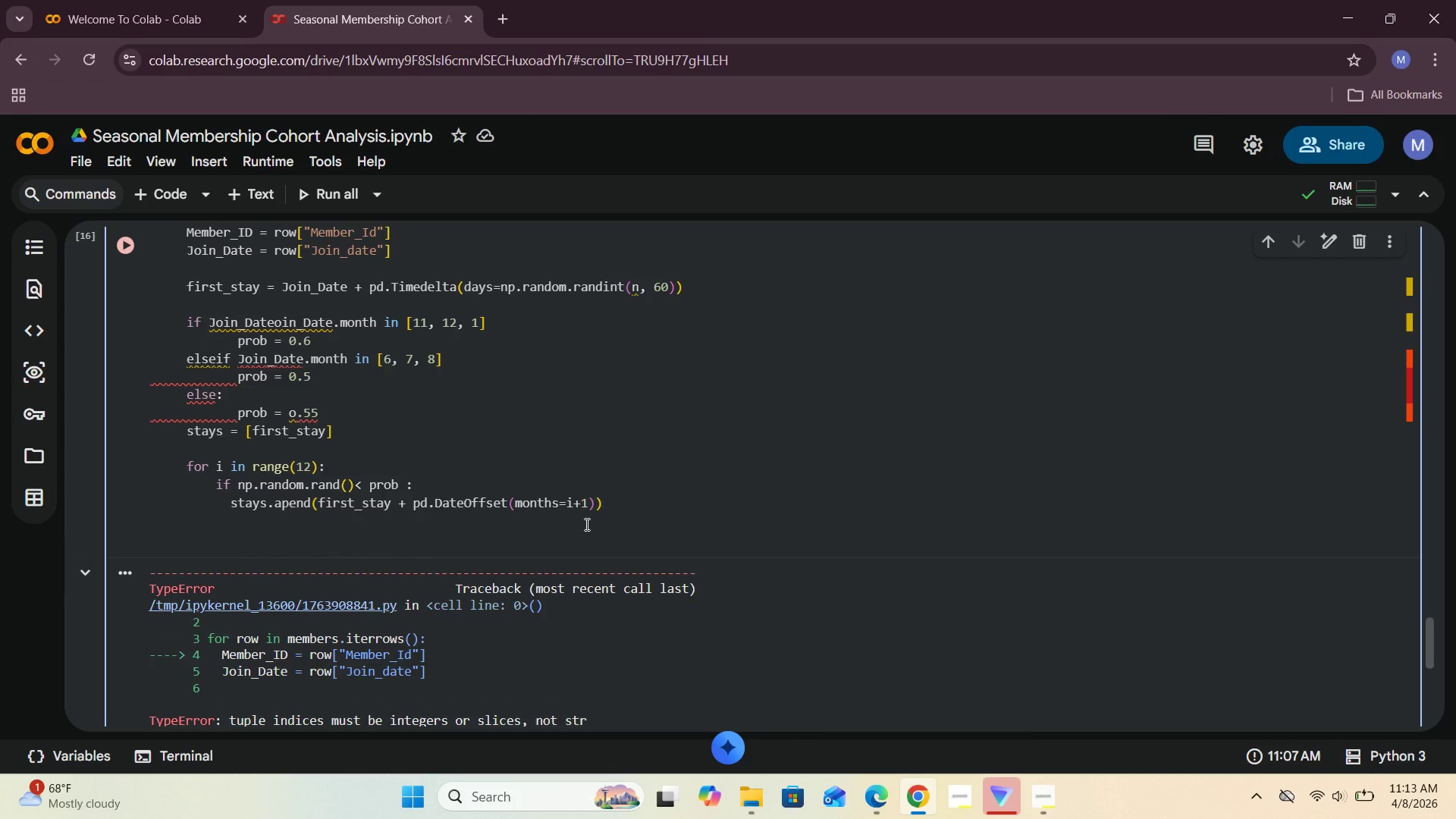 
key(Backspace)
 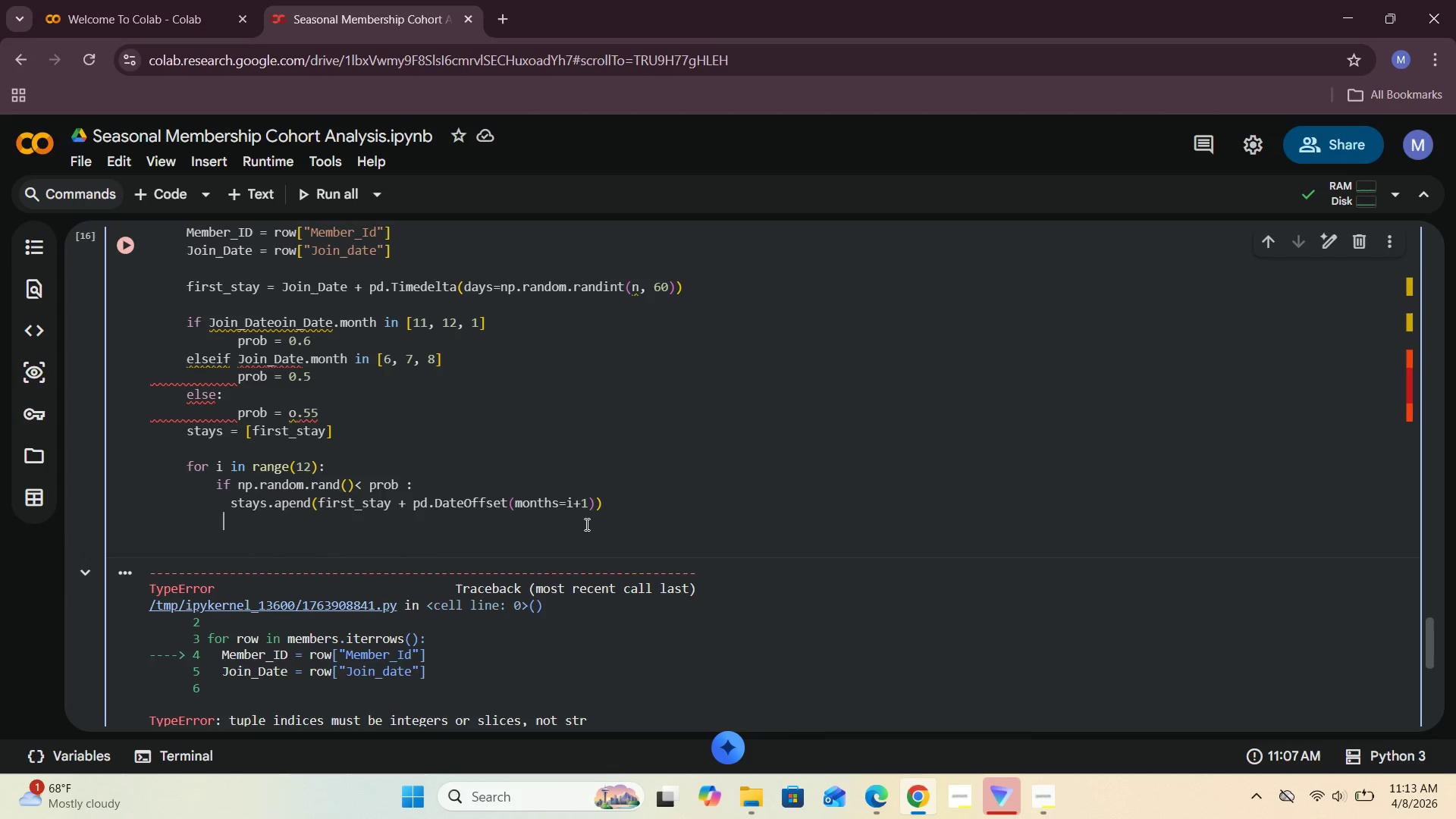 
key(Backspace)
 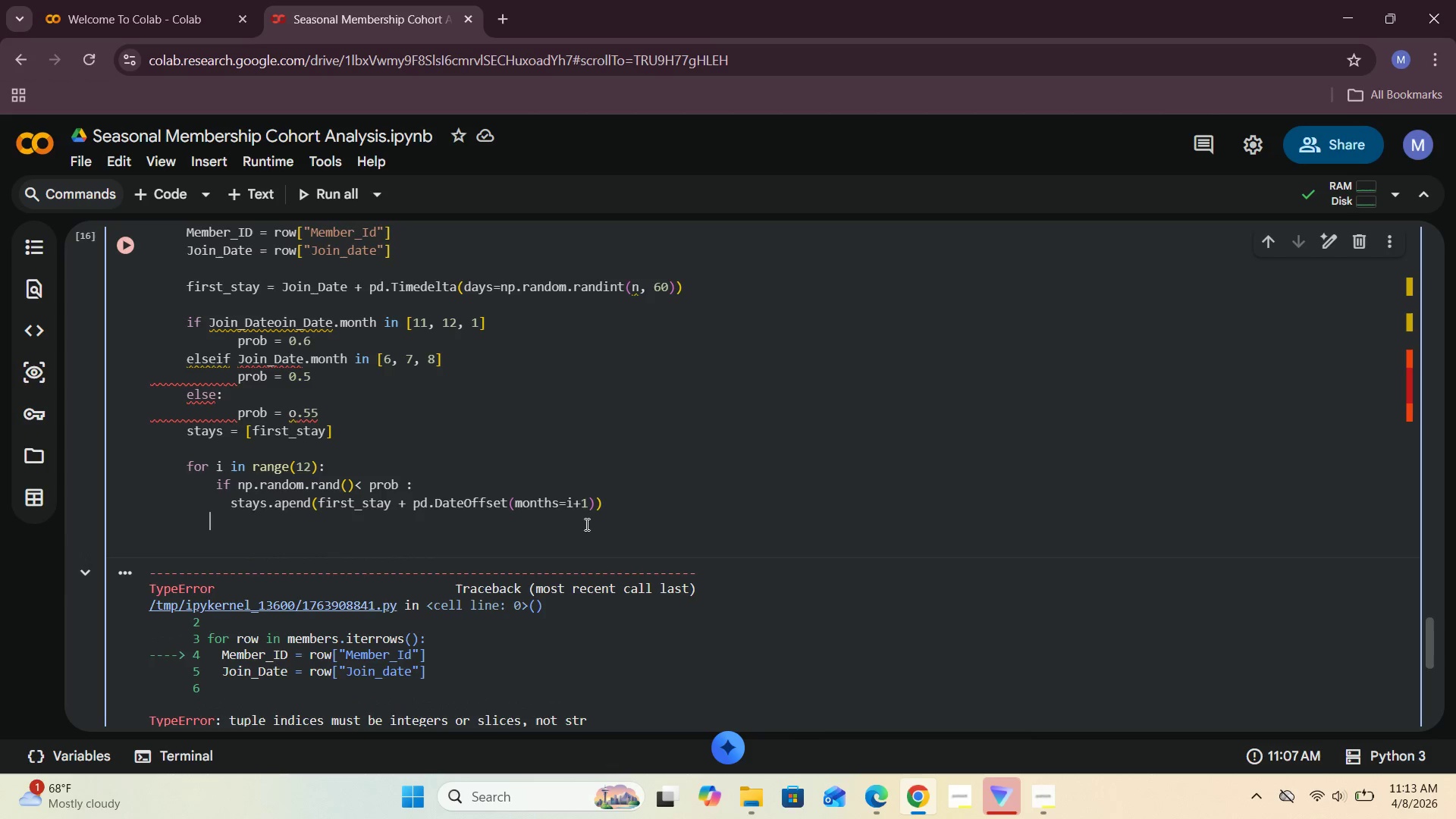 
key(Backspace)
 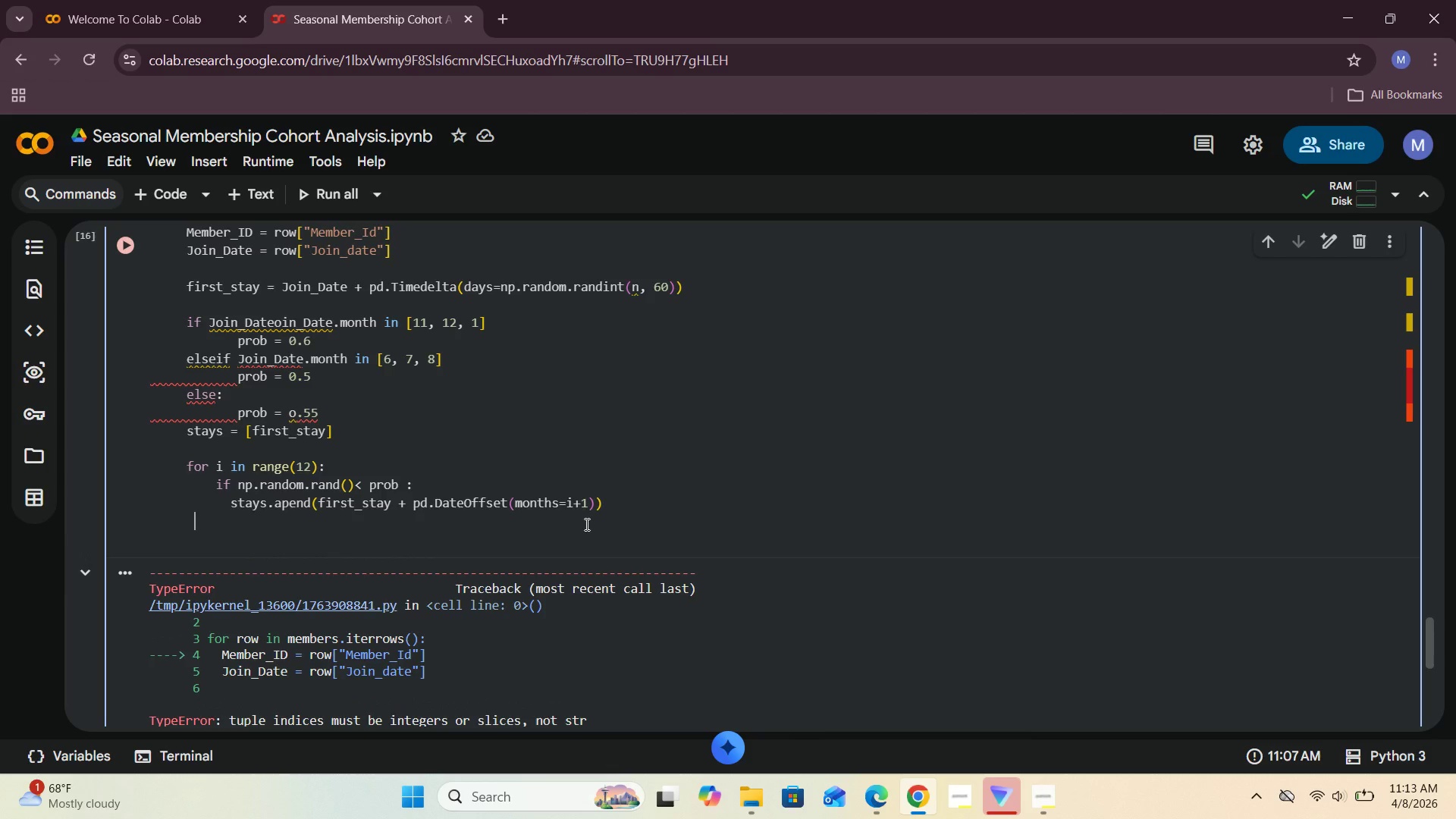 
key(Backspace)
 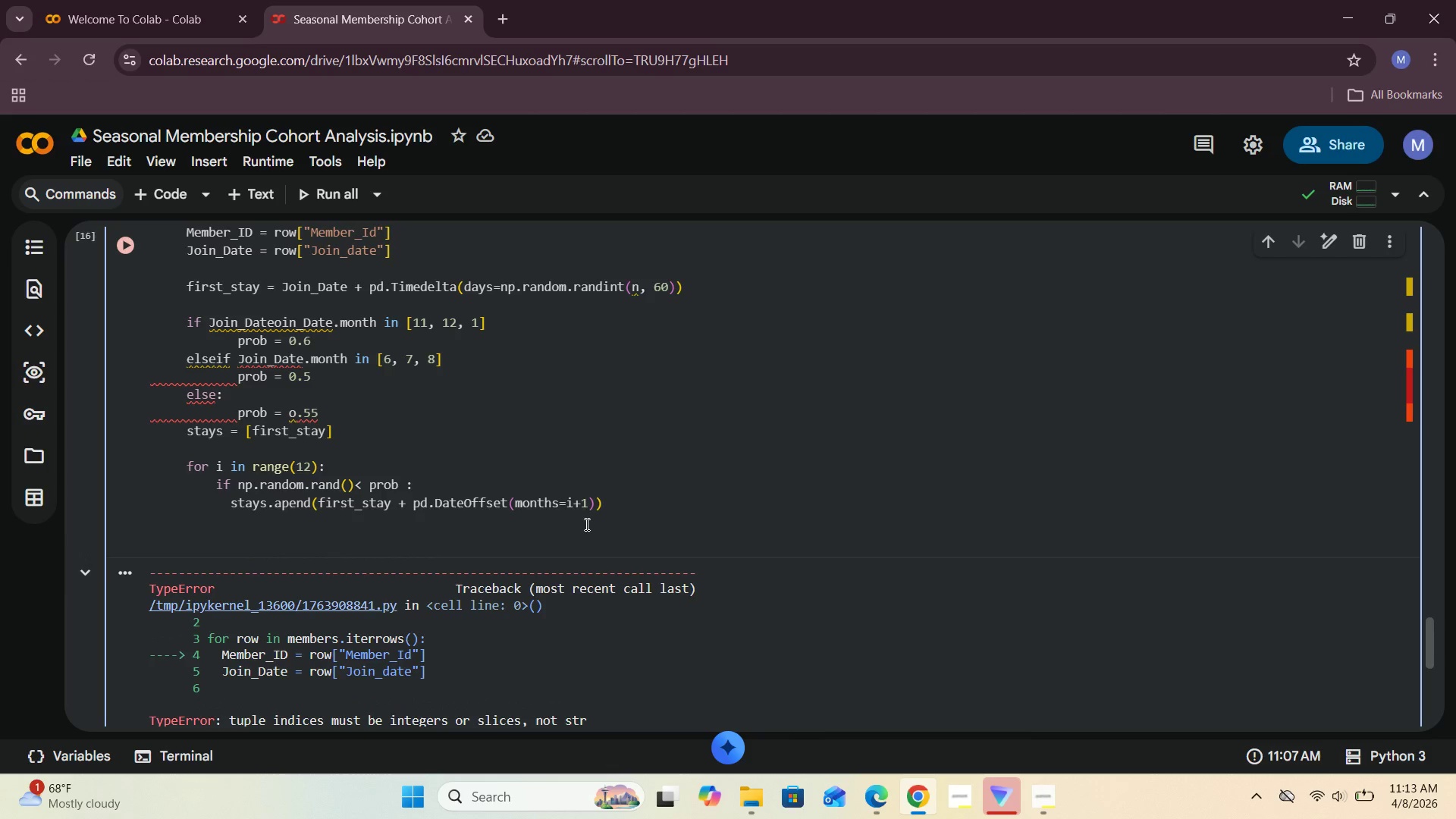 
key(Space)
 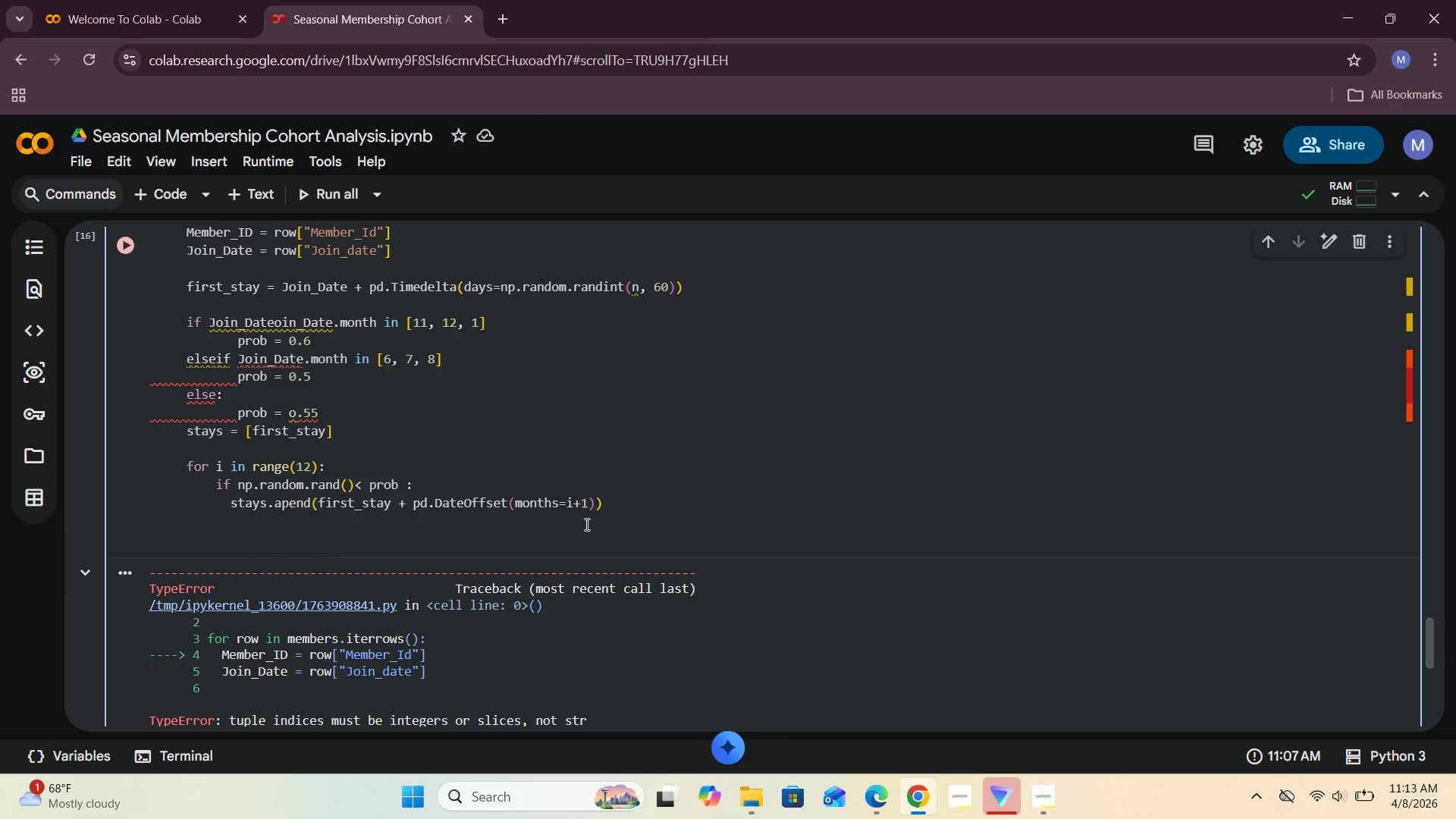 
key(Space)
 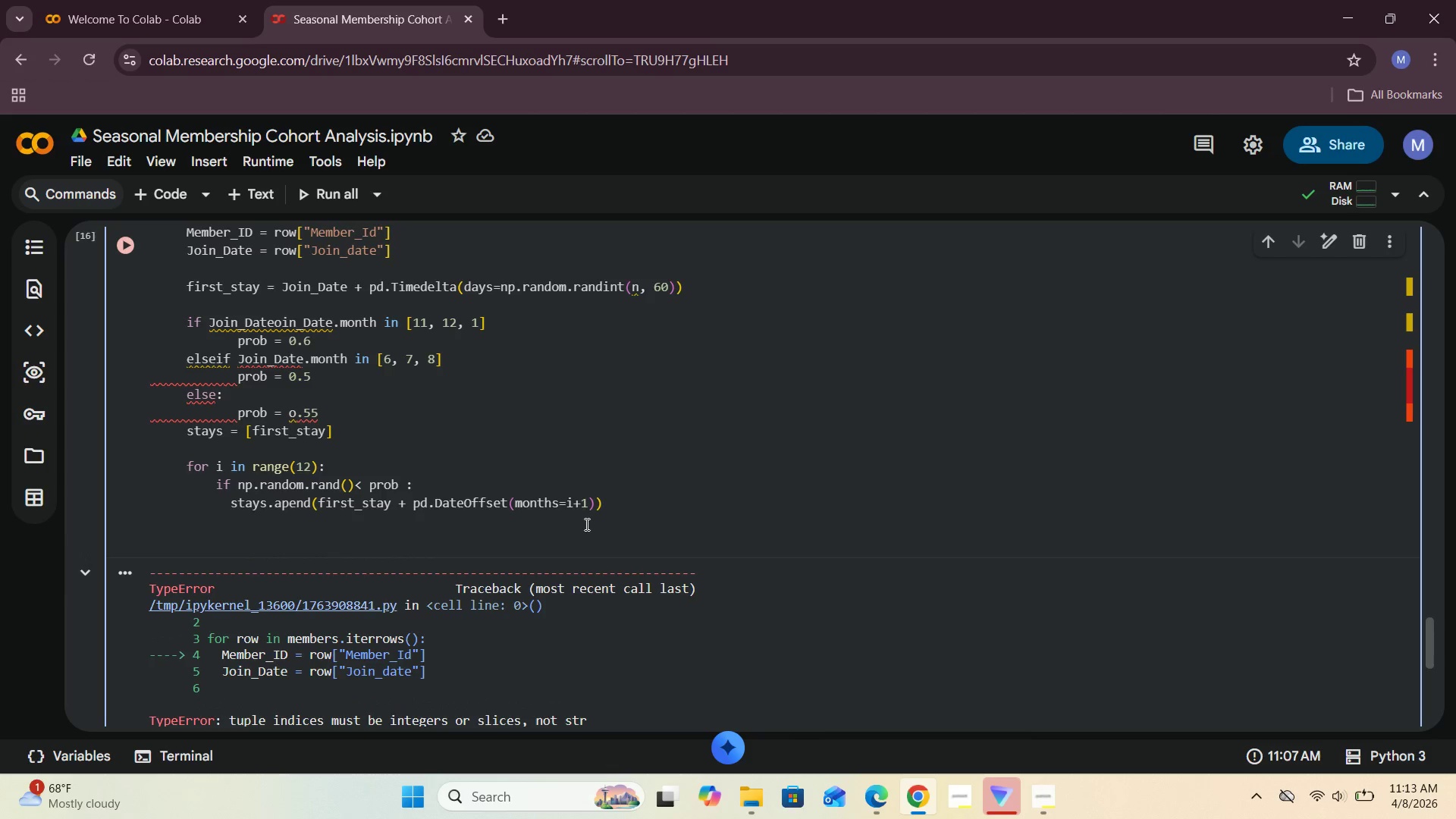 
key(Backspace)
 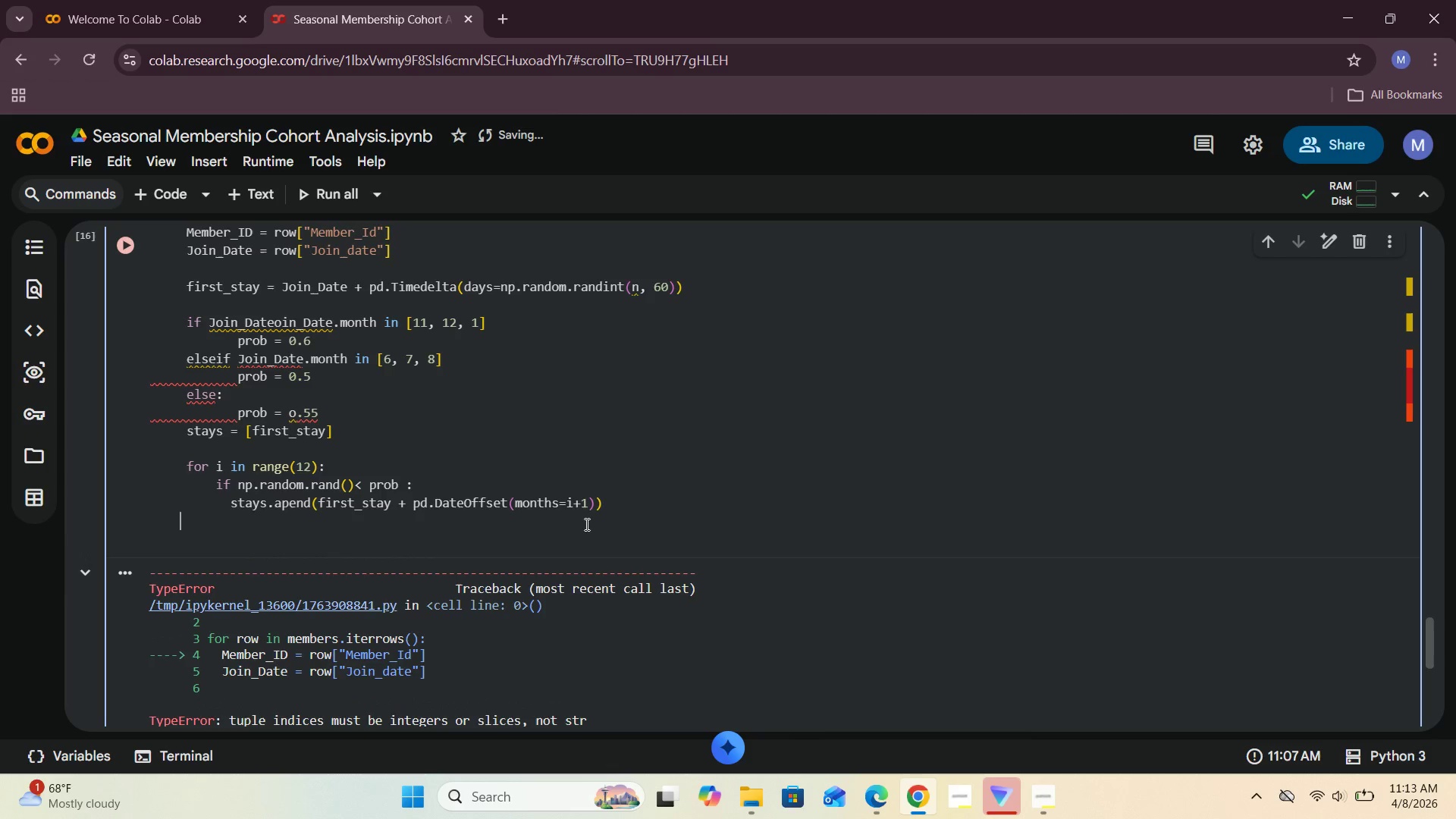 
key(Space)
 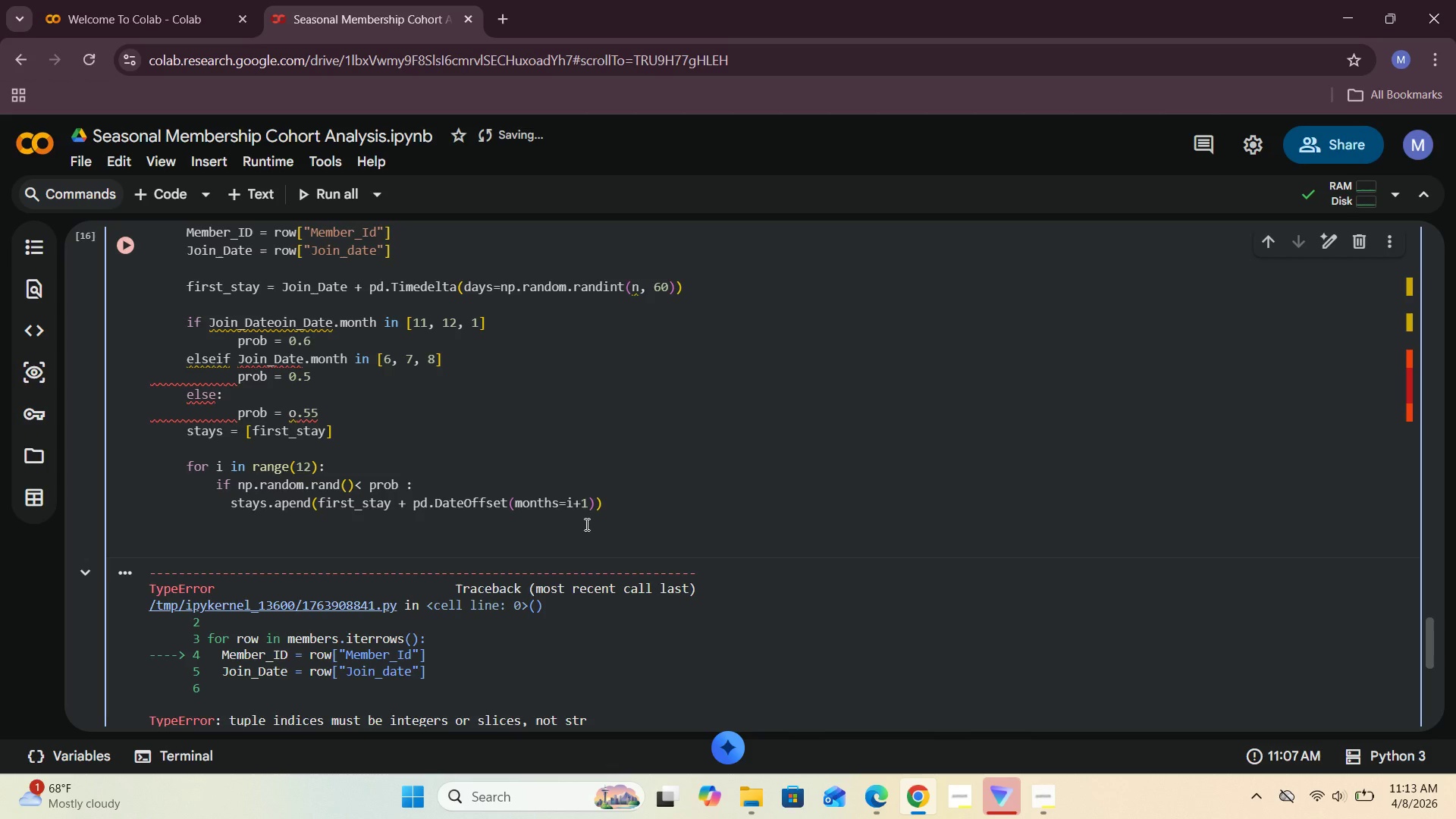 
key(Enter)
 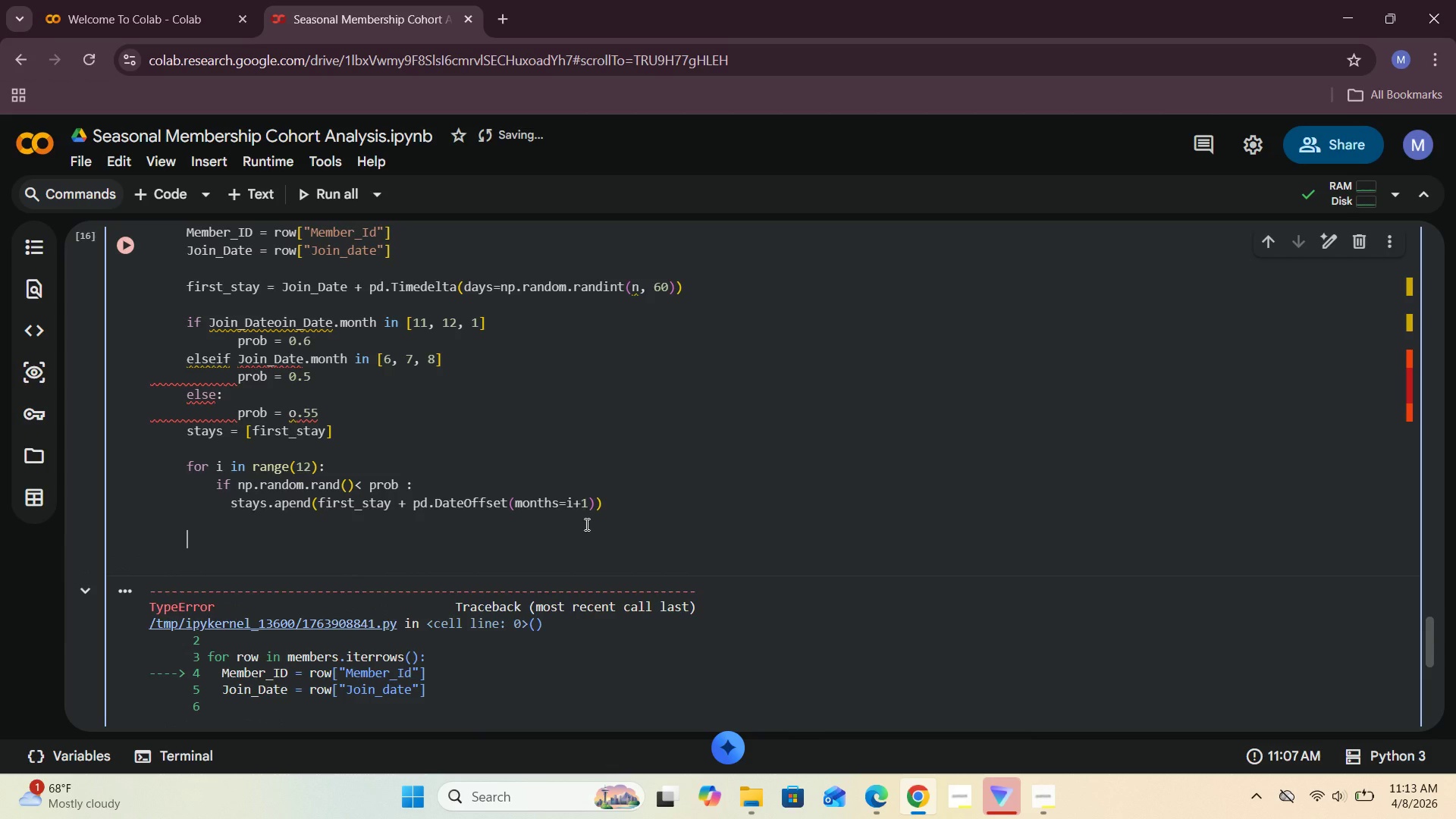 
type(fro )
key(Backspace)
key(Backspace)
key(Backspace)
type(or stay in stays :)
 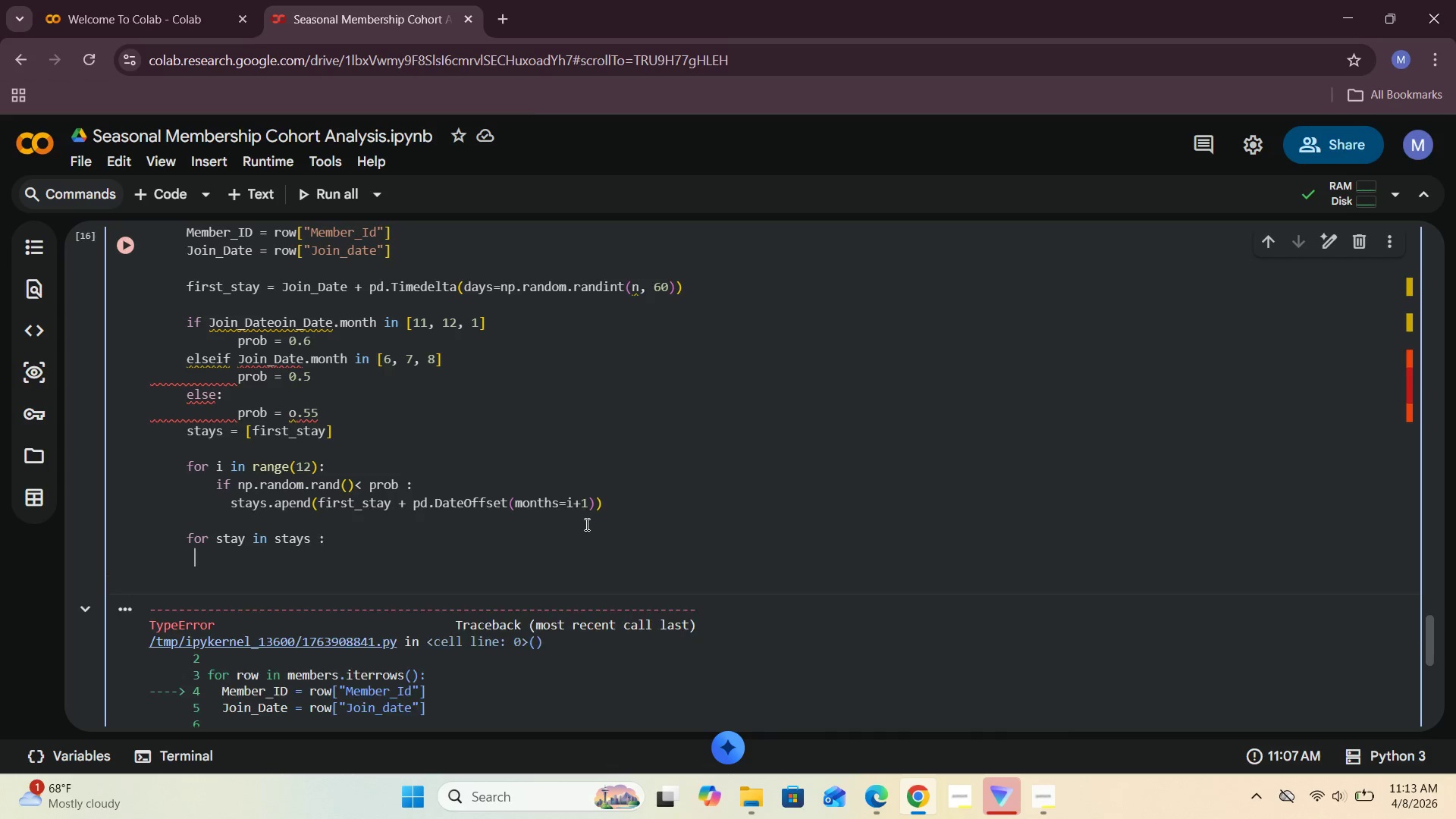 
key(Enter)
 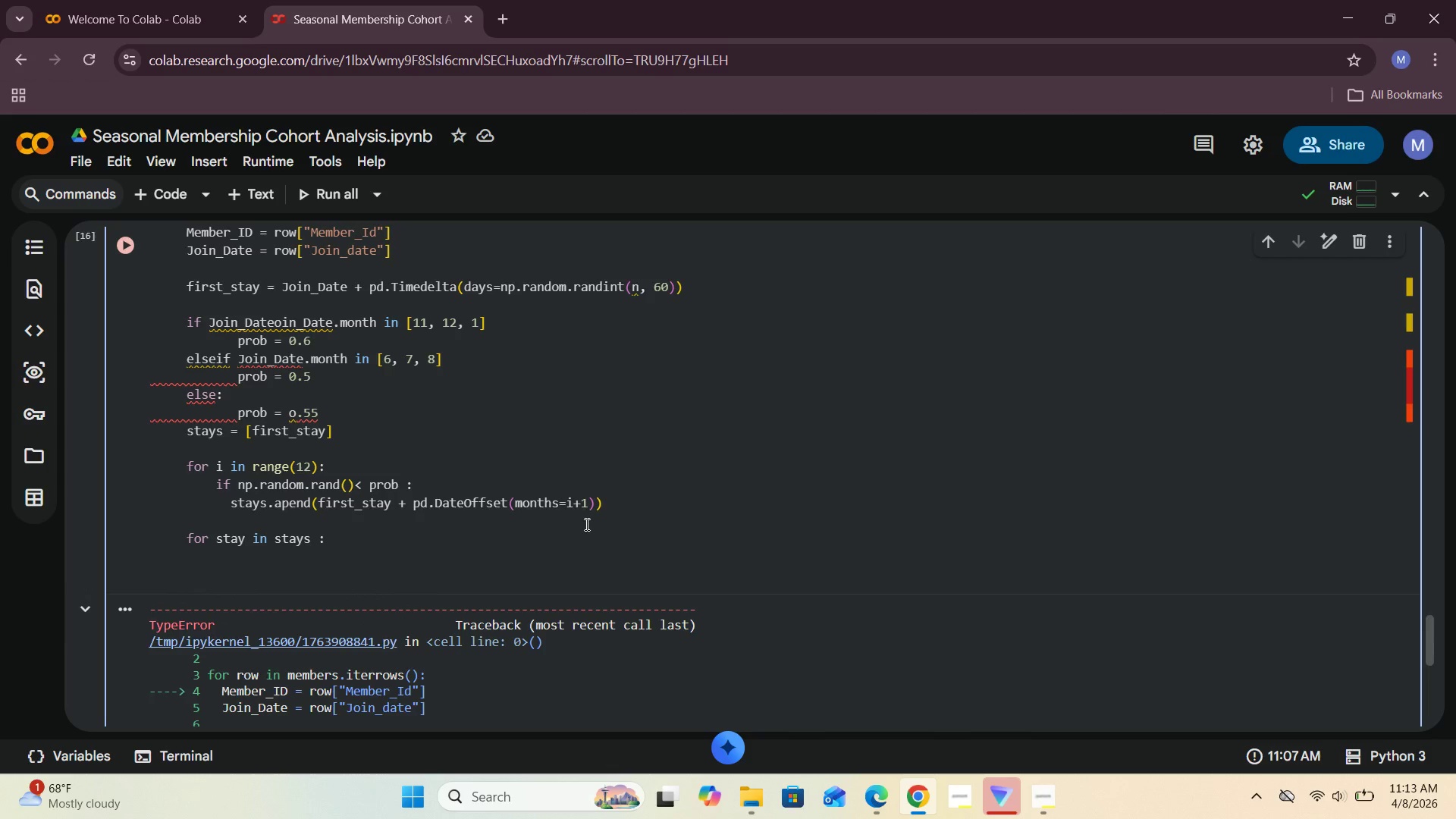 
type(     )
key(Backspace)
type(spen)
key(Backspace)
key(Backspace)
key(Backspace)
key(Backspace)
type(so)
key(Backspace)
type(pend = )
key(Backspace)
key(Backspace)
key(Backspace)
key(Backspace)
key(Backspace)
key(Backspace)
key(Backspace)
key(Backspace)
type(rounf)
key(Backspace)
type(d(np.randm,)
key(Backspace)
type(.uniform(250, 1200)
 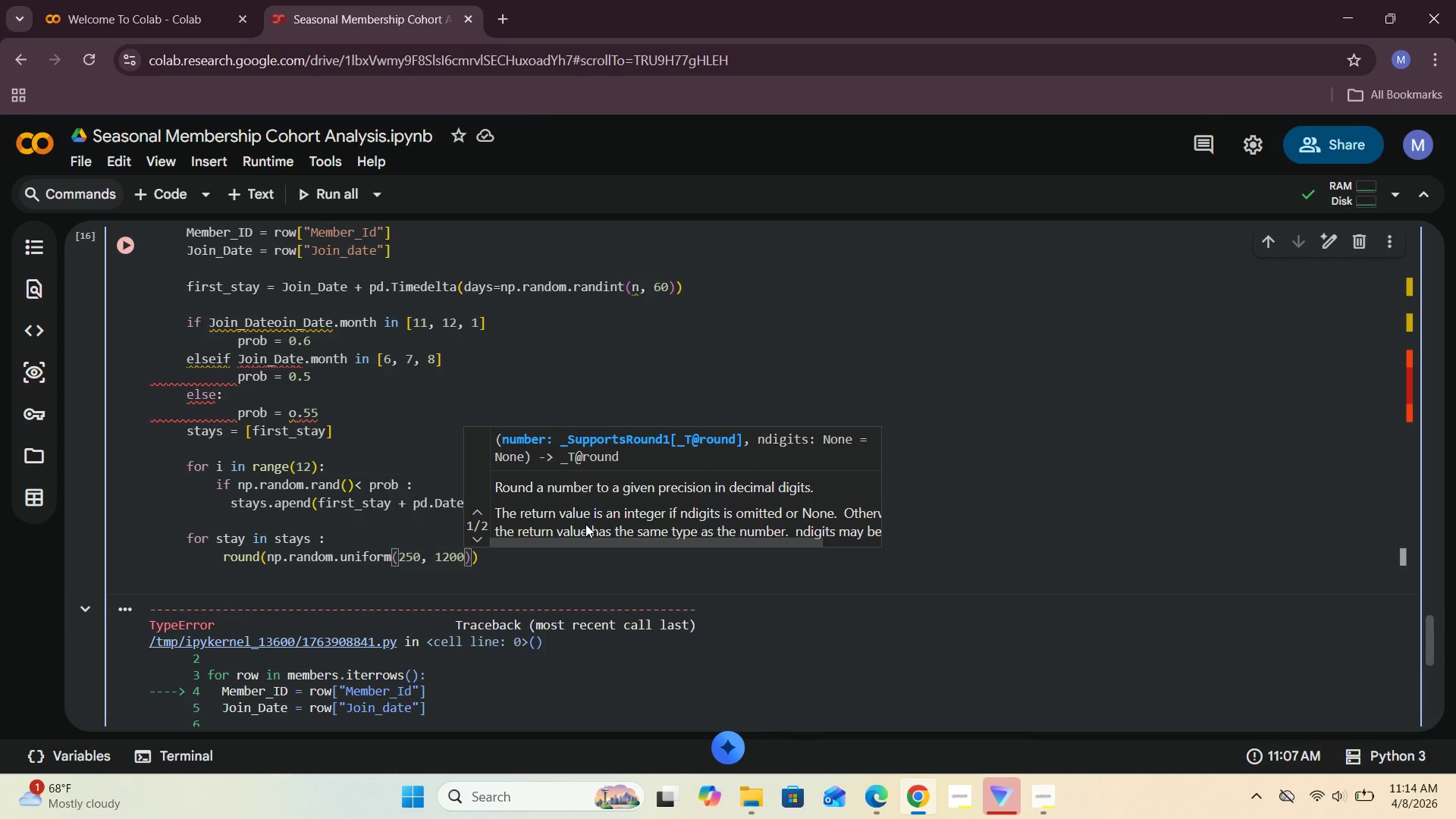 
key(ArrowRight)
 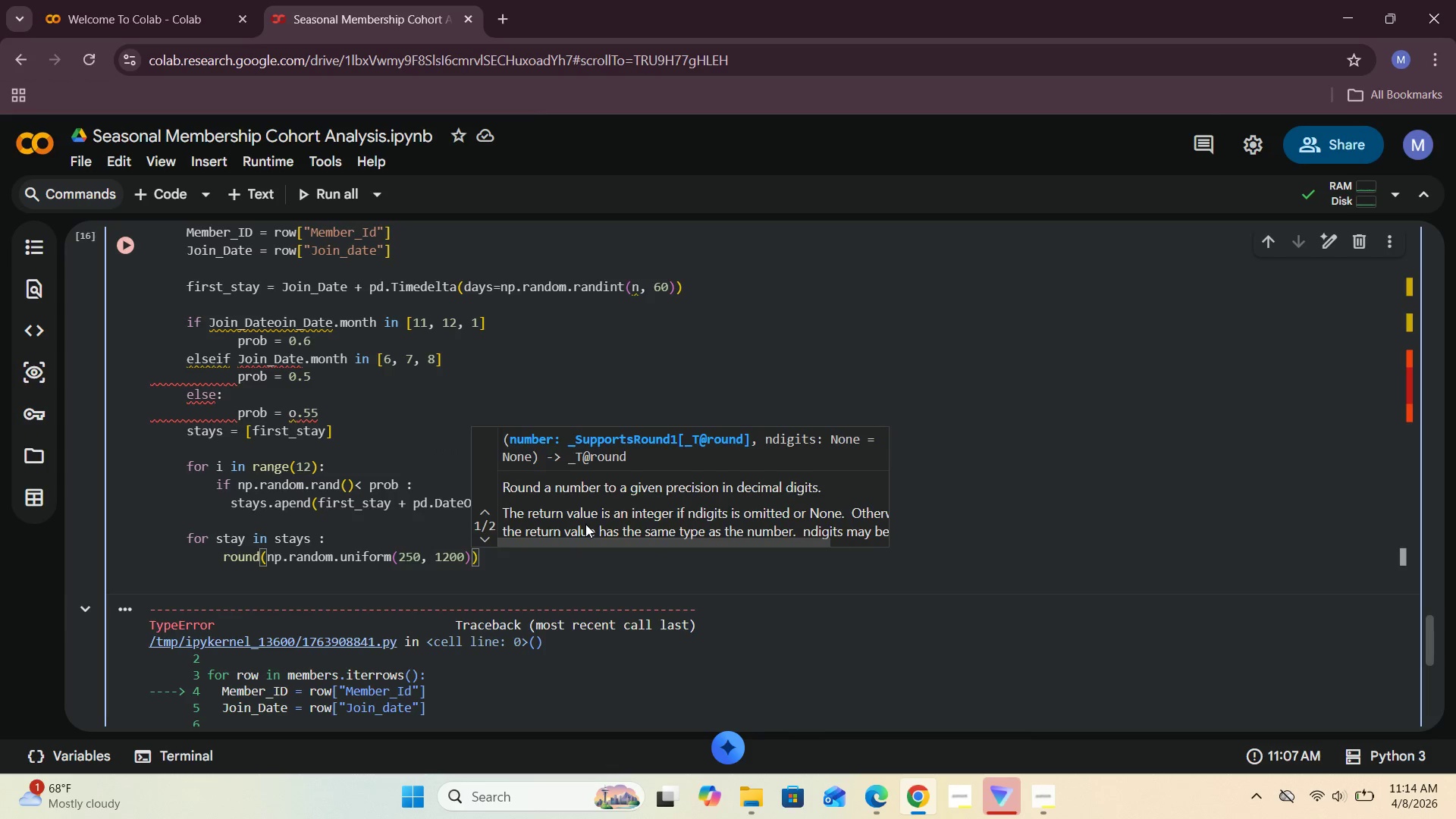 
key(Comma)
 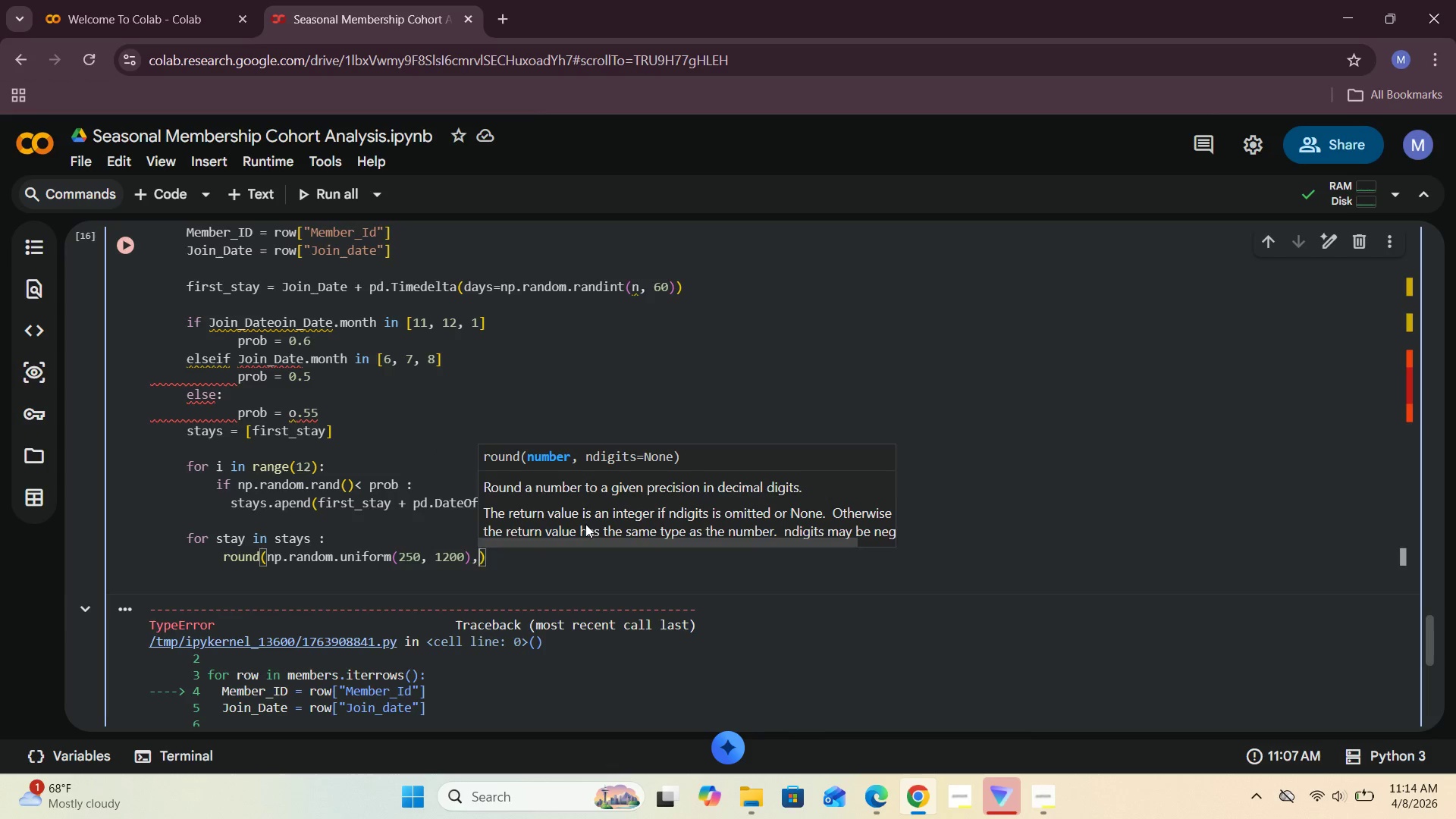 
key(Space)
 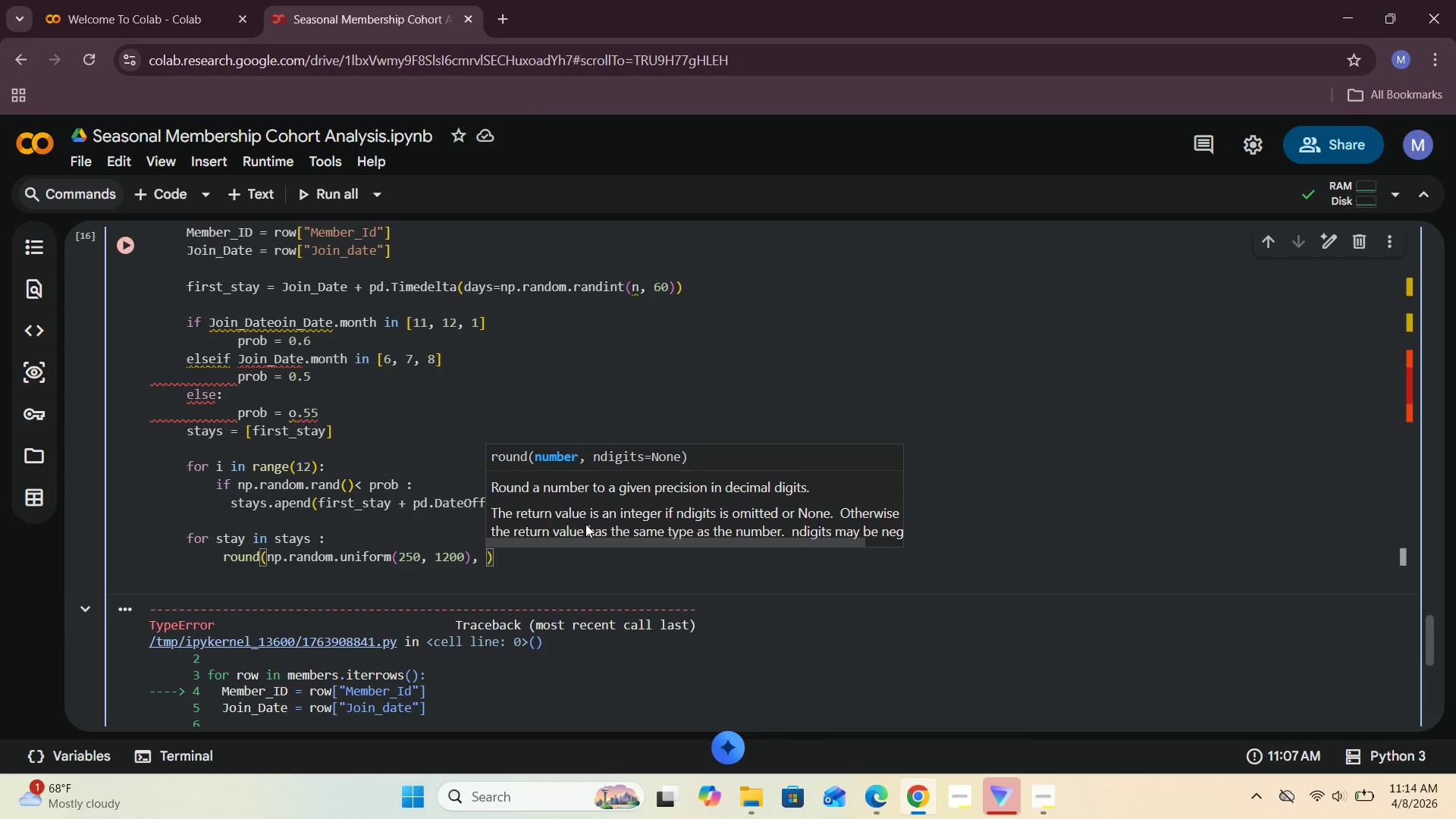 
key(2)
 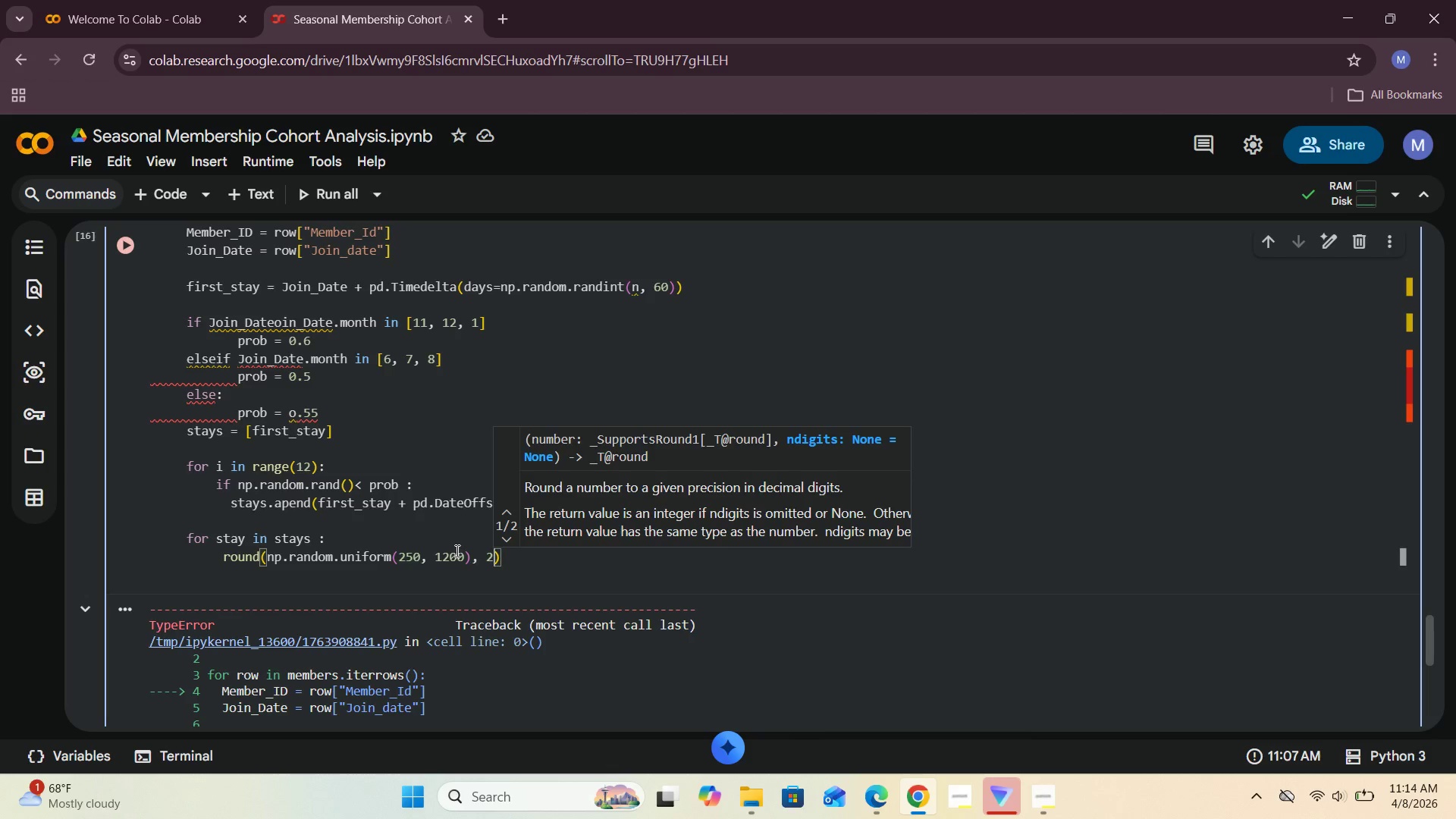 
left_click([510, 561])
 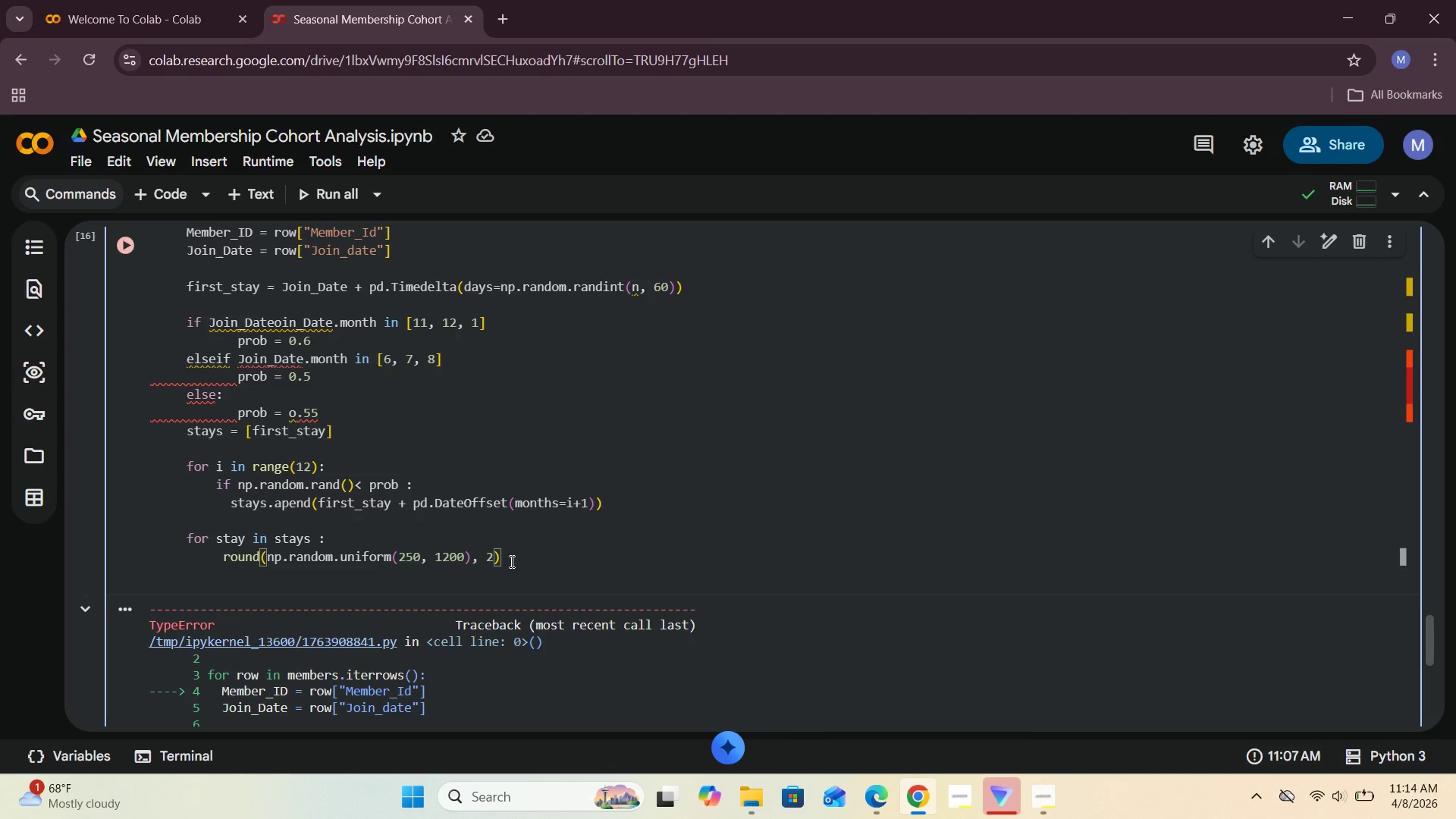 
key(Enter)
 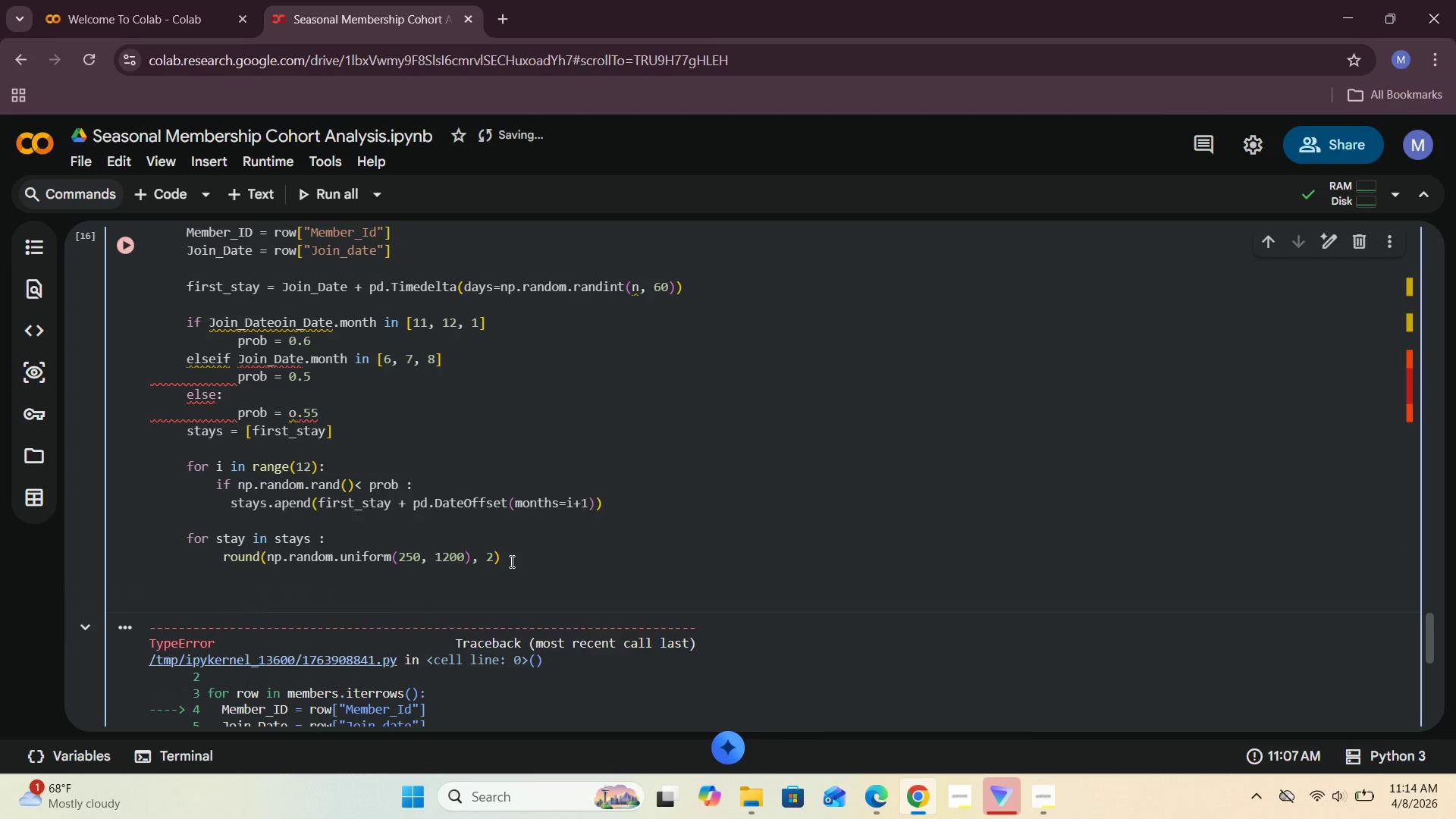 
type(recor)
 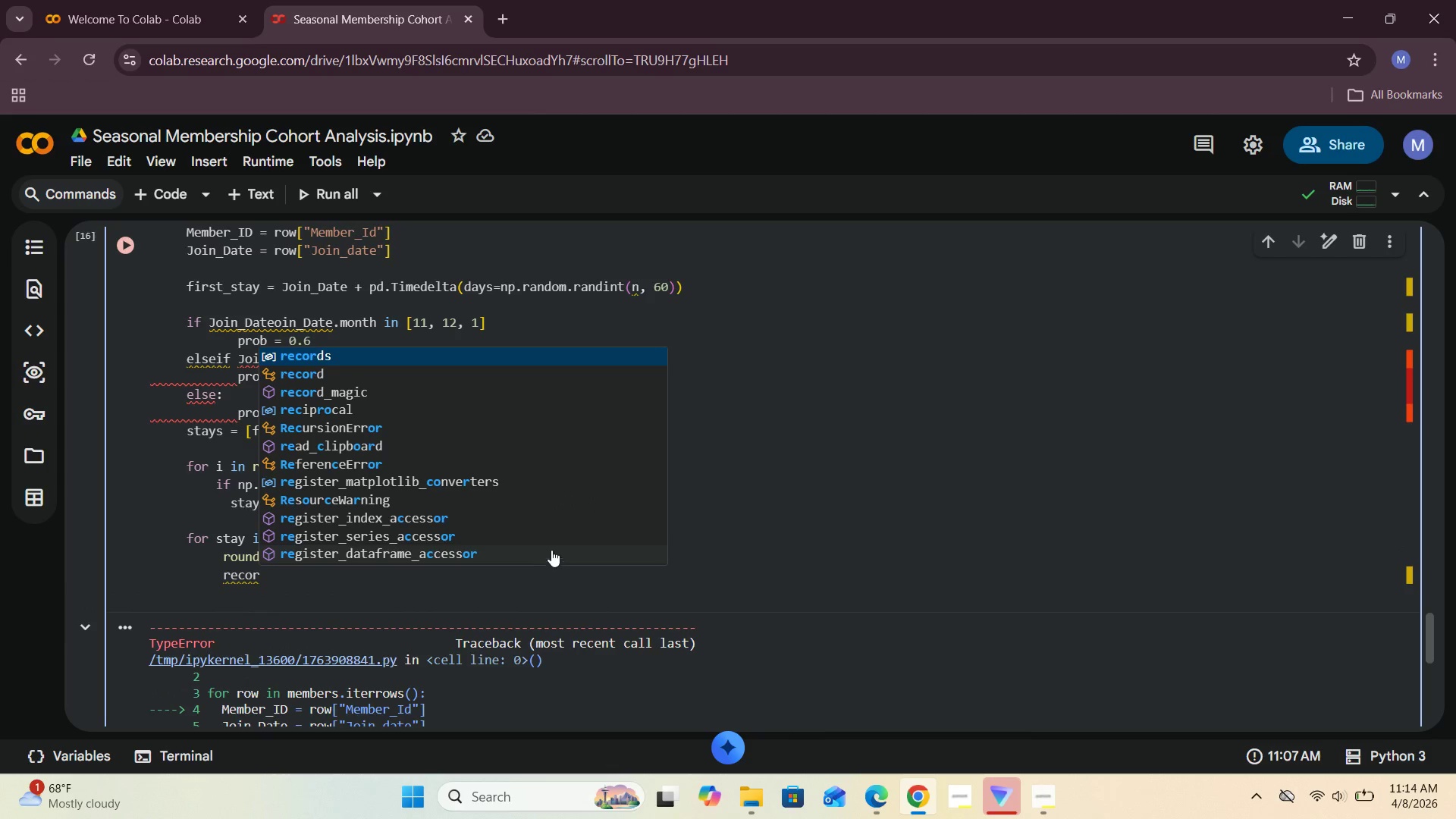 
left_click([865, 487])
 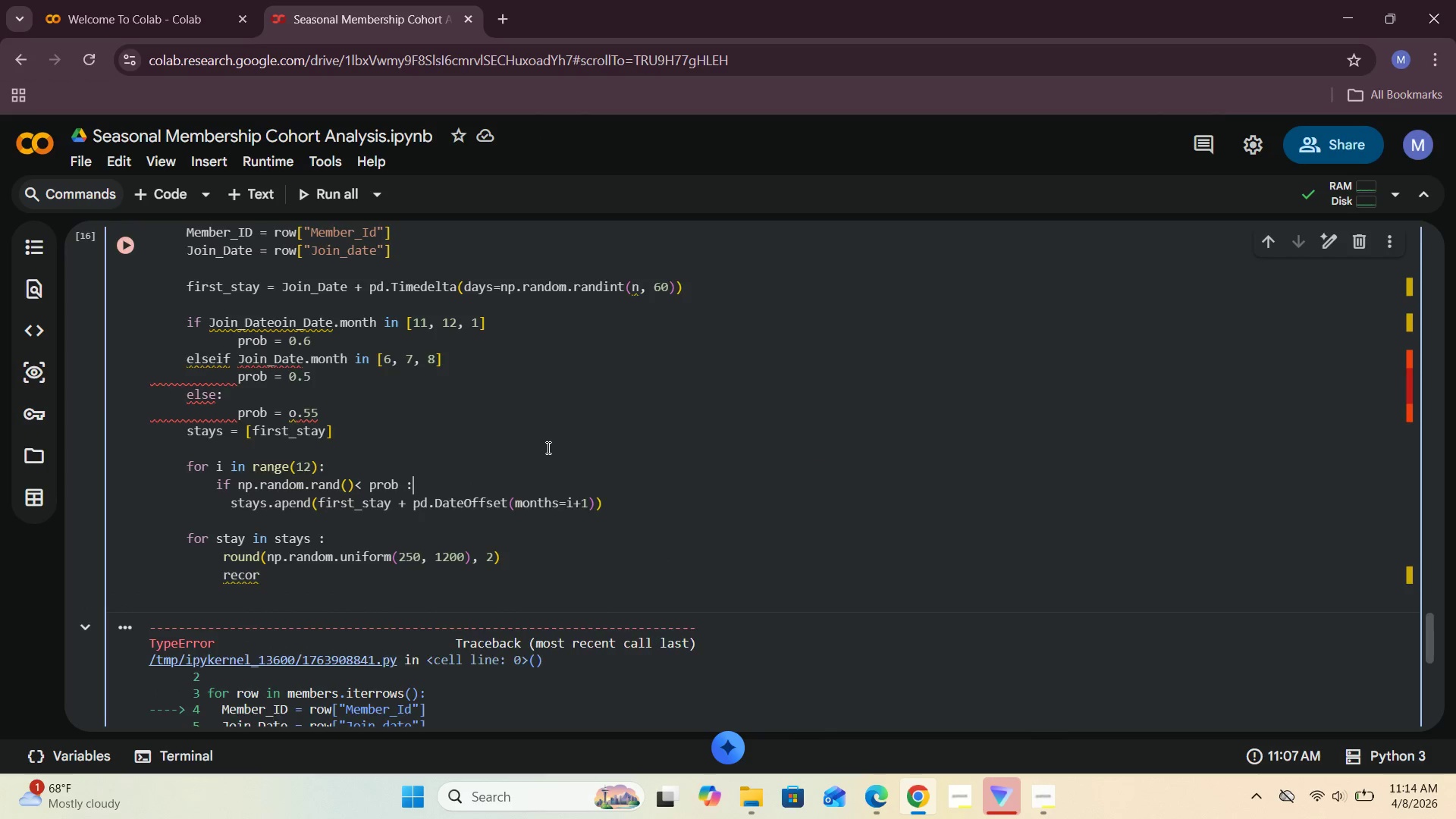 
scroll: coordinate [547, 447], scroll_direction: up, amount: 2.0
 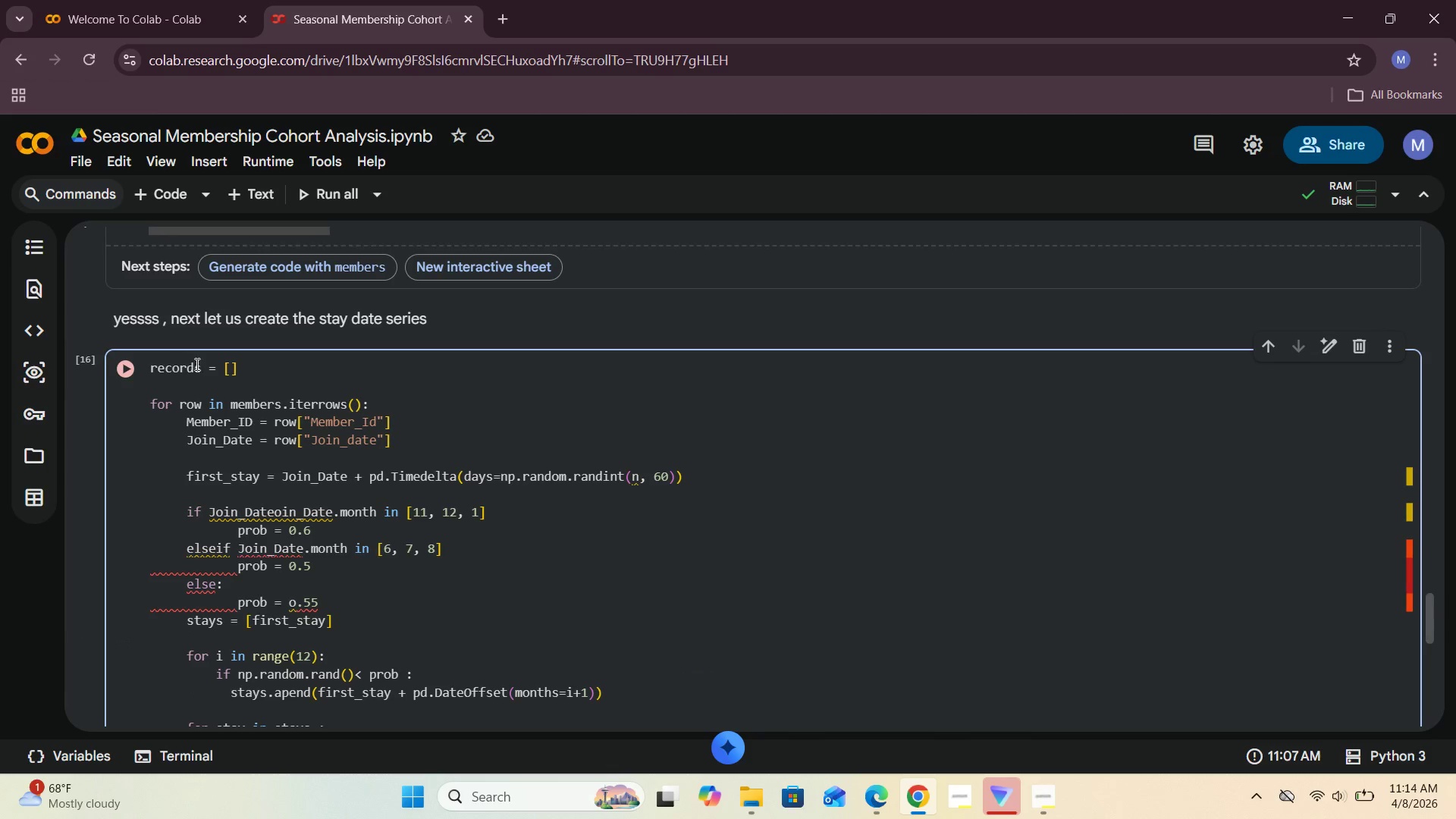 
left_click_drag(start_coordinate=[199, 370], to_coordinate=[141, 372])
 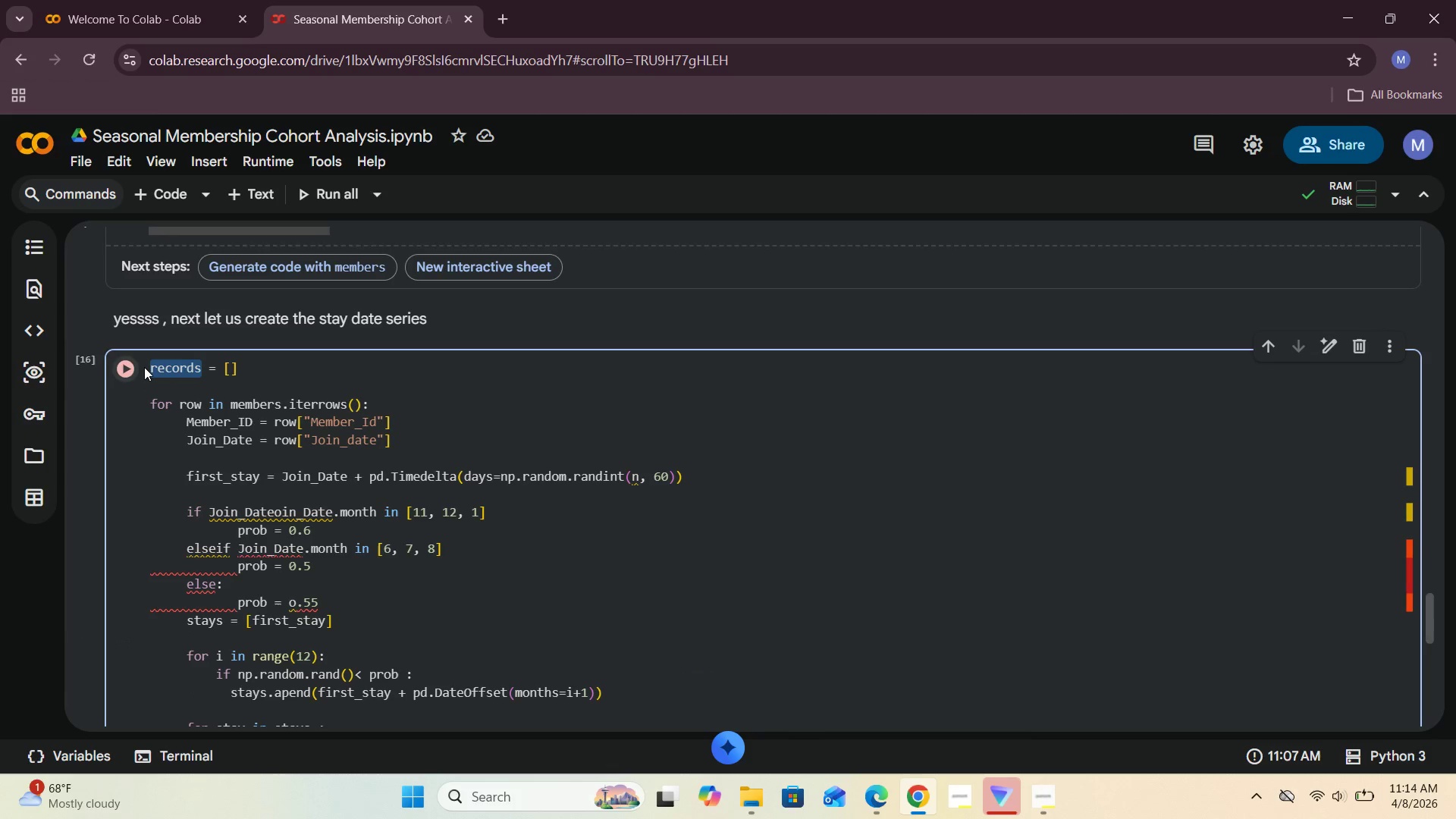 
key(Control+ControlLeft)
 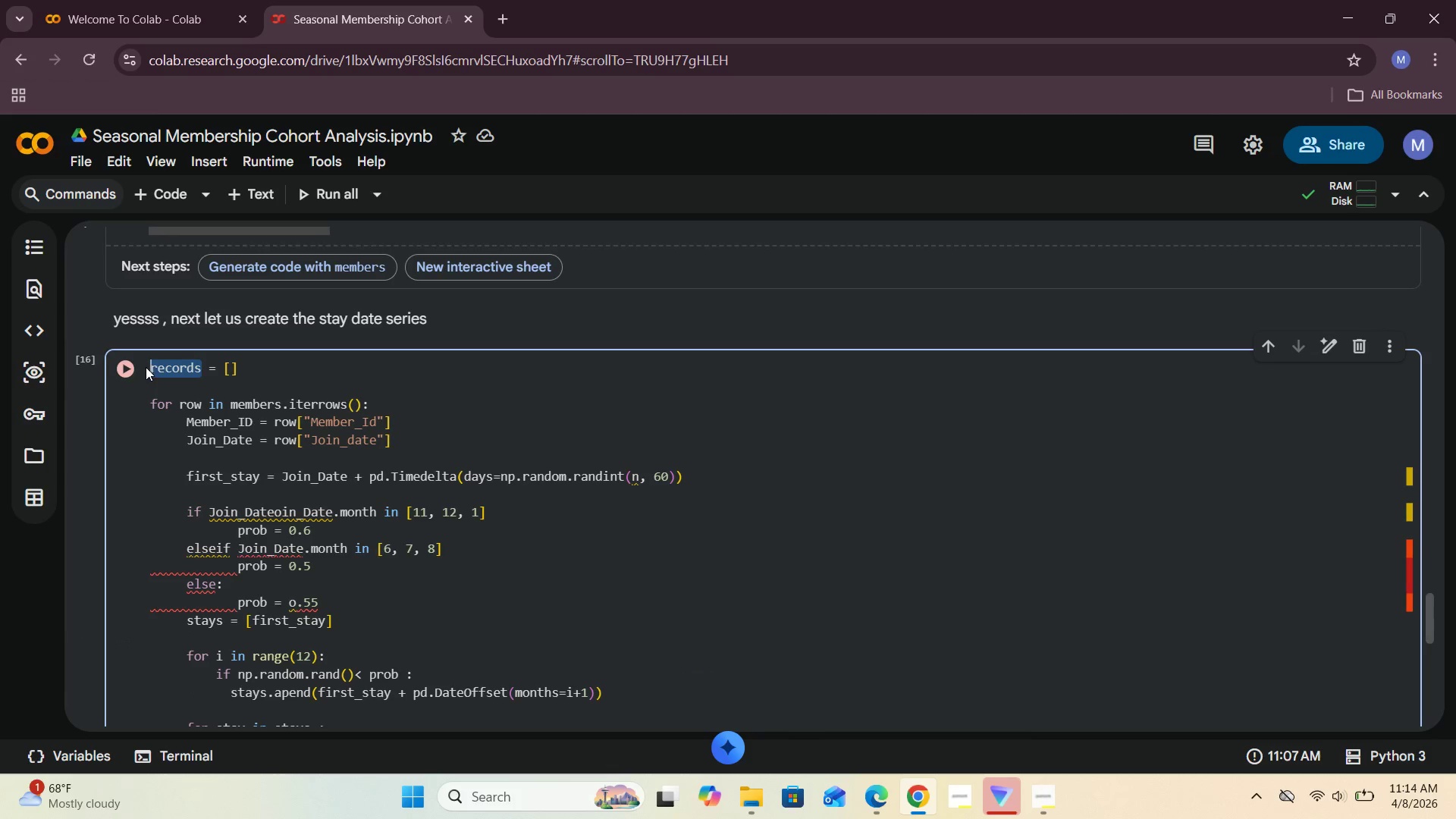 
key(Control+C)
 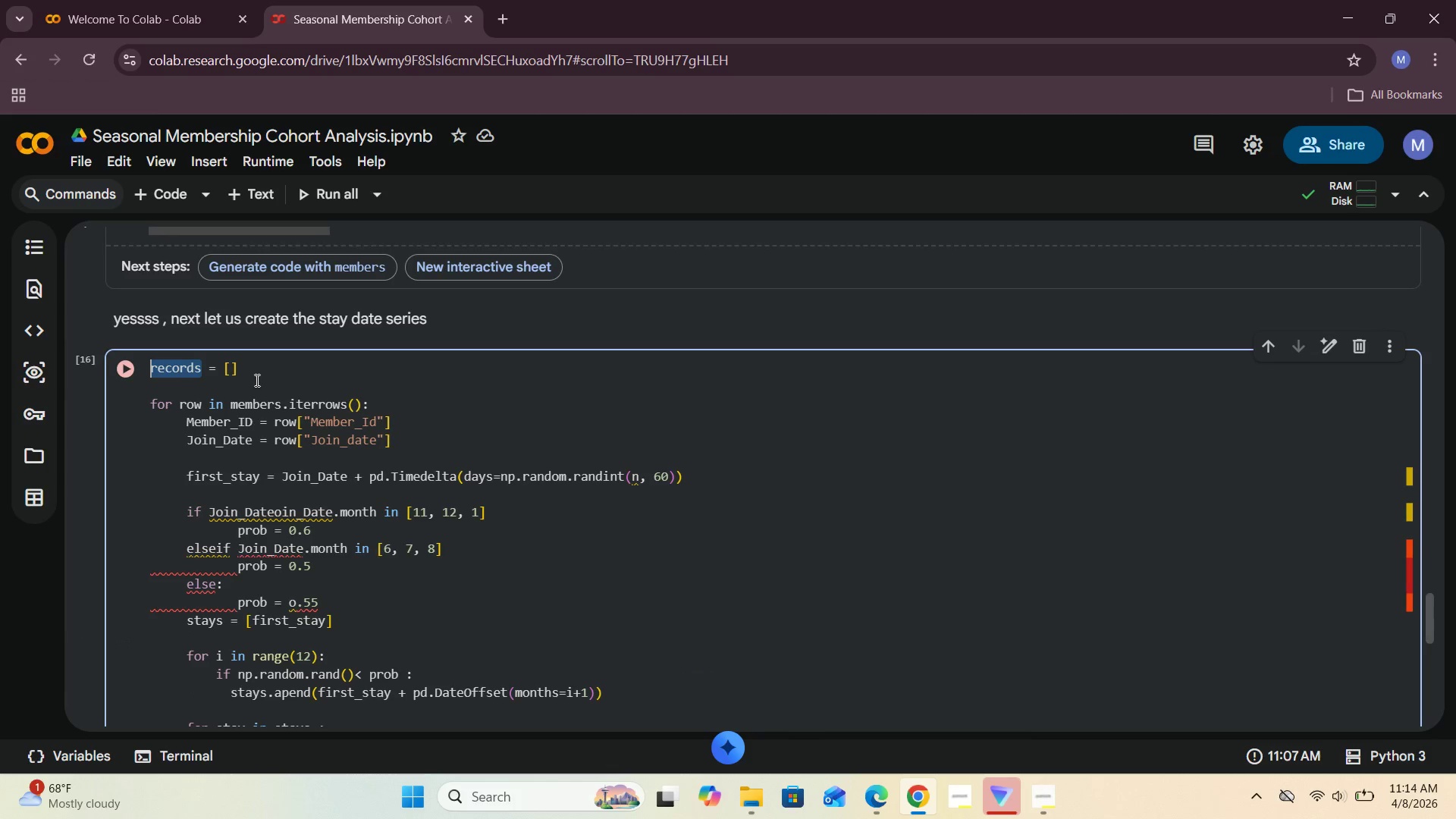 
left_click([253, 380])
 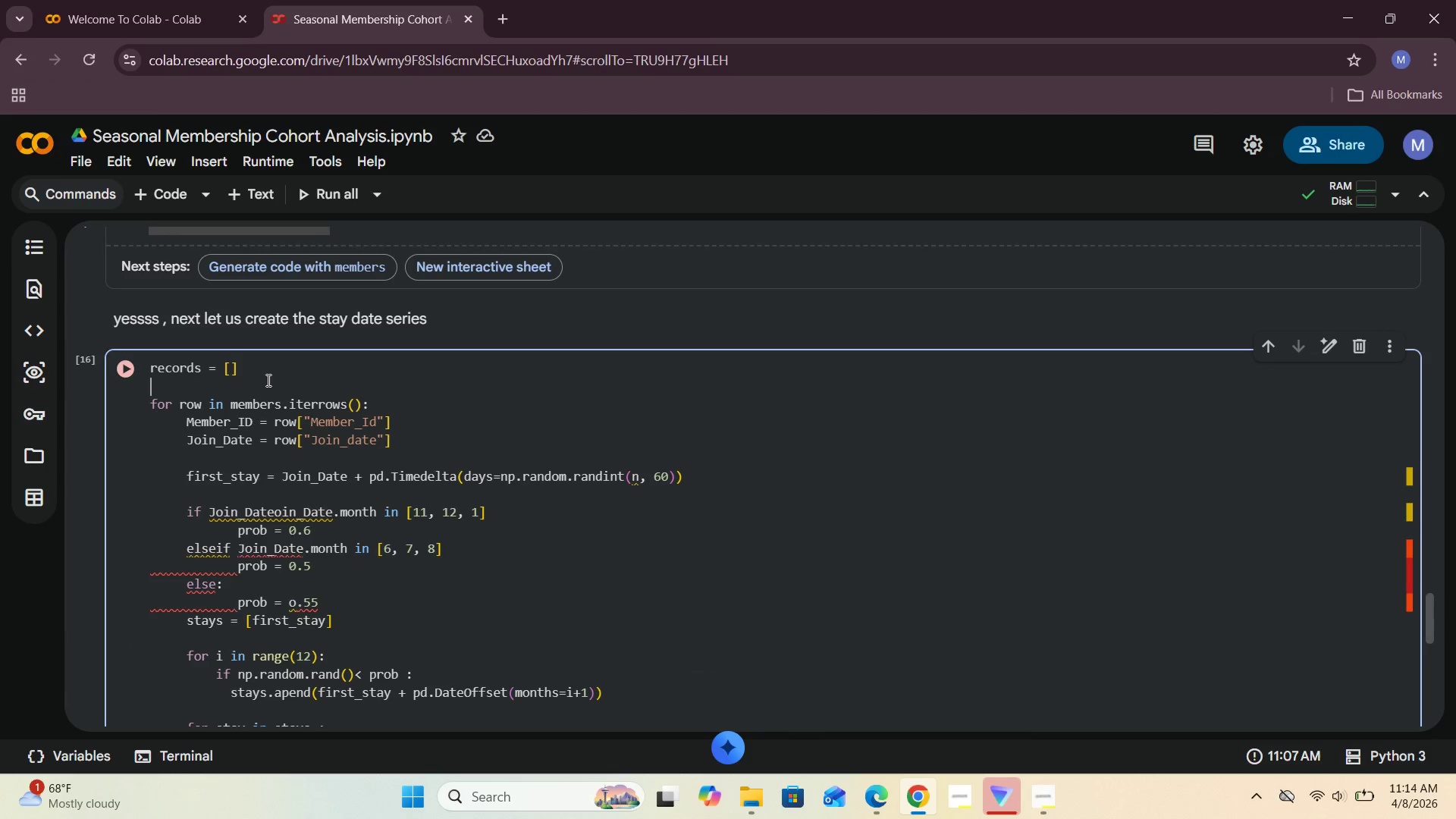 
scroll: coordinate [268, 379], scroll_direction: down, amount: 7.0
 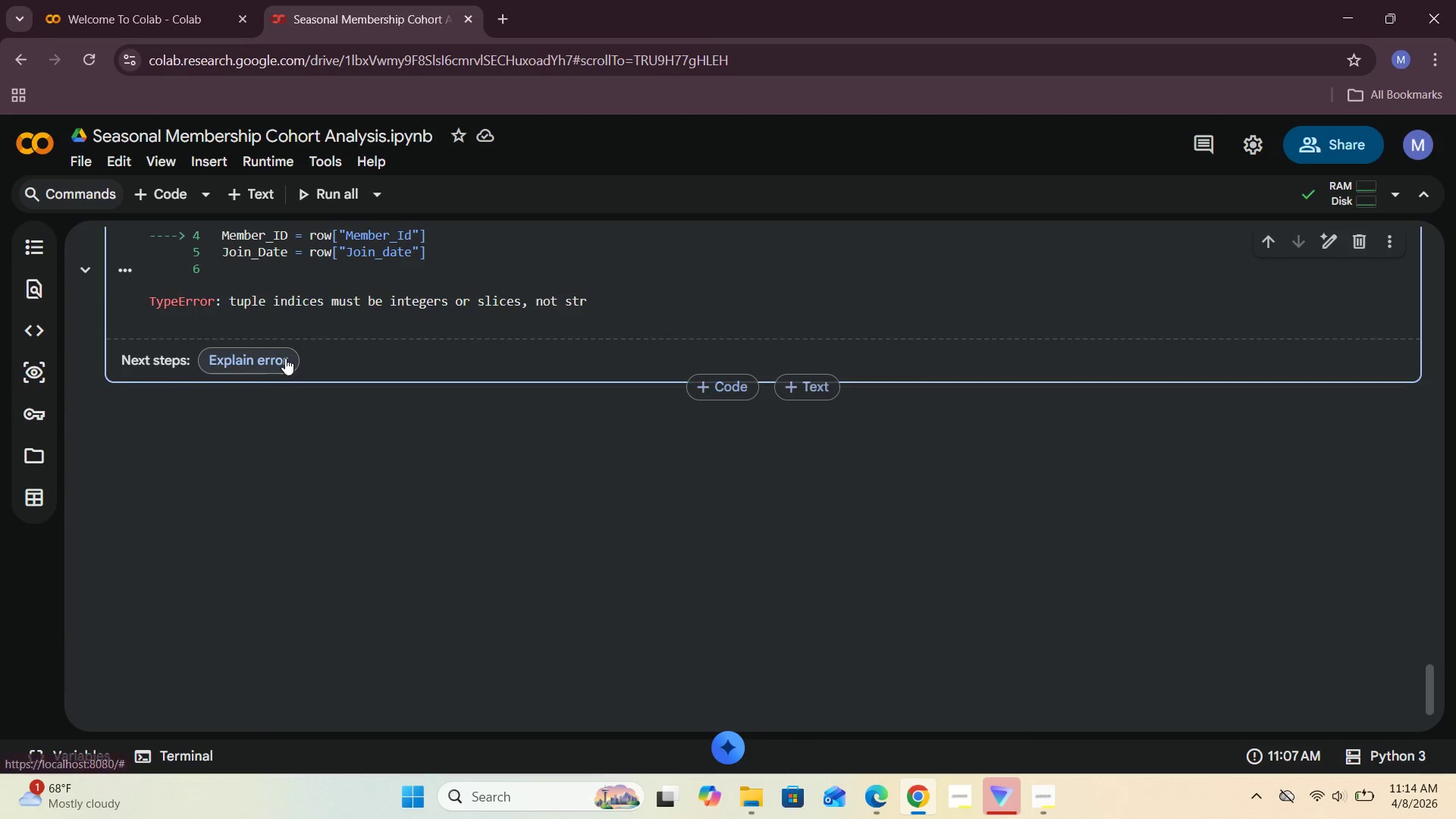 
scroll: coordinate [288, 354], scroll_direction: up, amount: 3.0
 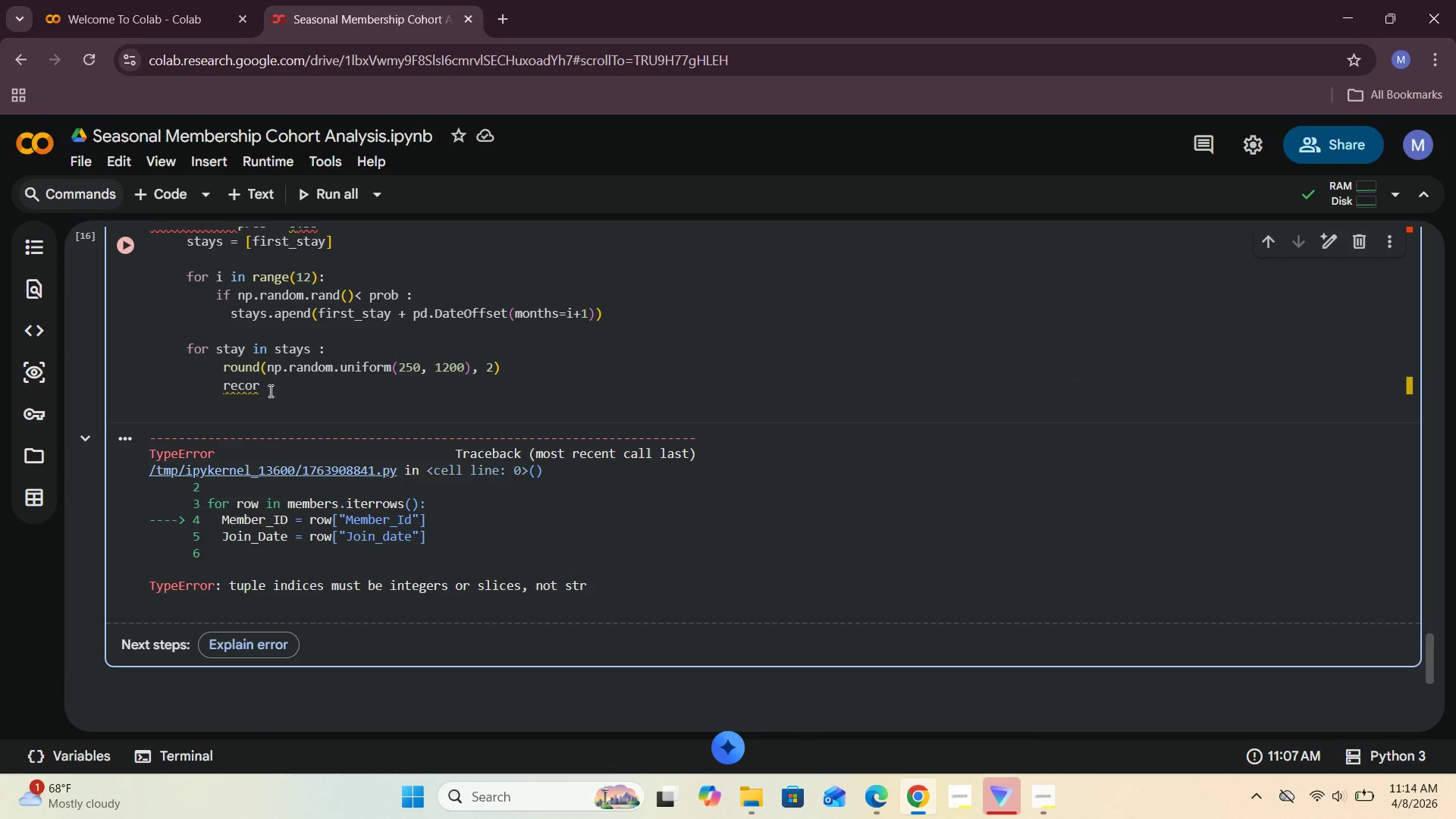 
left_click_drag(start_coordinate=[267, 387], to_coordinate=[224, 388])
 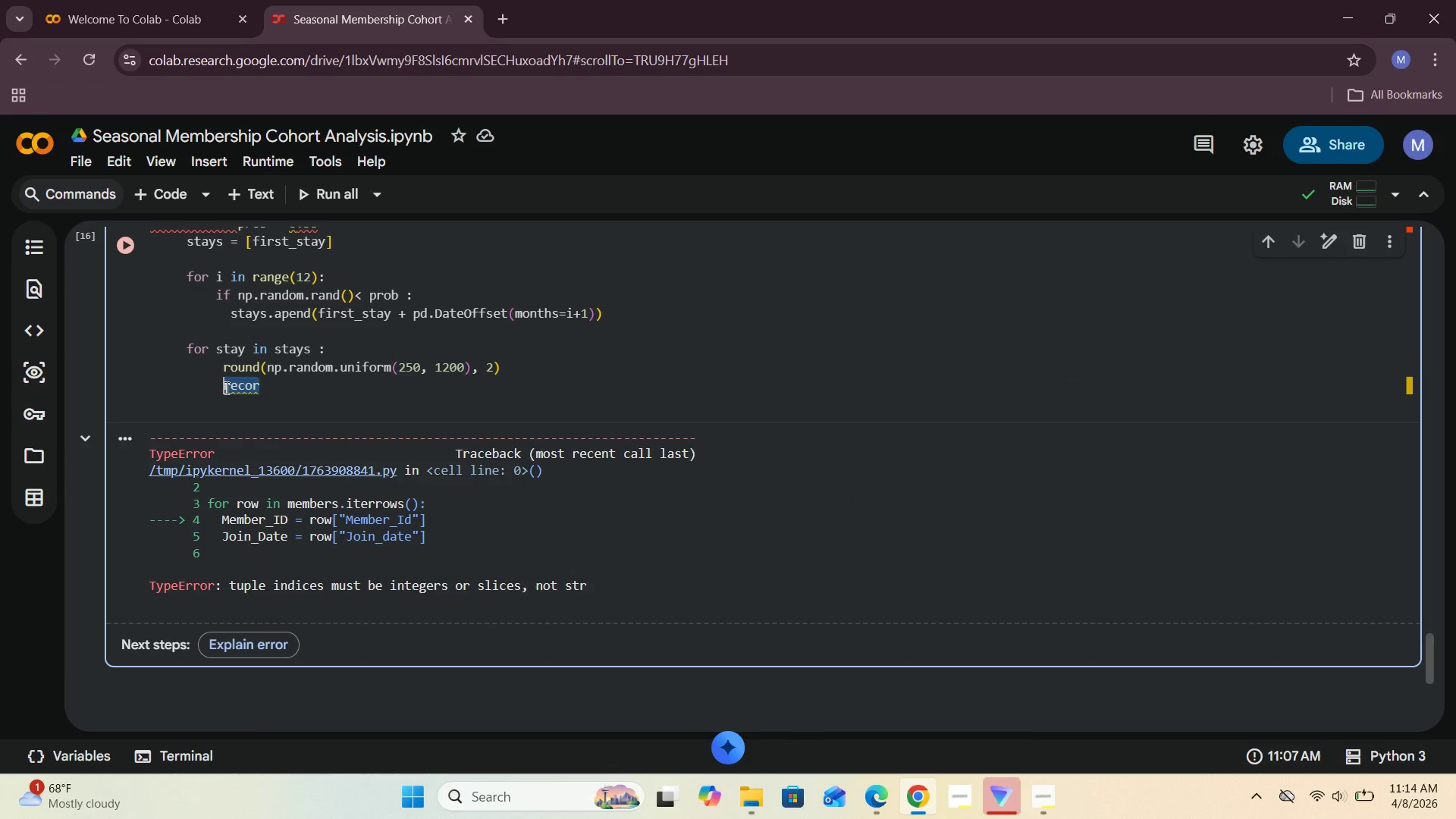 
key(Control+V)
 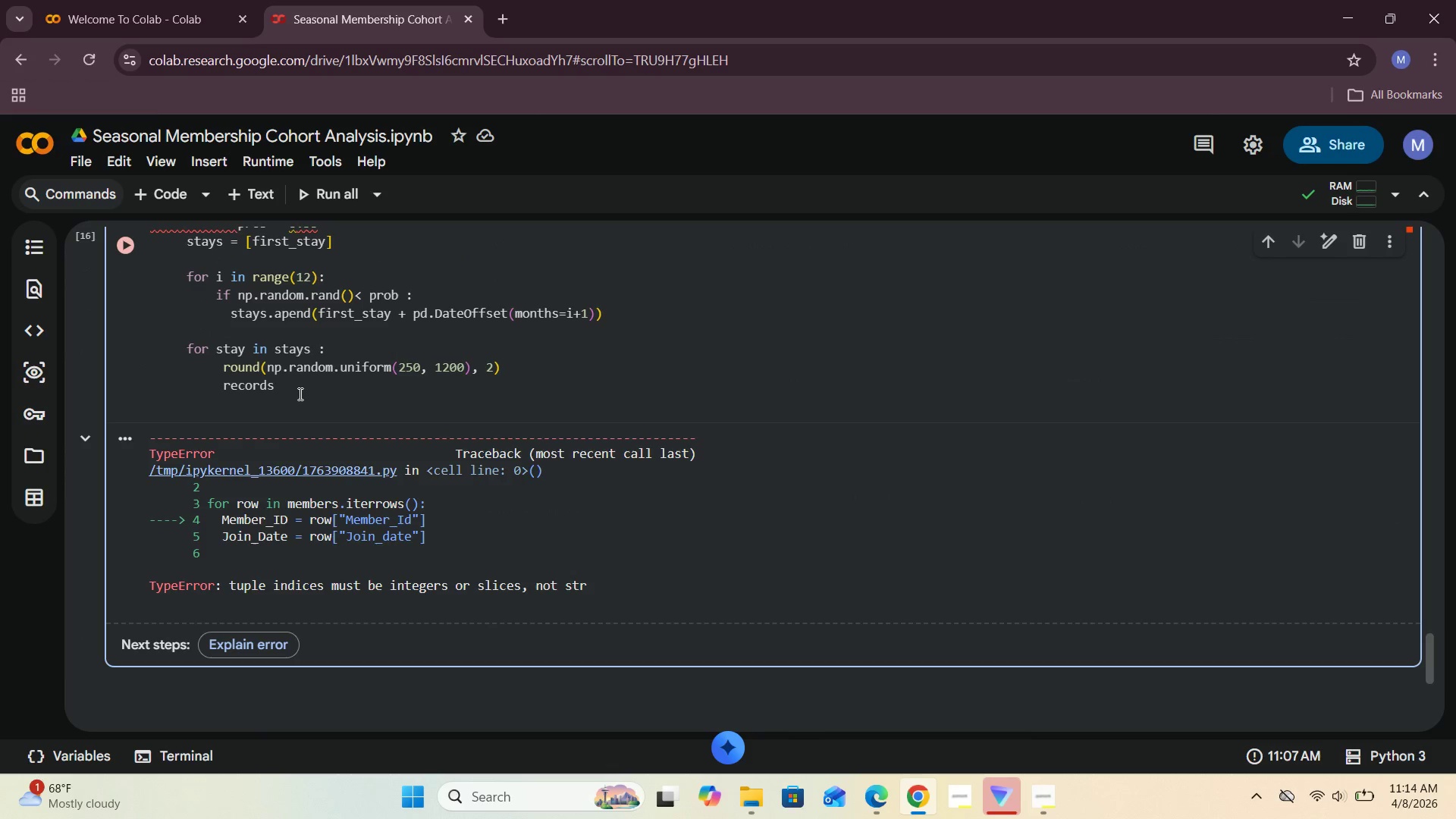 
type(.append([meme)
key(Backspace)
type(ber)
 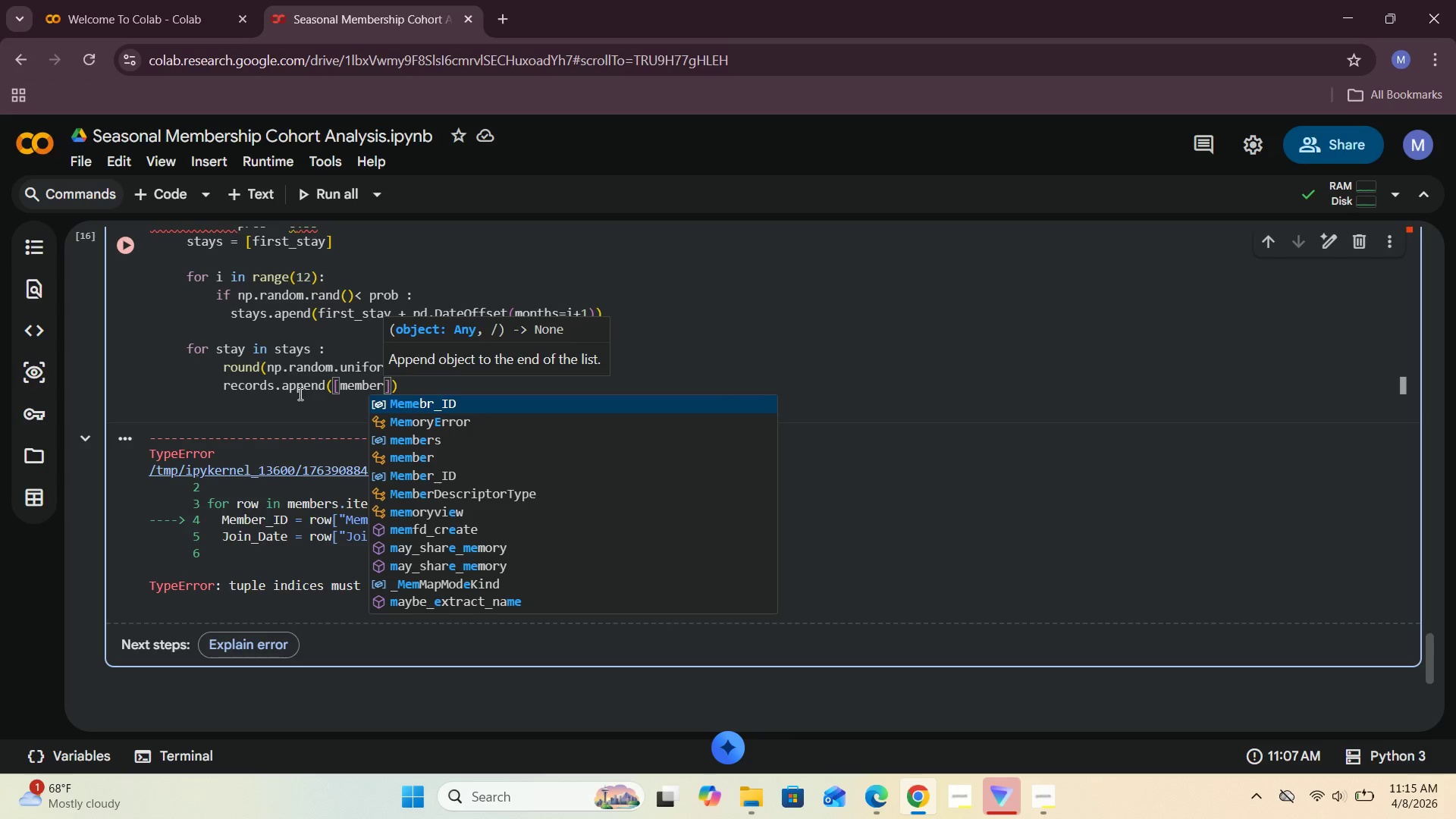 
scroll: coordinate [262, 297], scroll_direction: up, amount: 2.0
 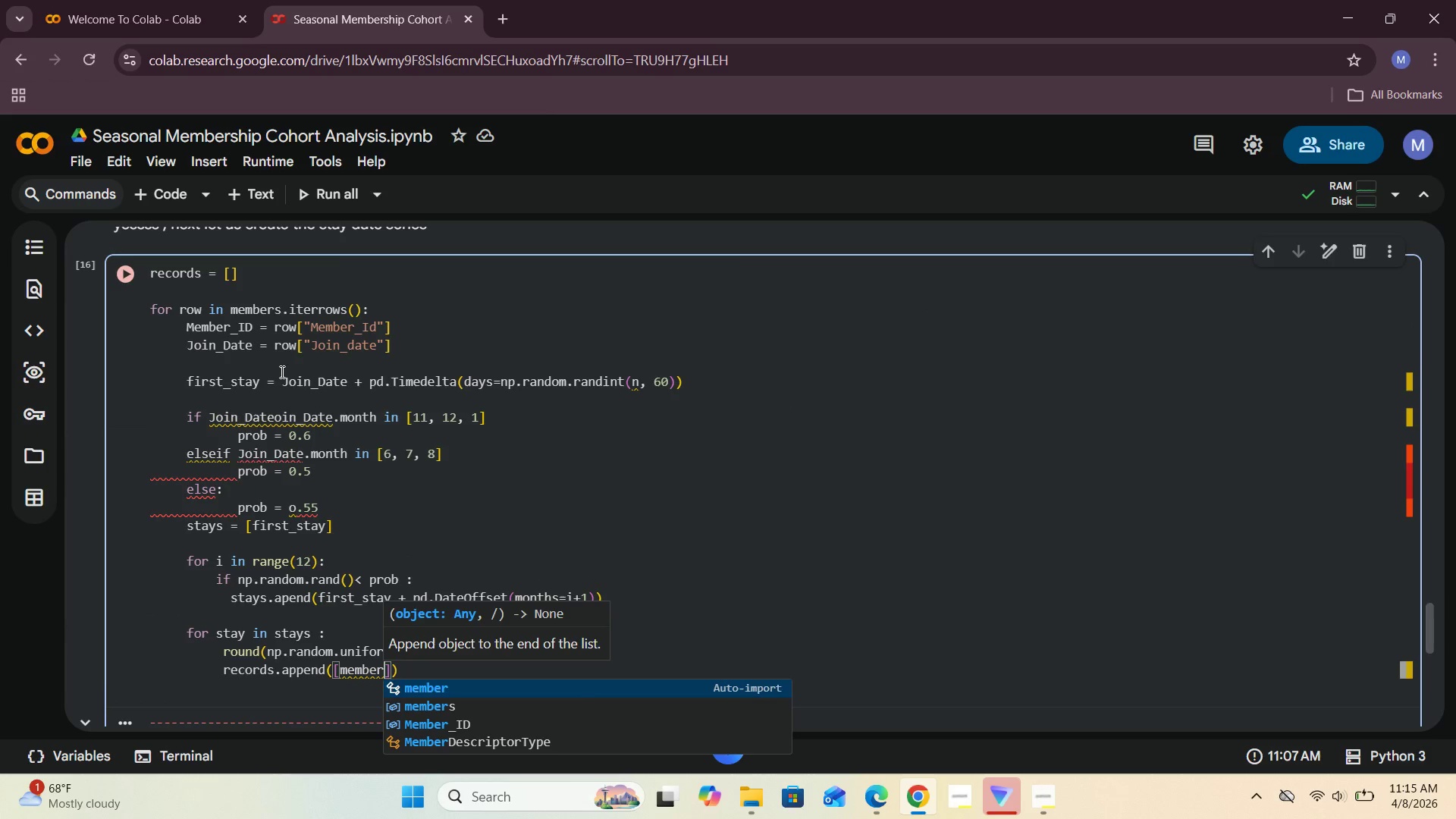 
scroll: coordinate [281, 372], scroll_direction: down, amount: 4.0
 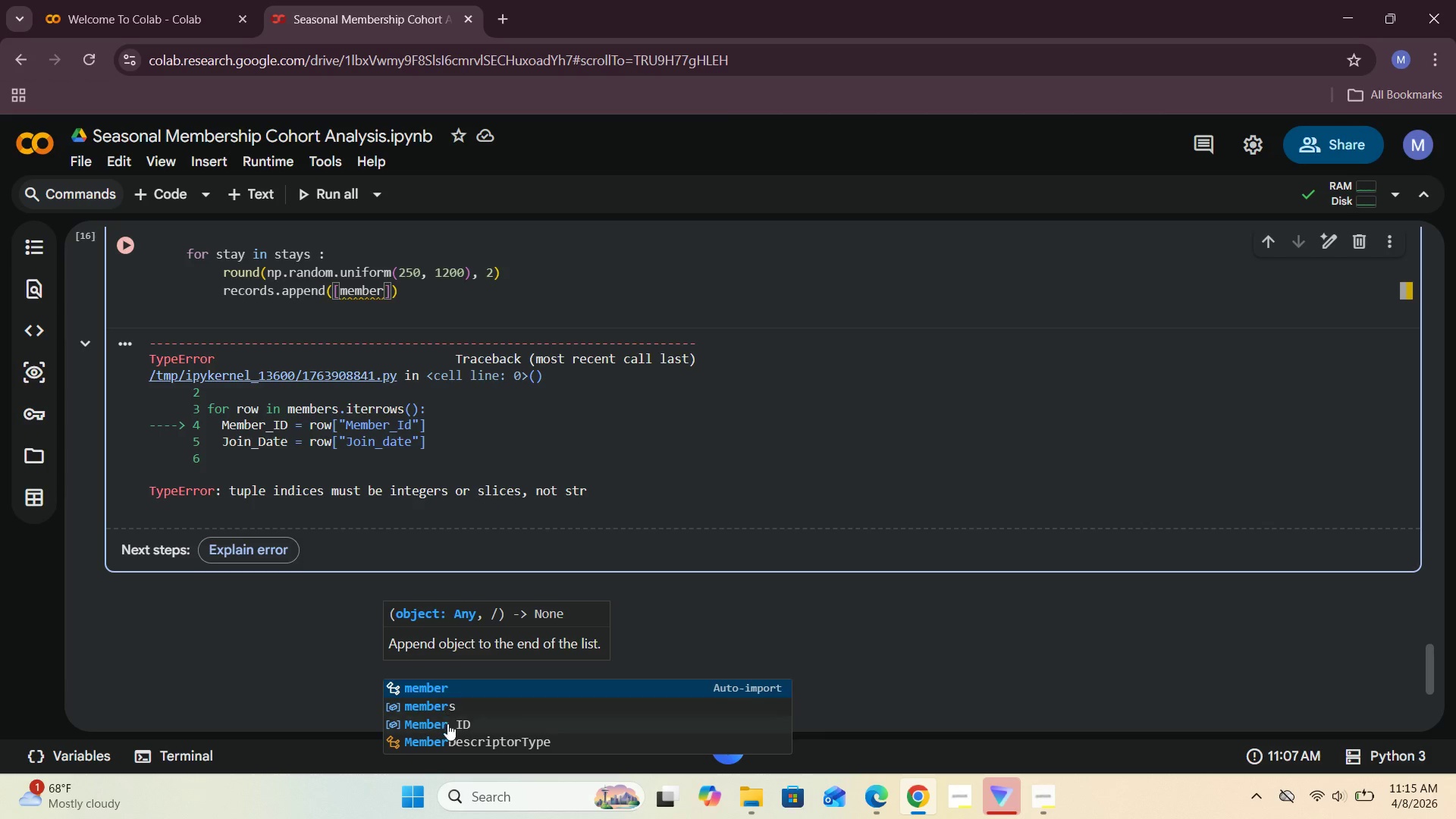 
left_click([447, 726])
 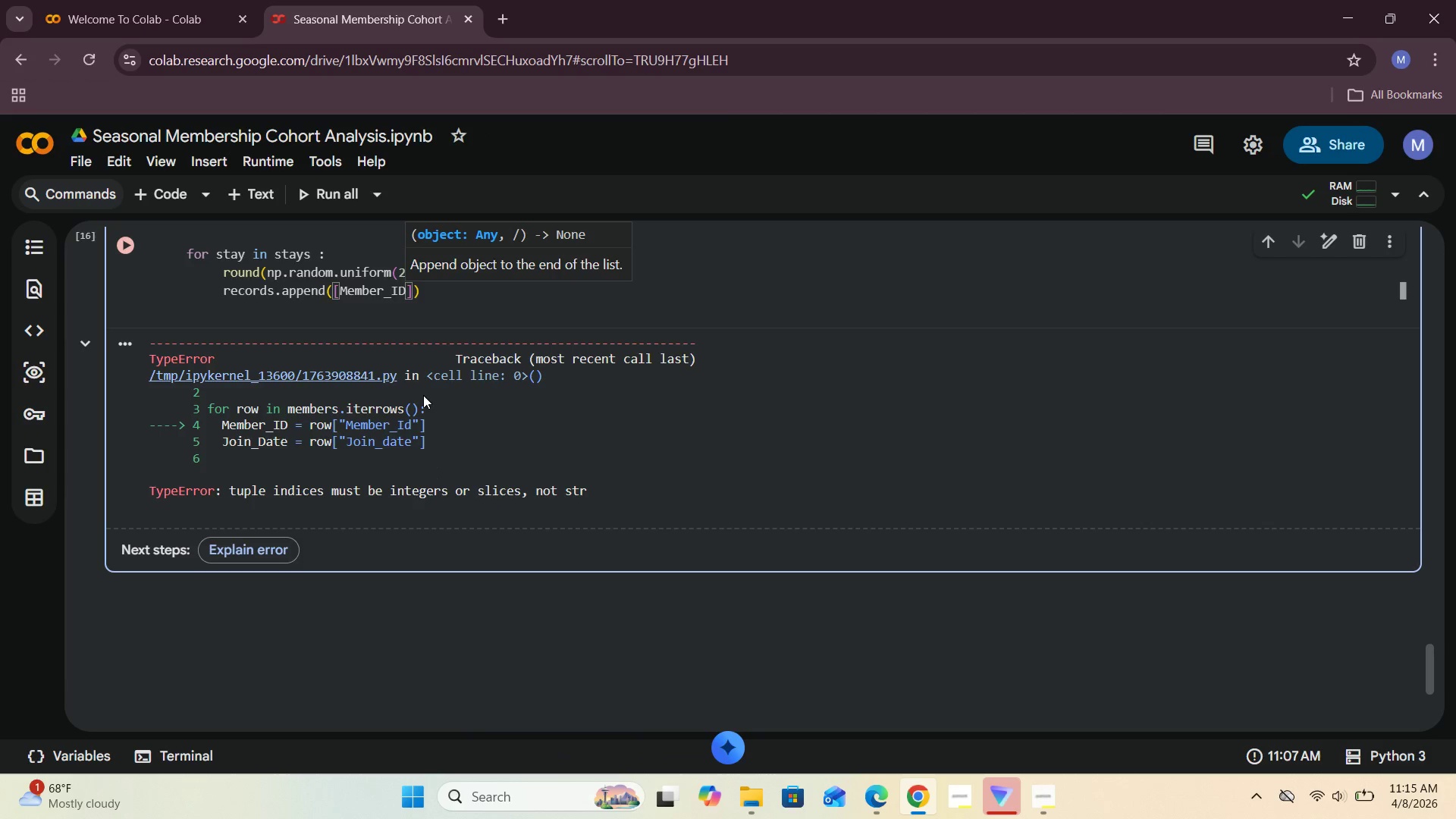 
type(, join)
 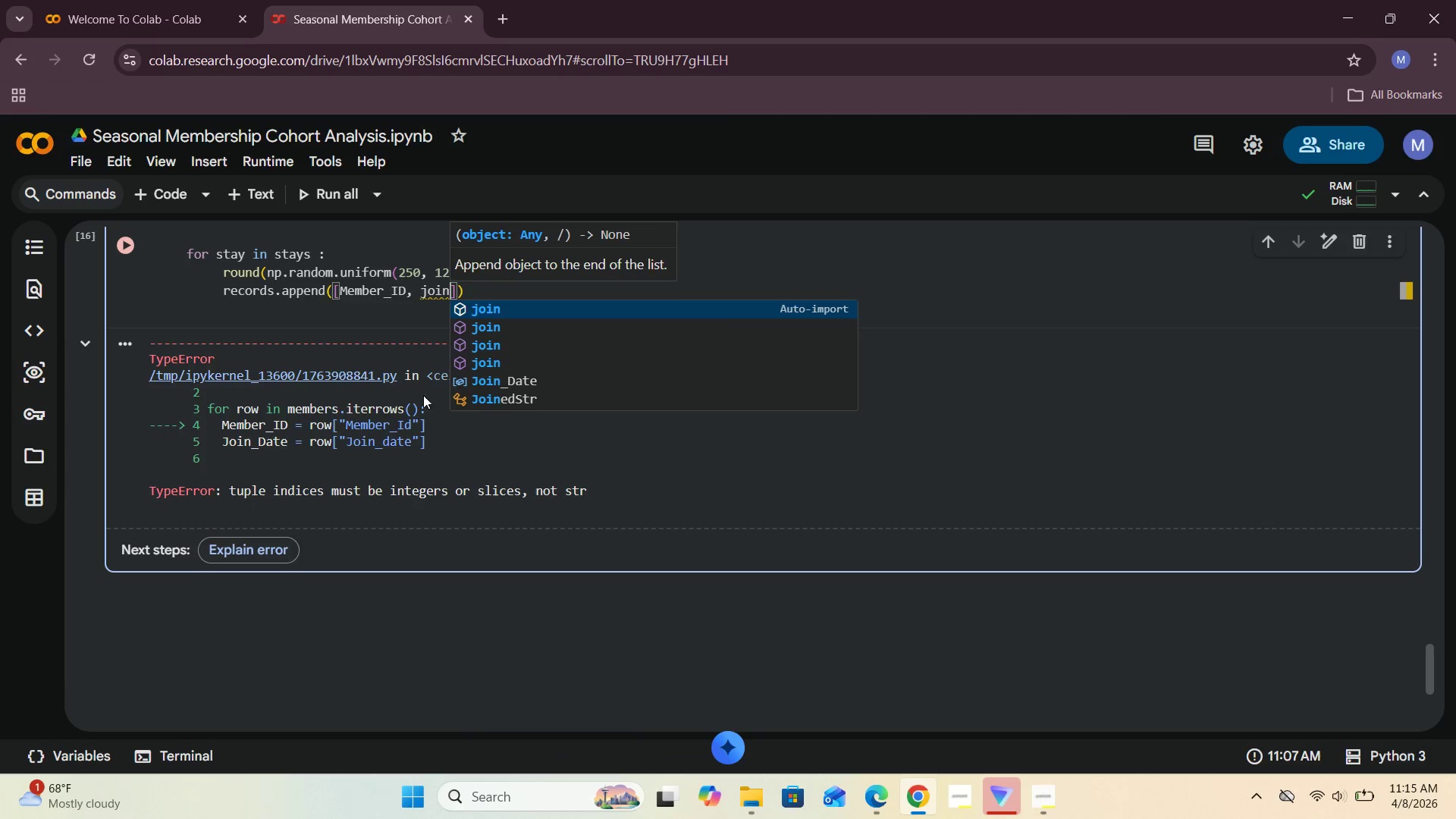 
left_click([493, 381])
 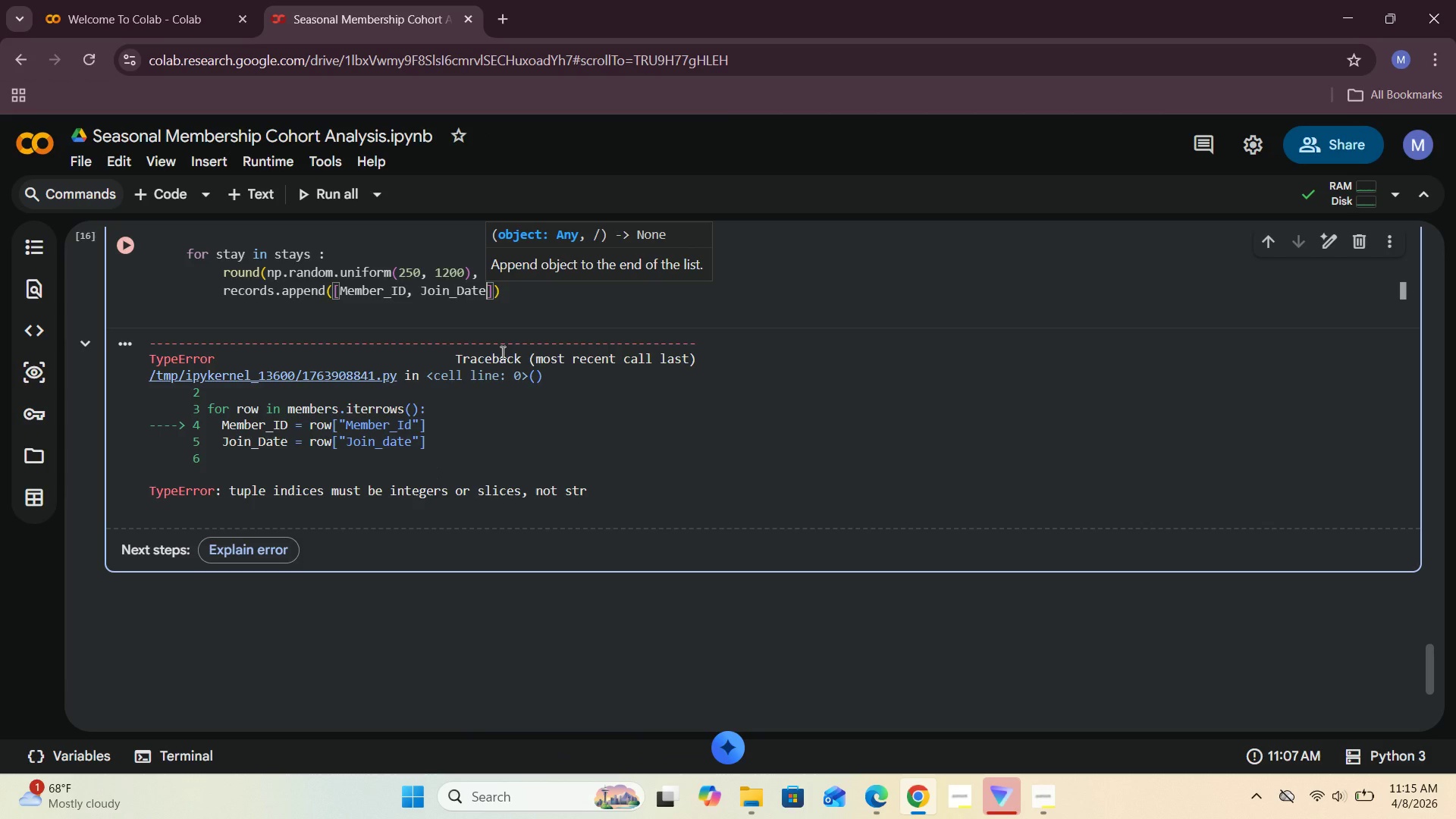 
type(, d)
key(Backspace)
type(stay, spend)
 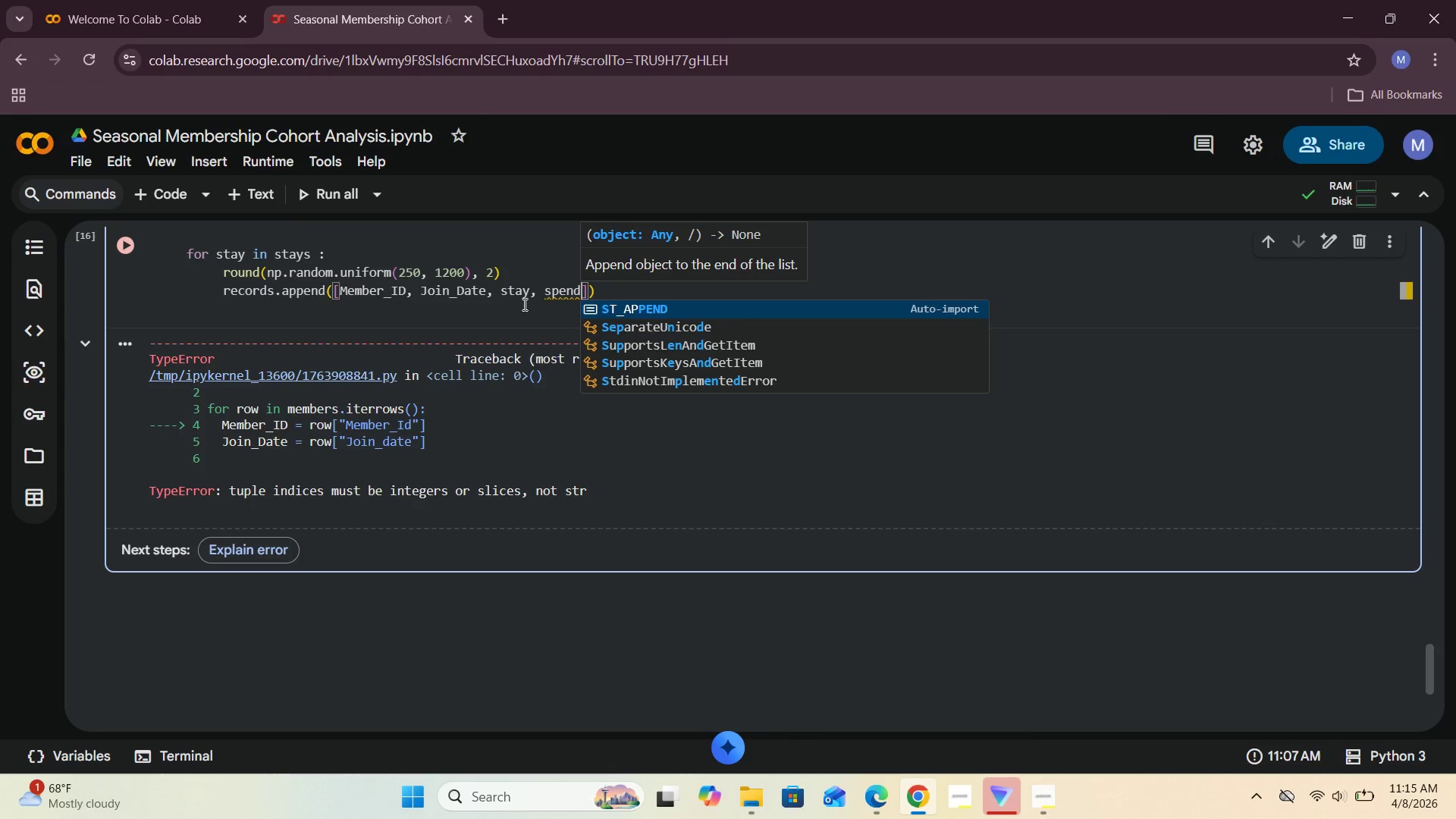 
wait(6.92)
 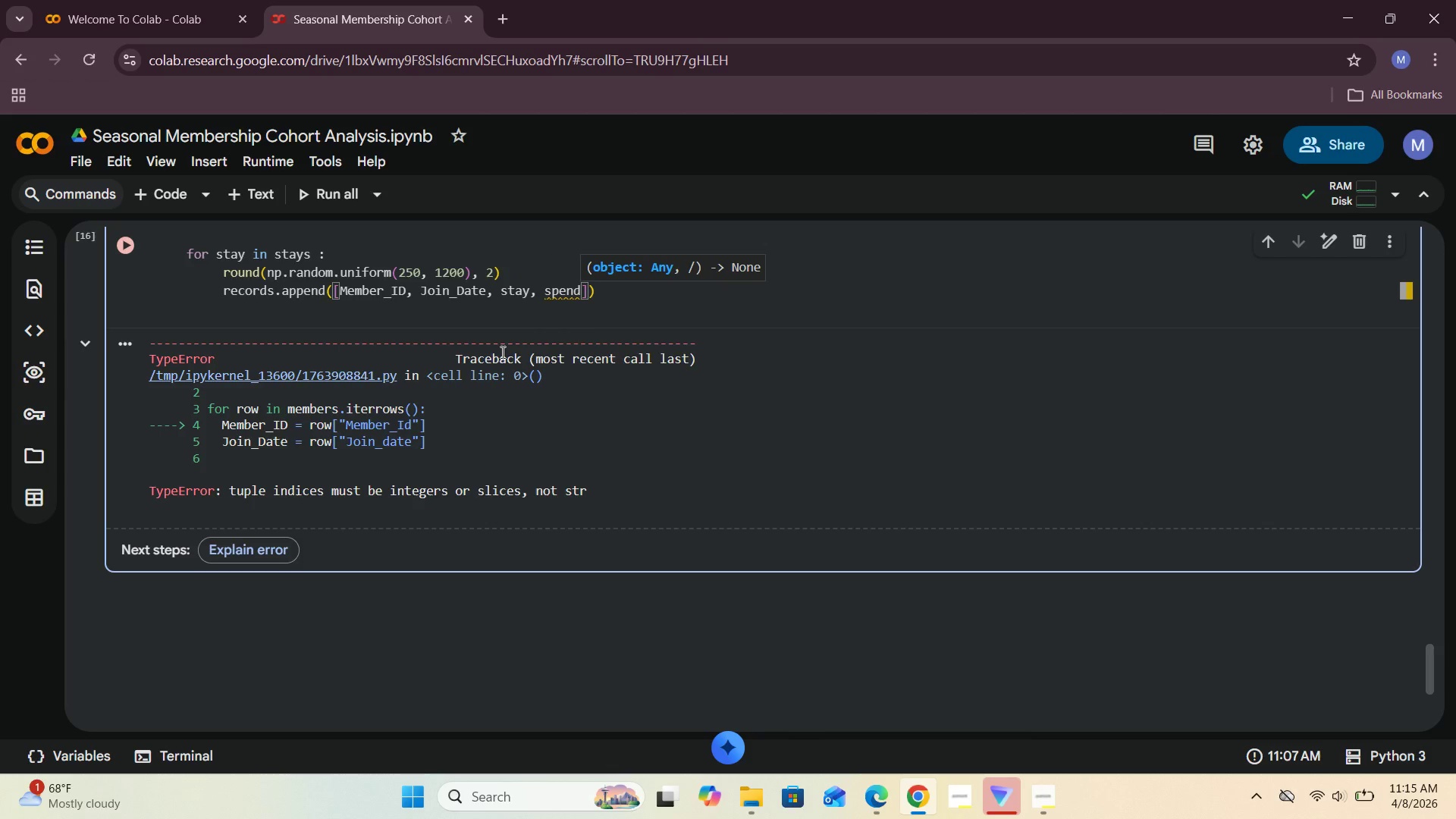 
left_click([549, 301])
 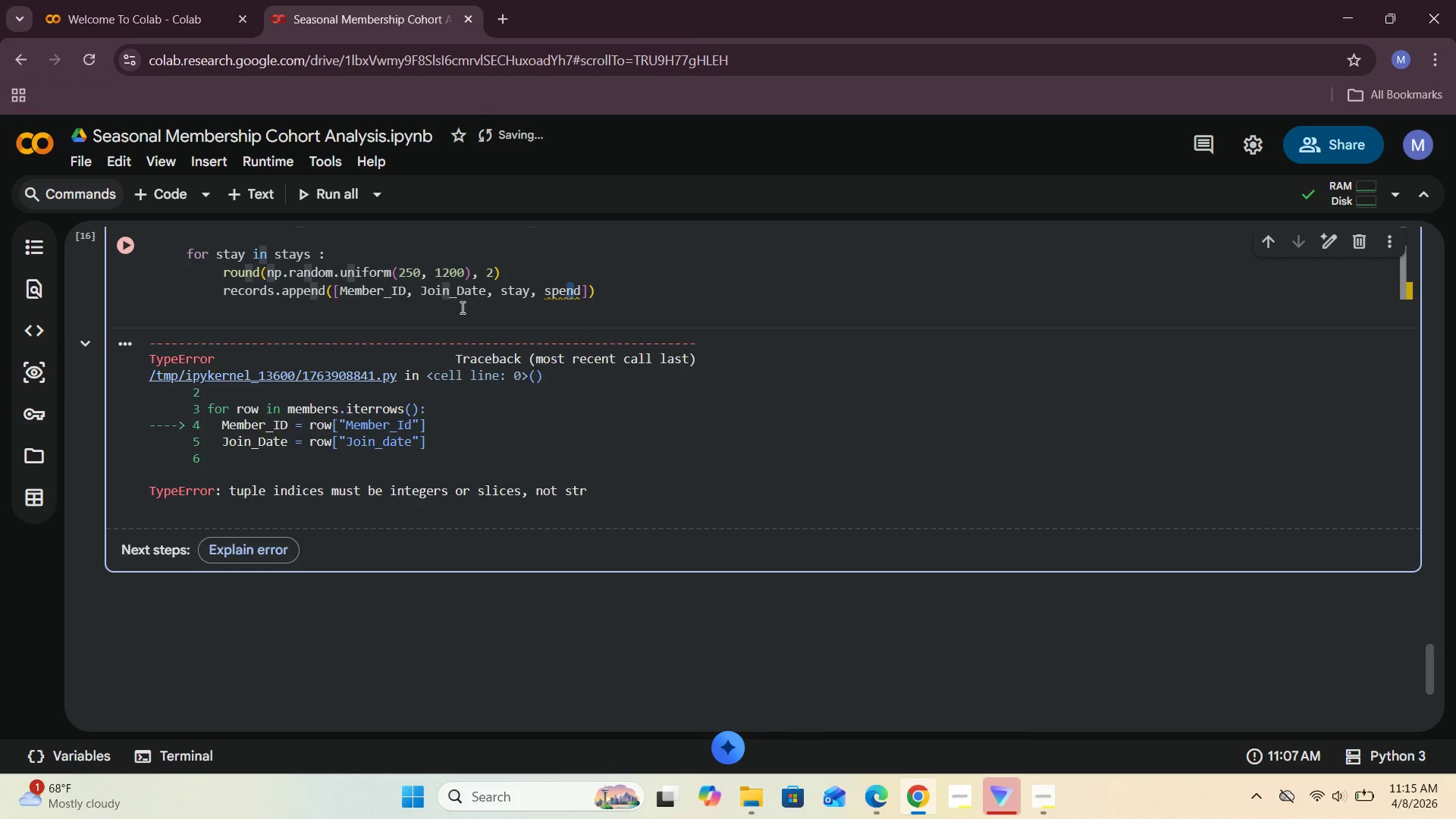 
left_click([225, 290])
 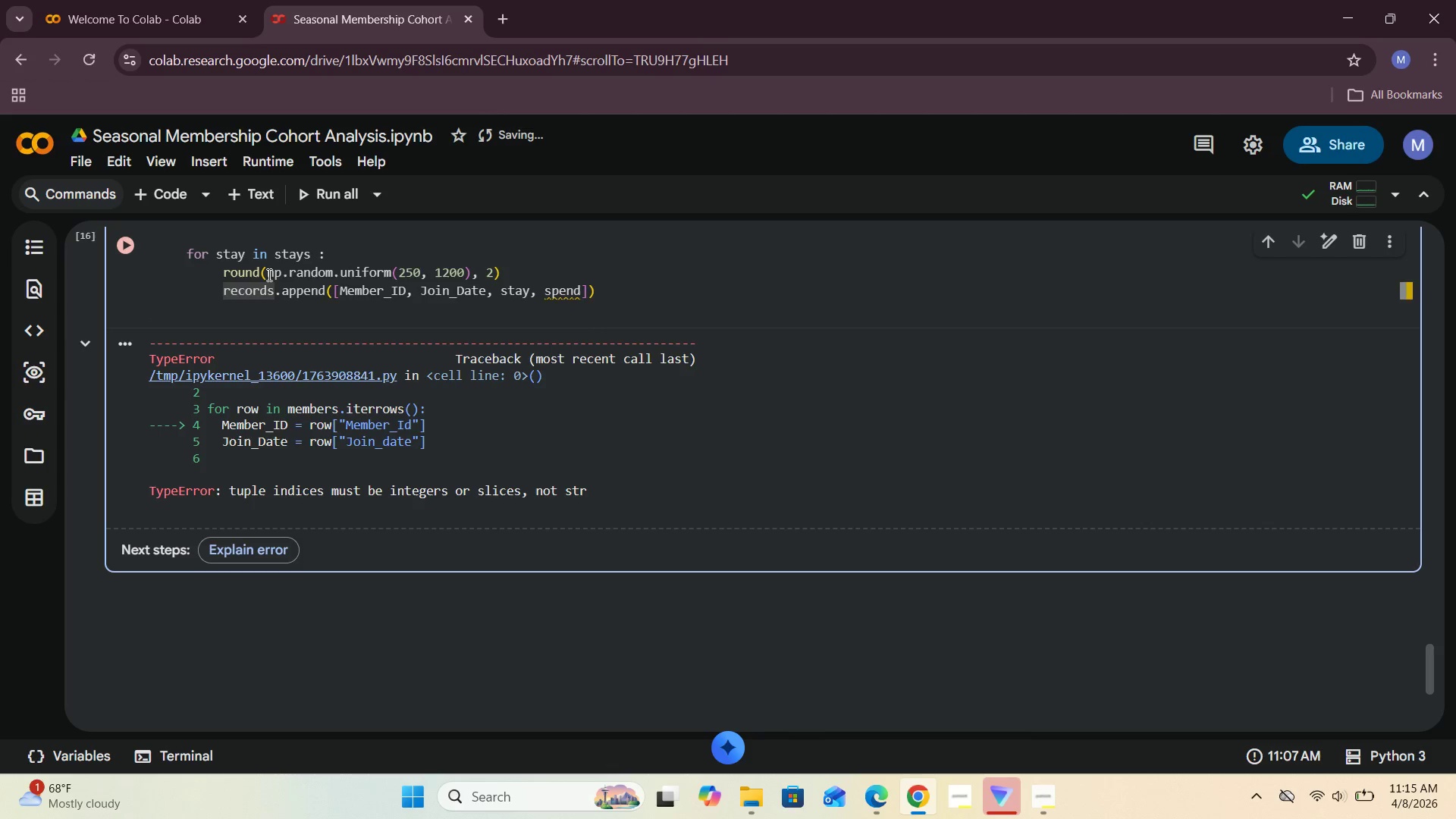 
type(spend=)
 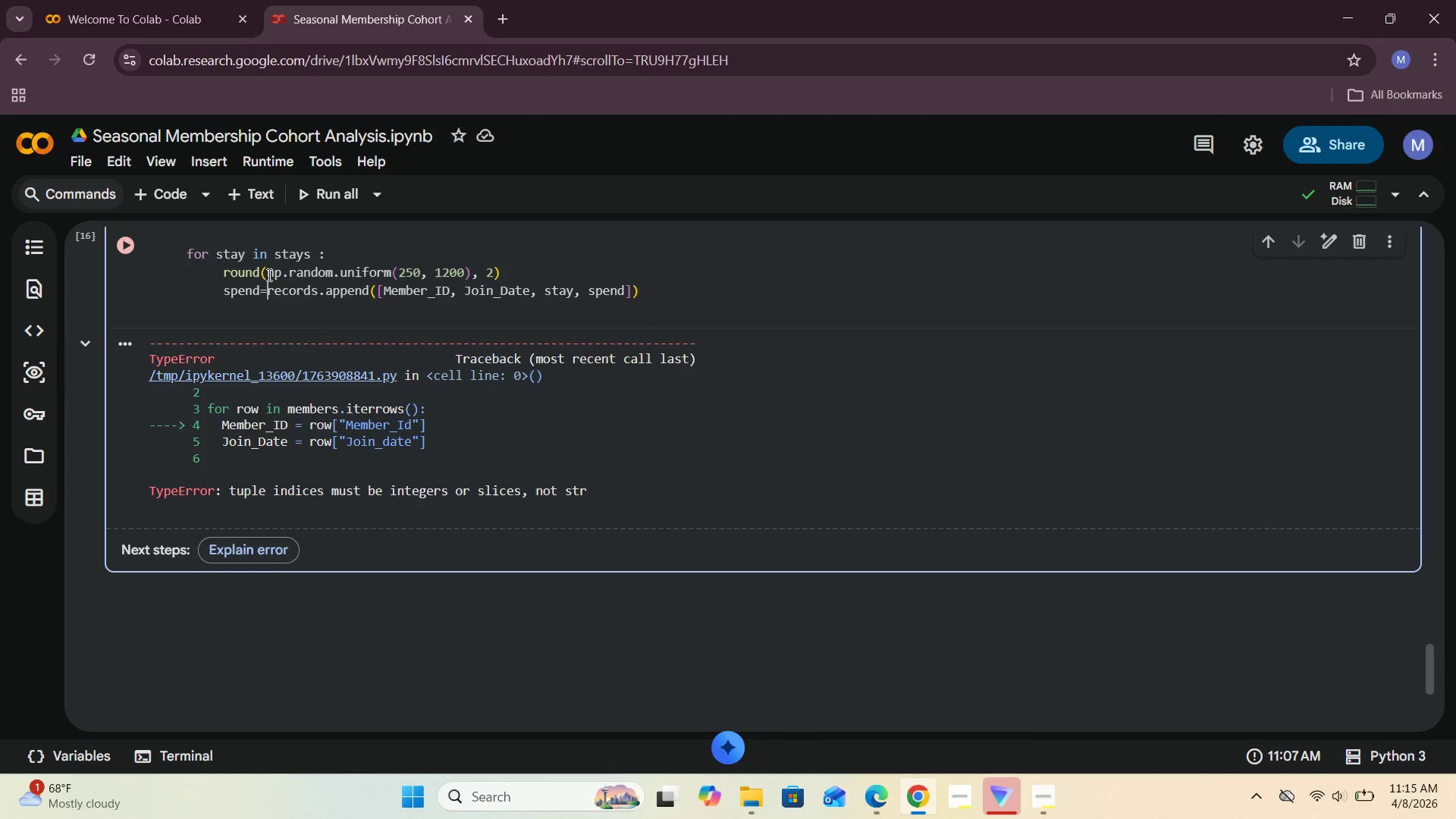 
key(Backspace)
 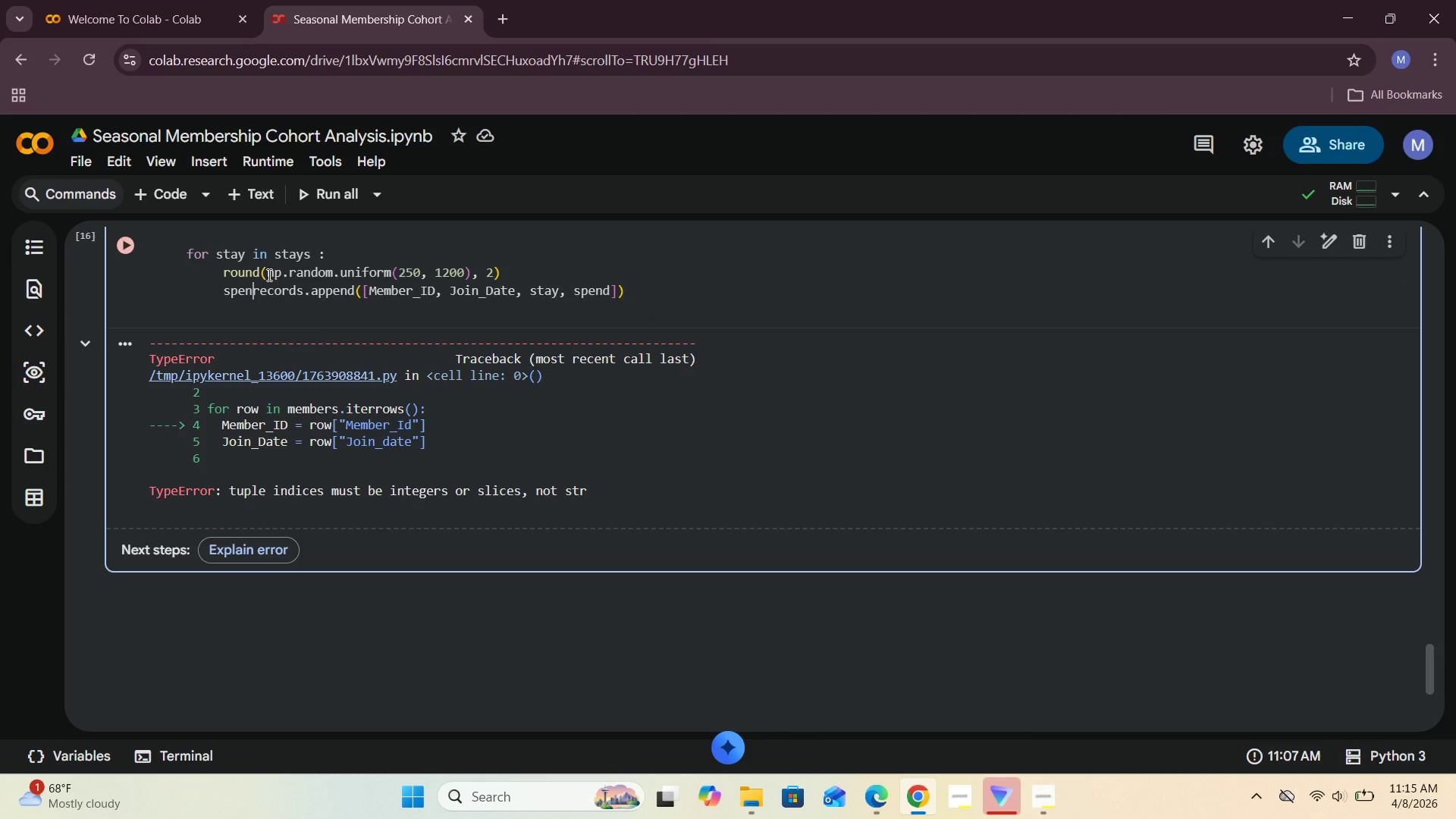 
key(Backspace)
 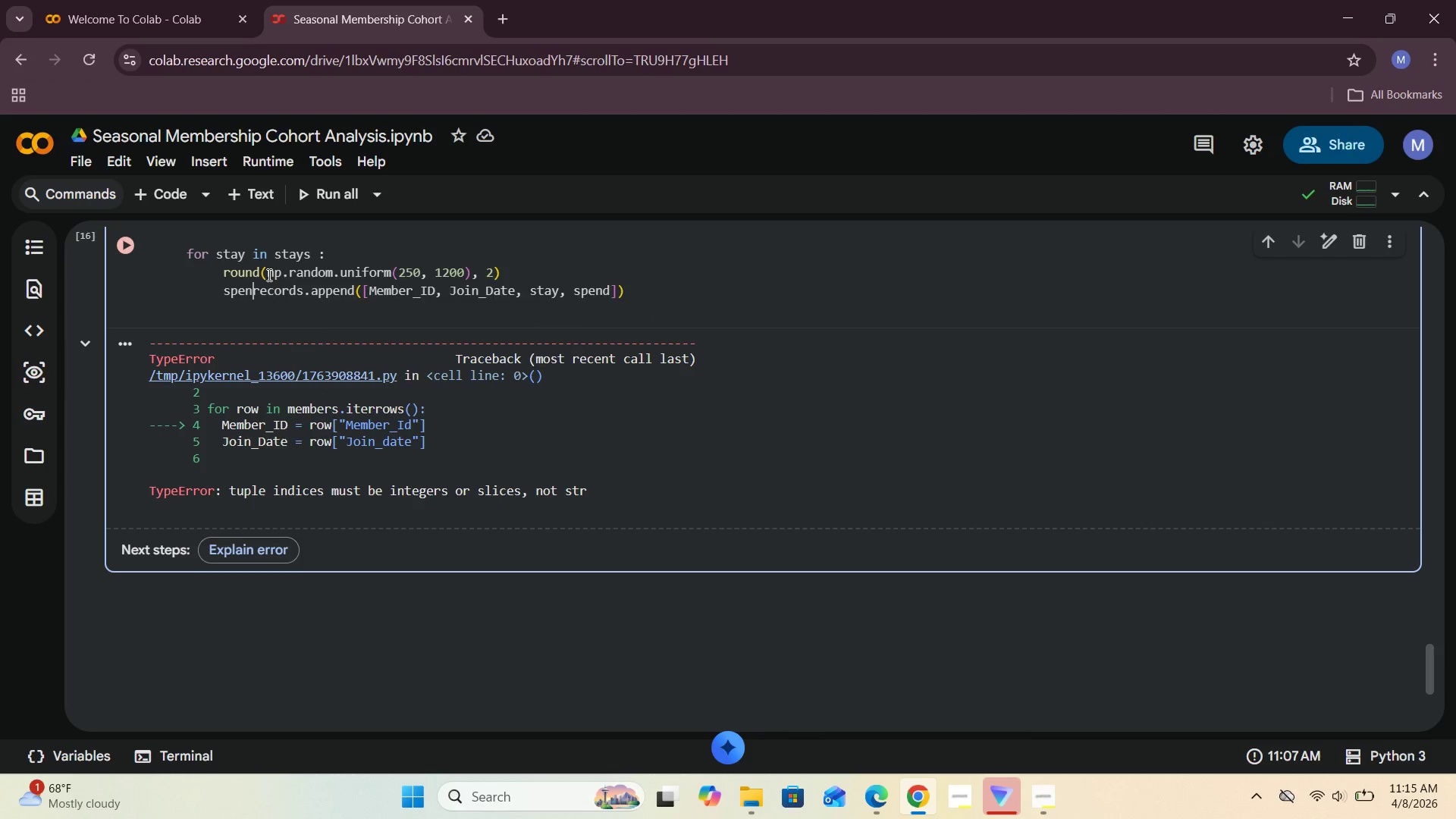 
key(Backspace)
 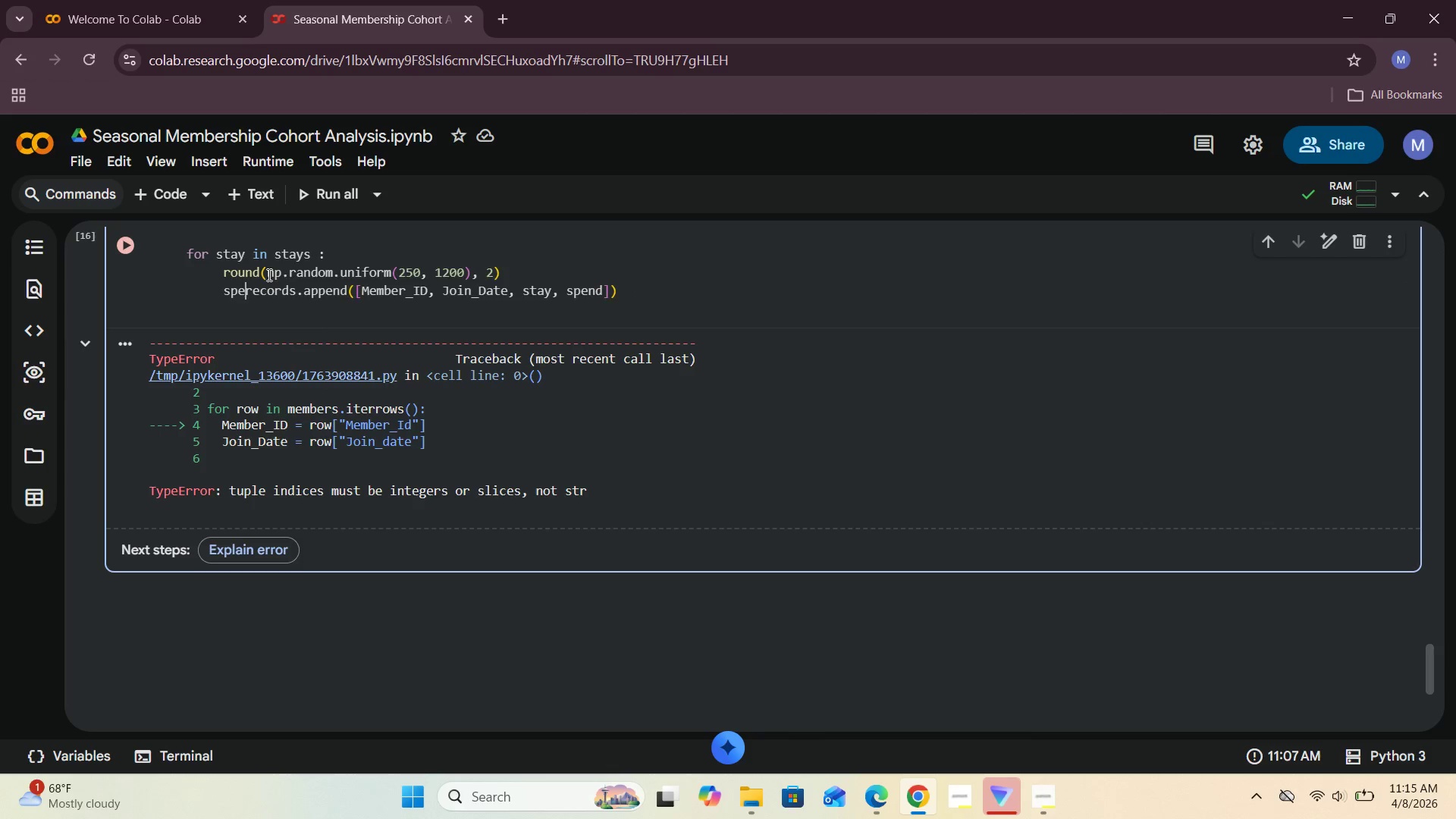 
key(Backspace)
 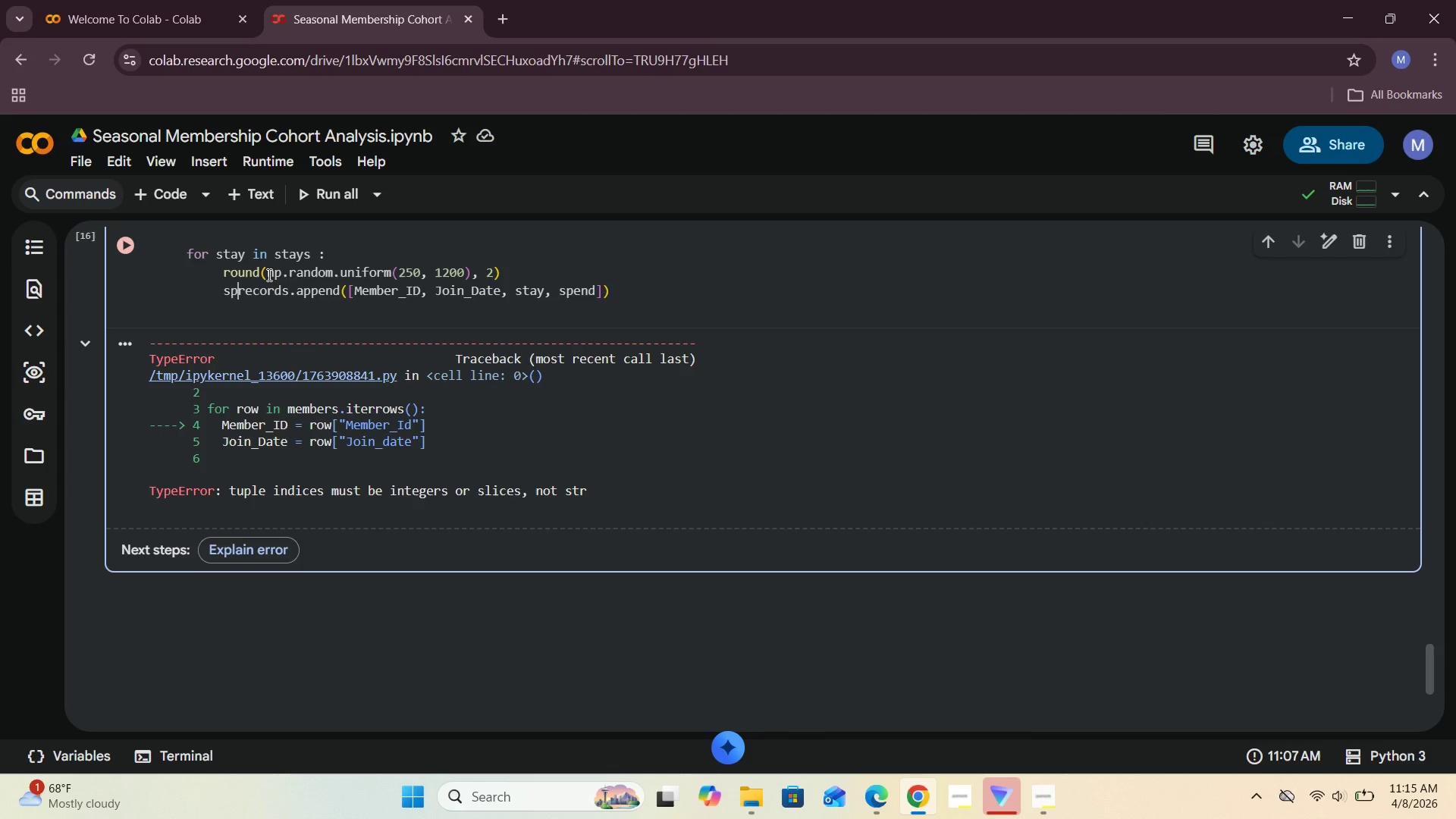 
key(Backspace)
 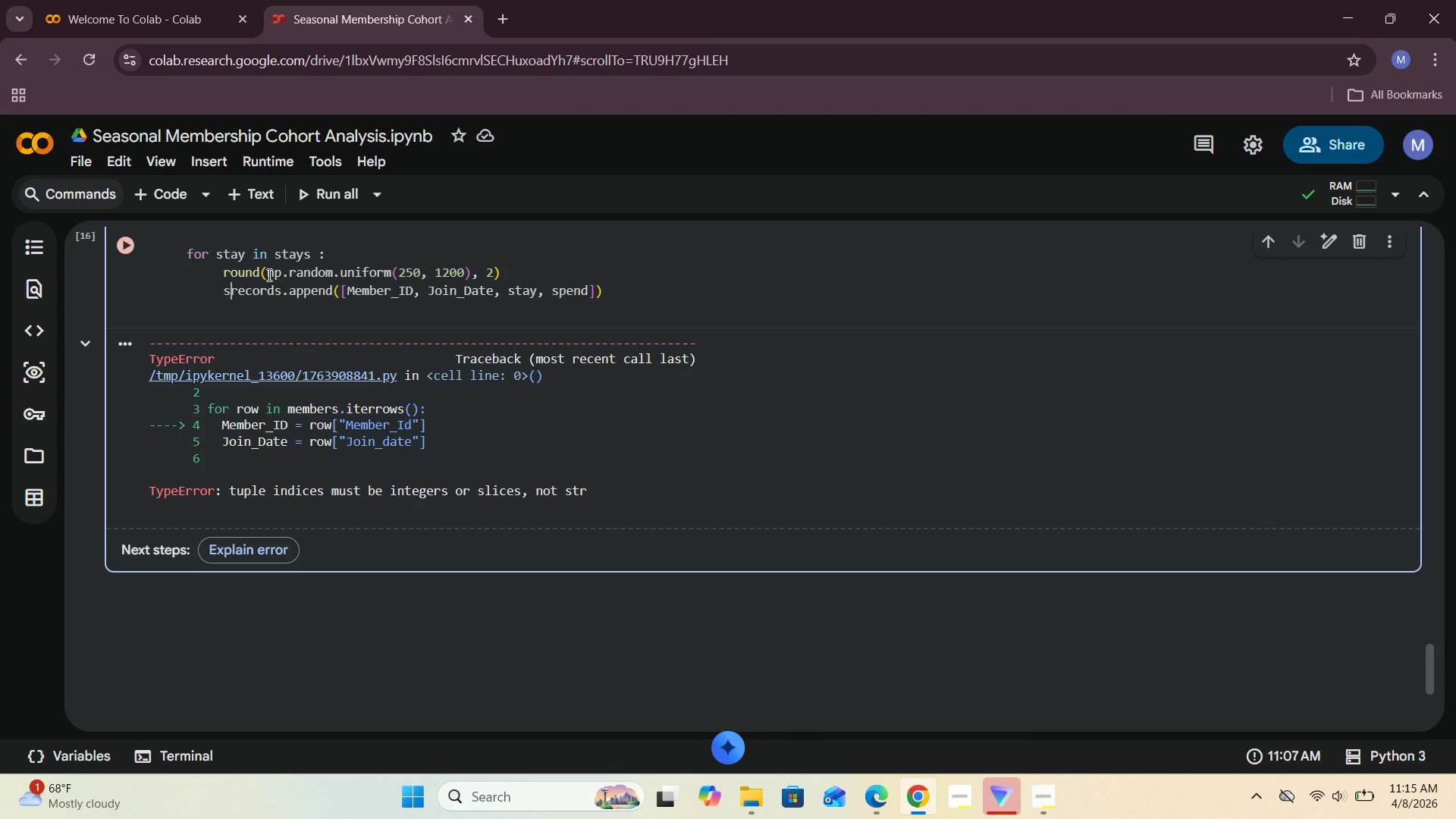 
key(Backspace)
 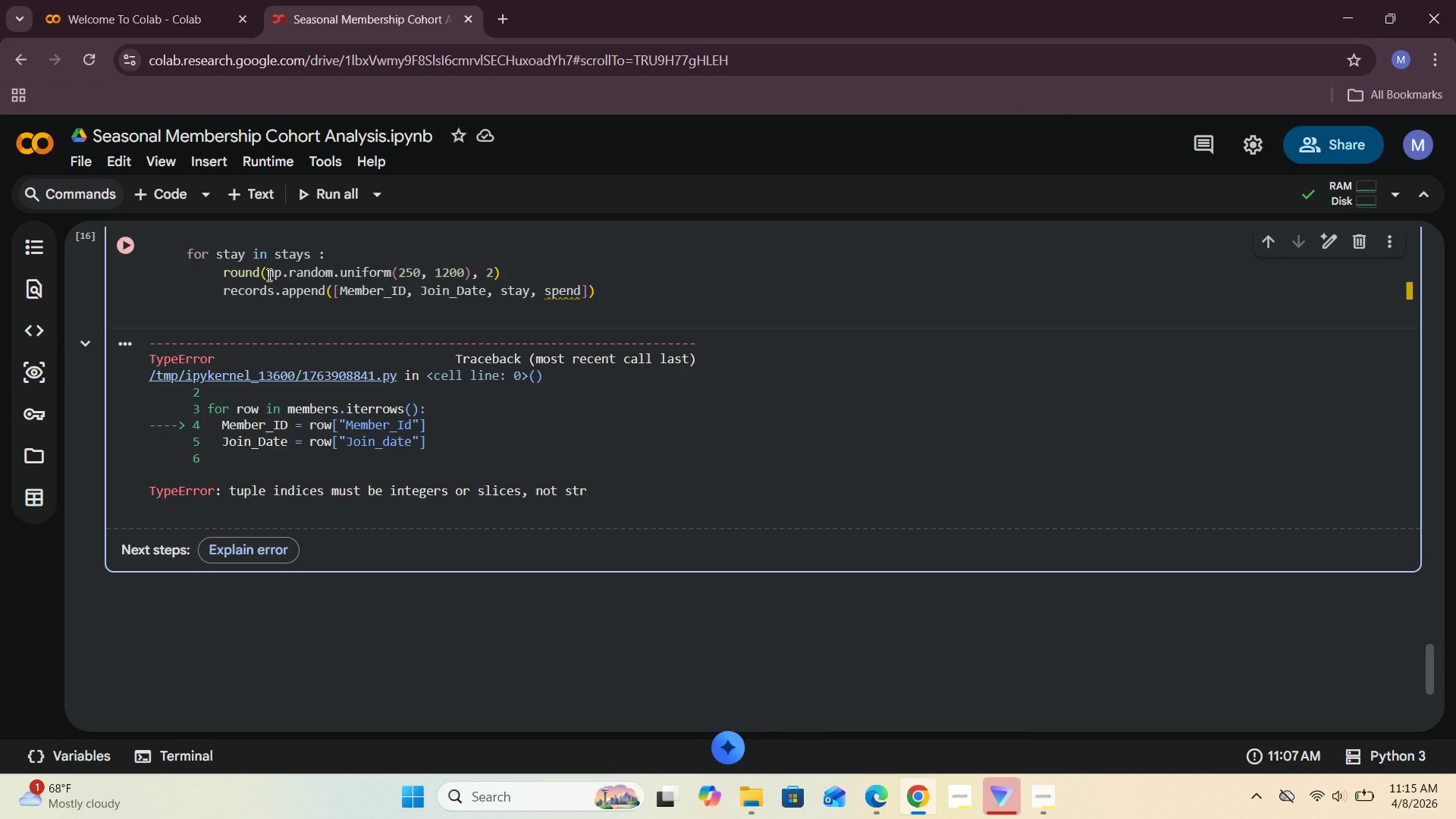 
key(ArrowUp)
 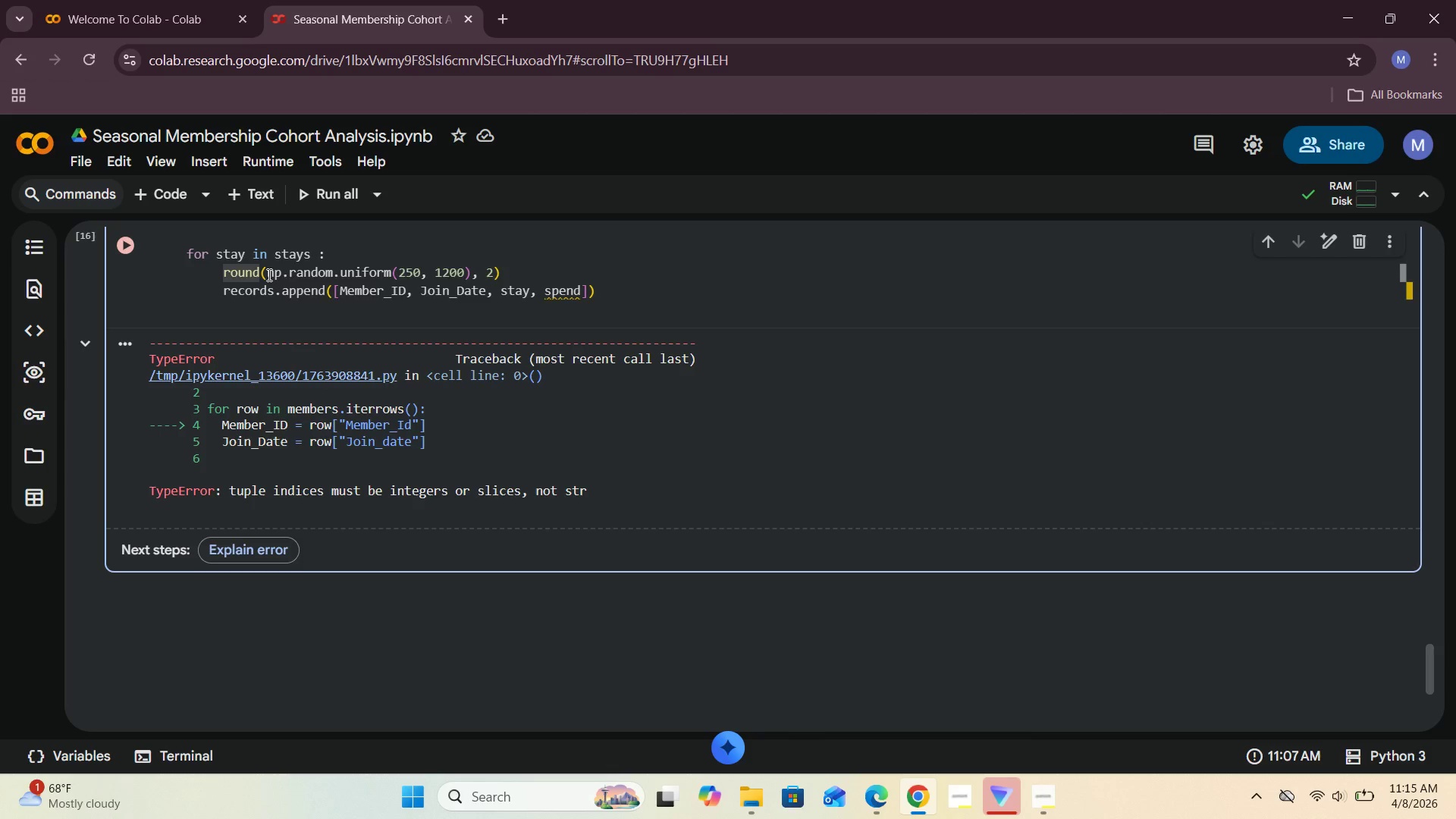 
type(spend=)
 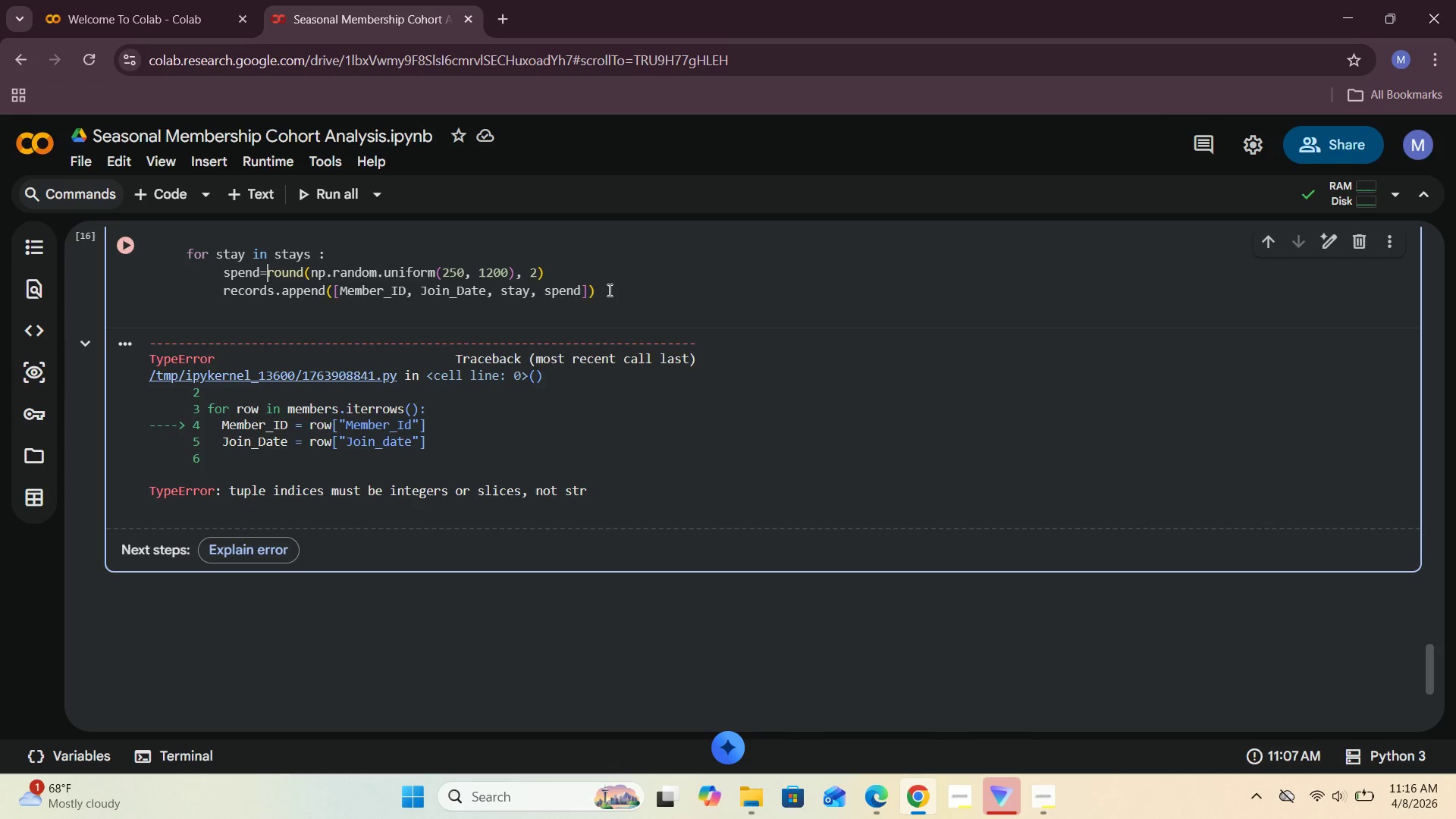 
wait(8.11)
 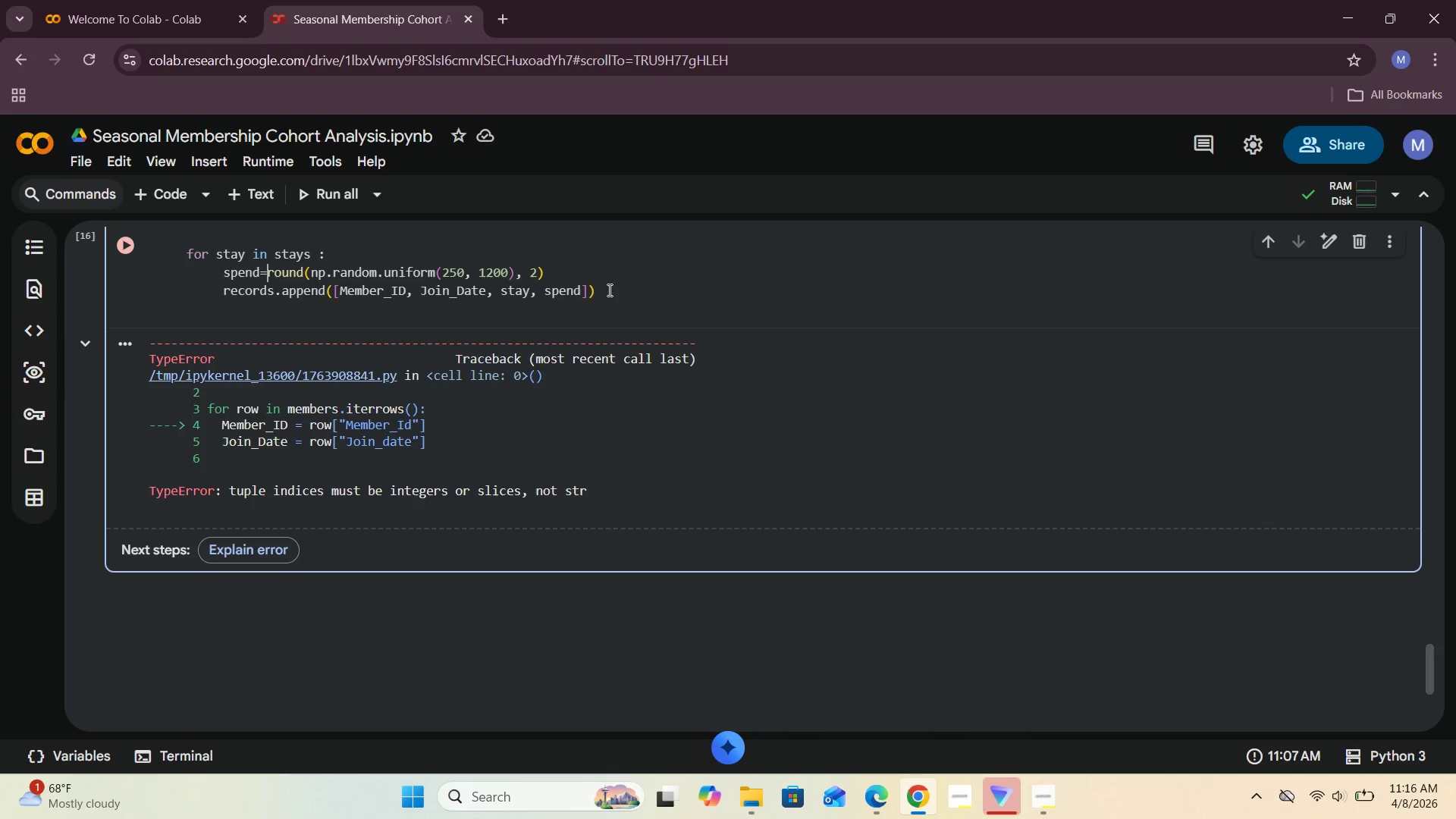 
scroll: coordinate [598, 291], scroll_direction: up, amount: 4.0
 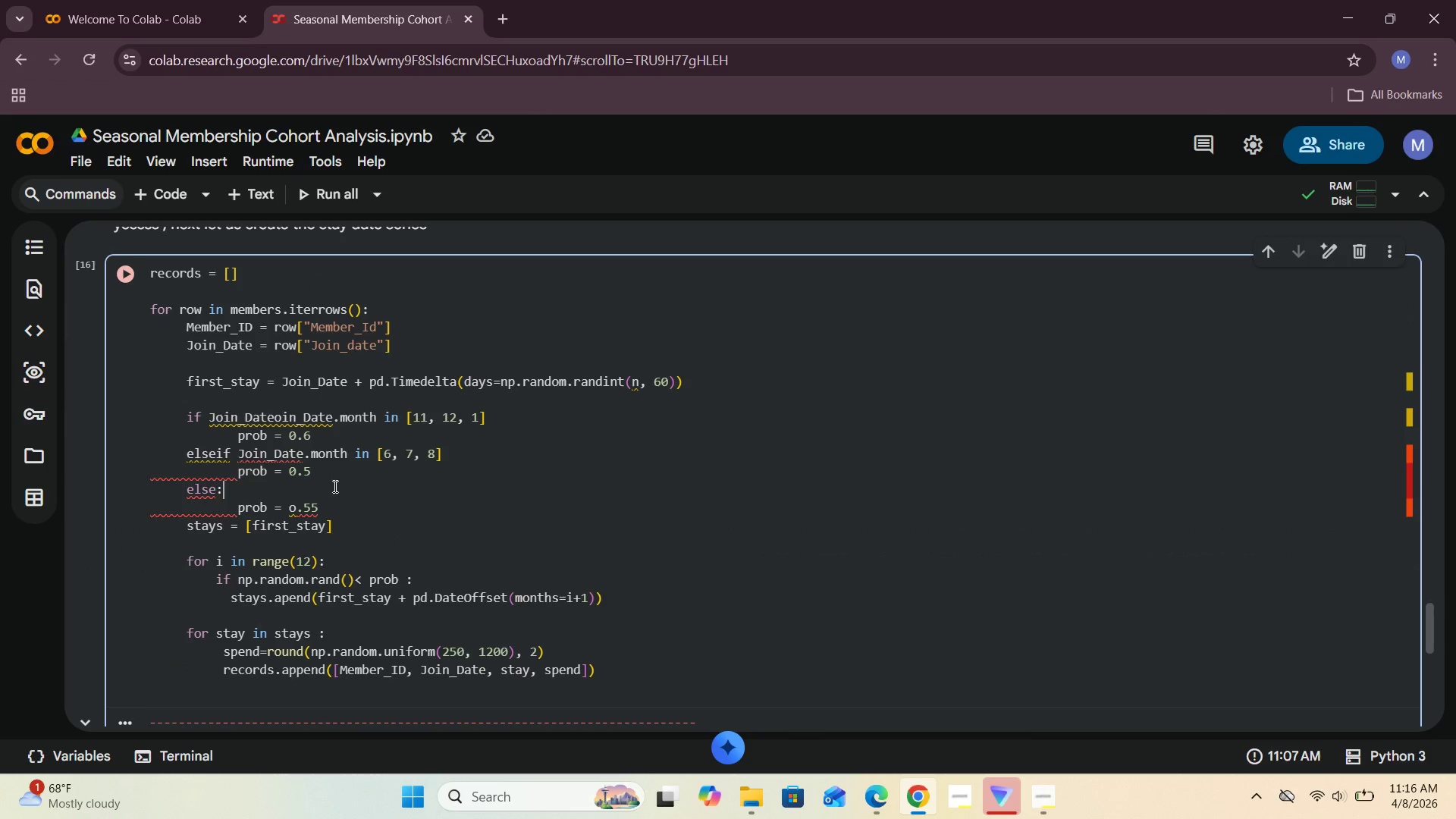 
left_click([331, 473])
 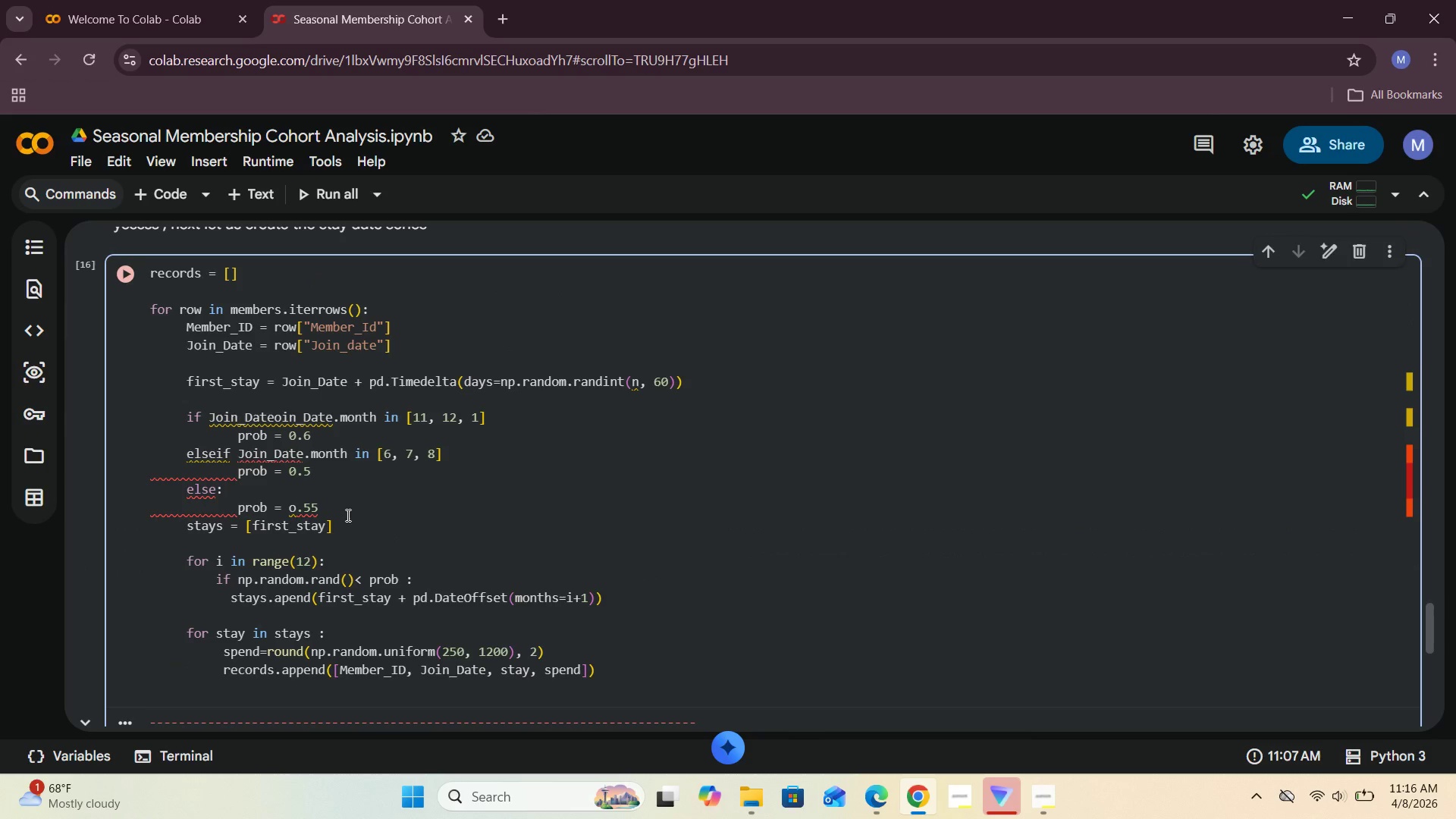 
key(Enter)
 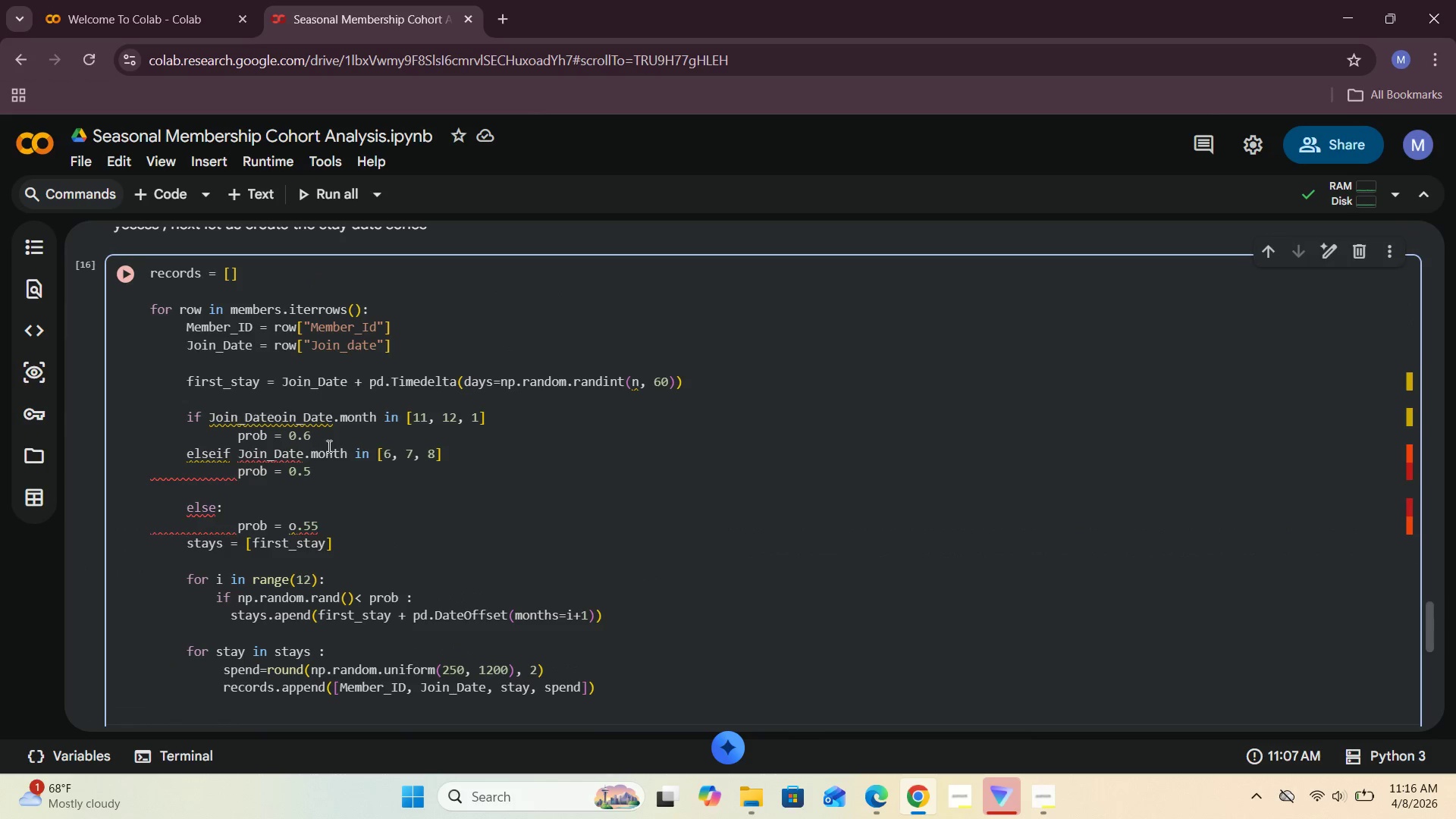 
left_click([330, 441])
 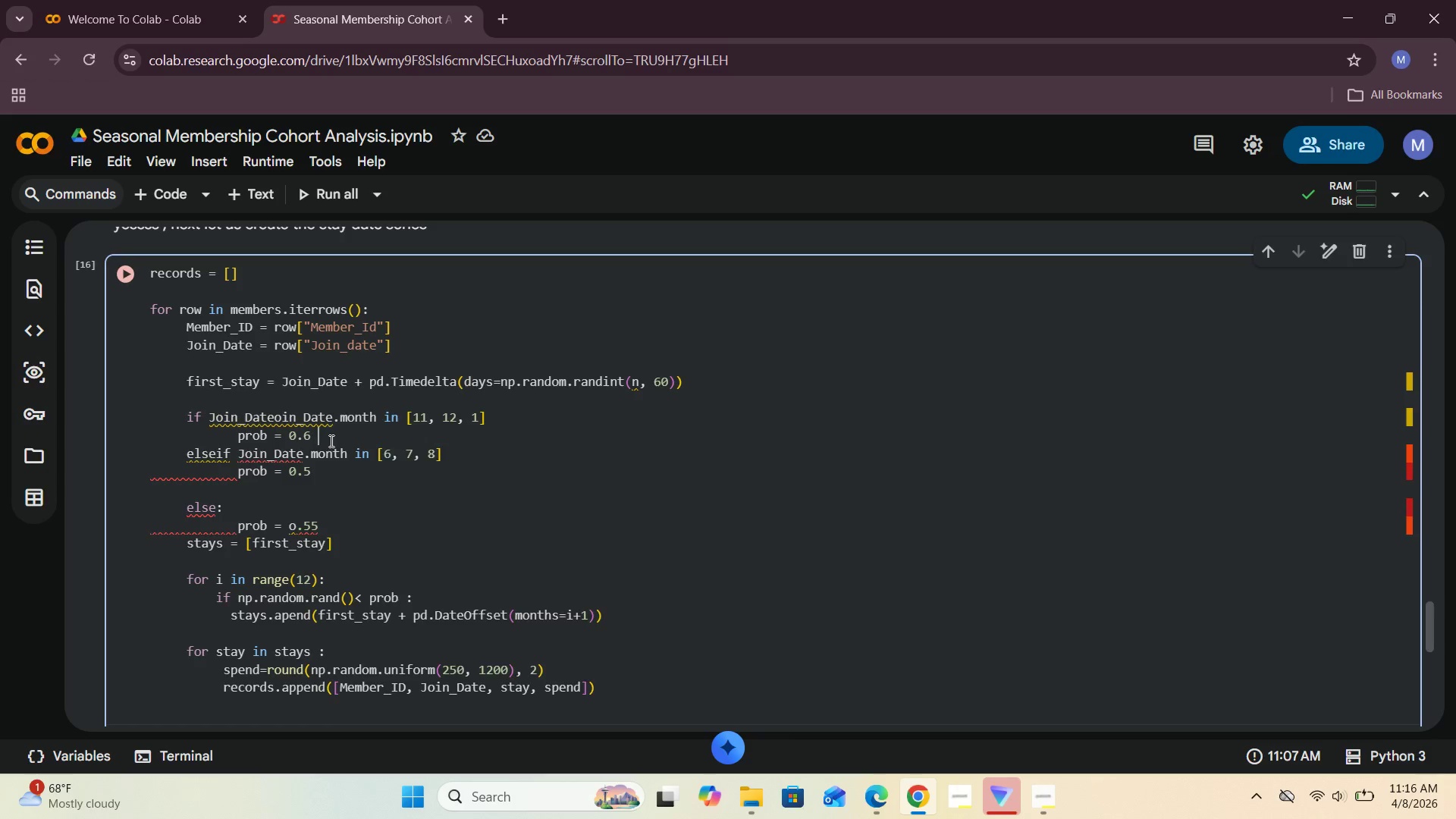 
key(Enter)
 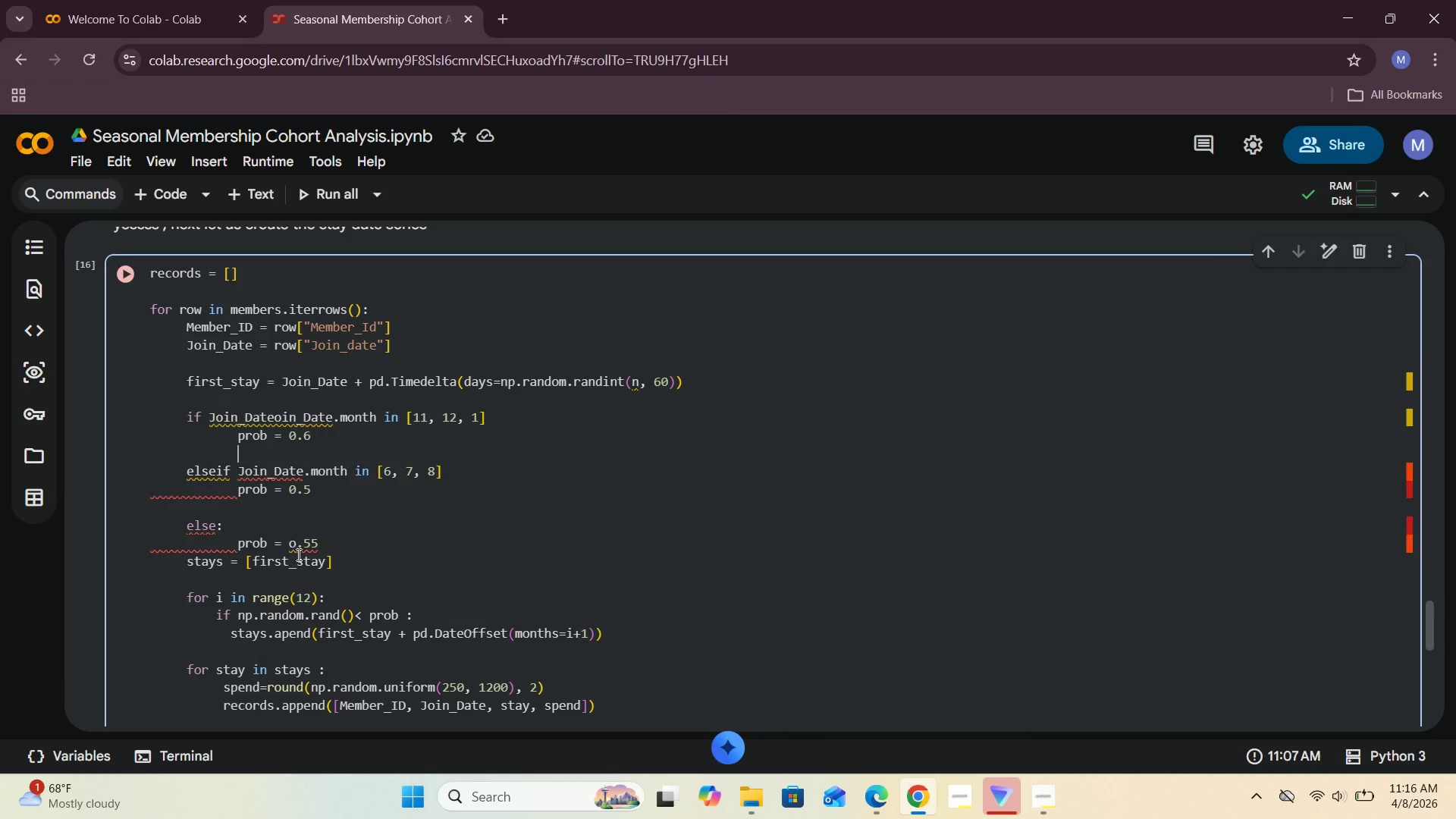 
left_click([332, 546])
 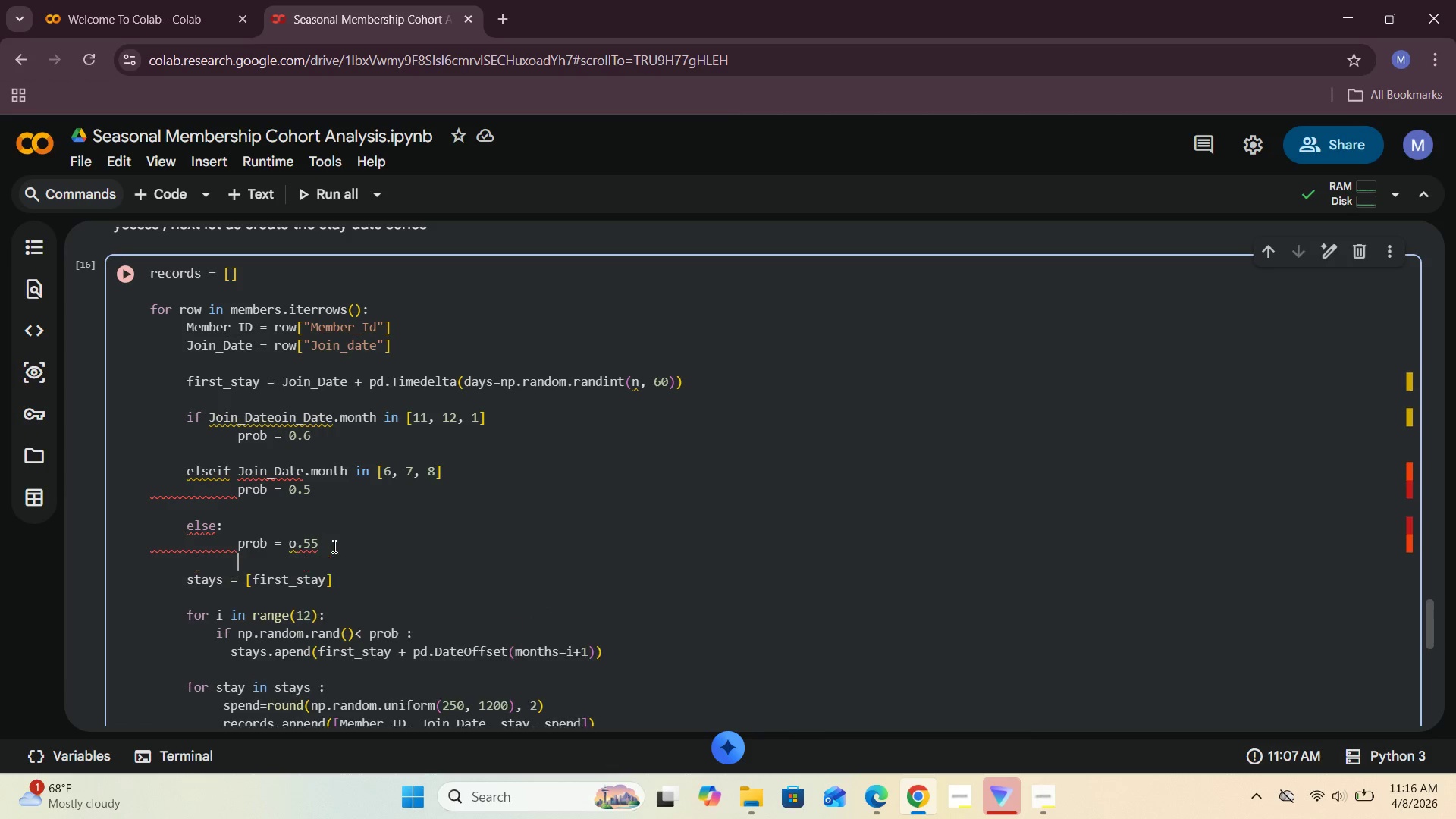 
key(Enter)
 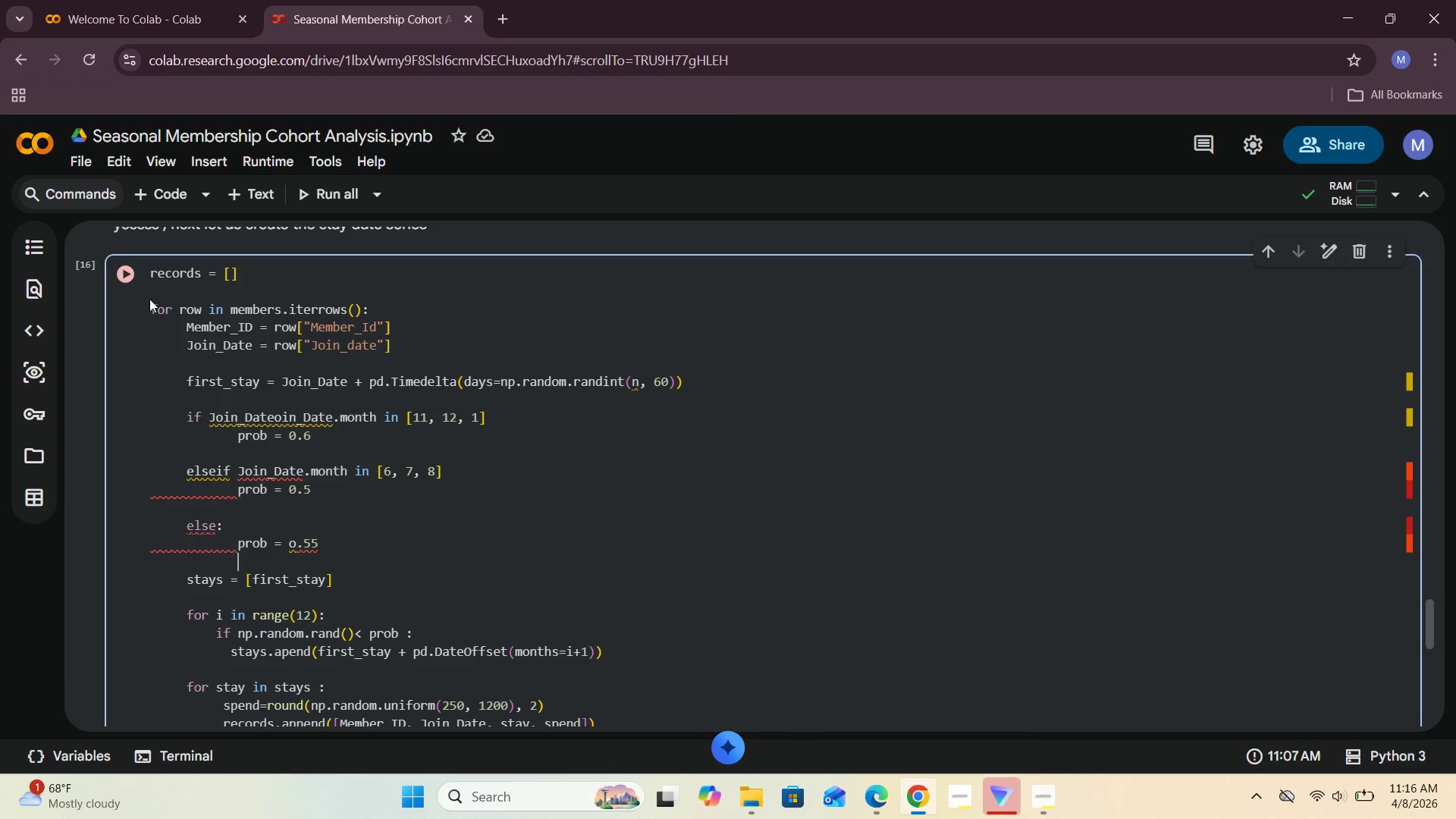 
left_click([126, 271])
 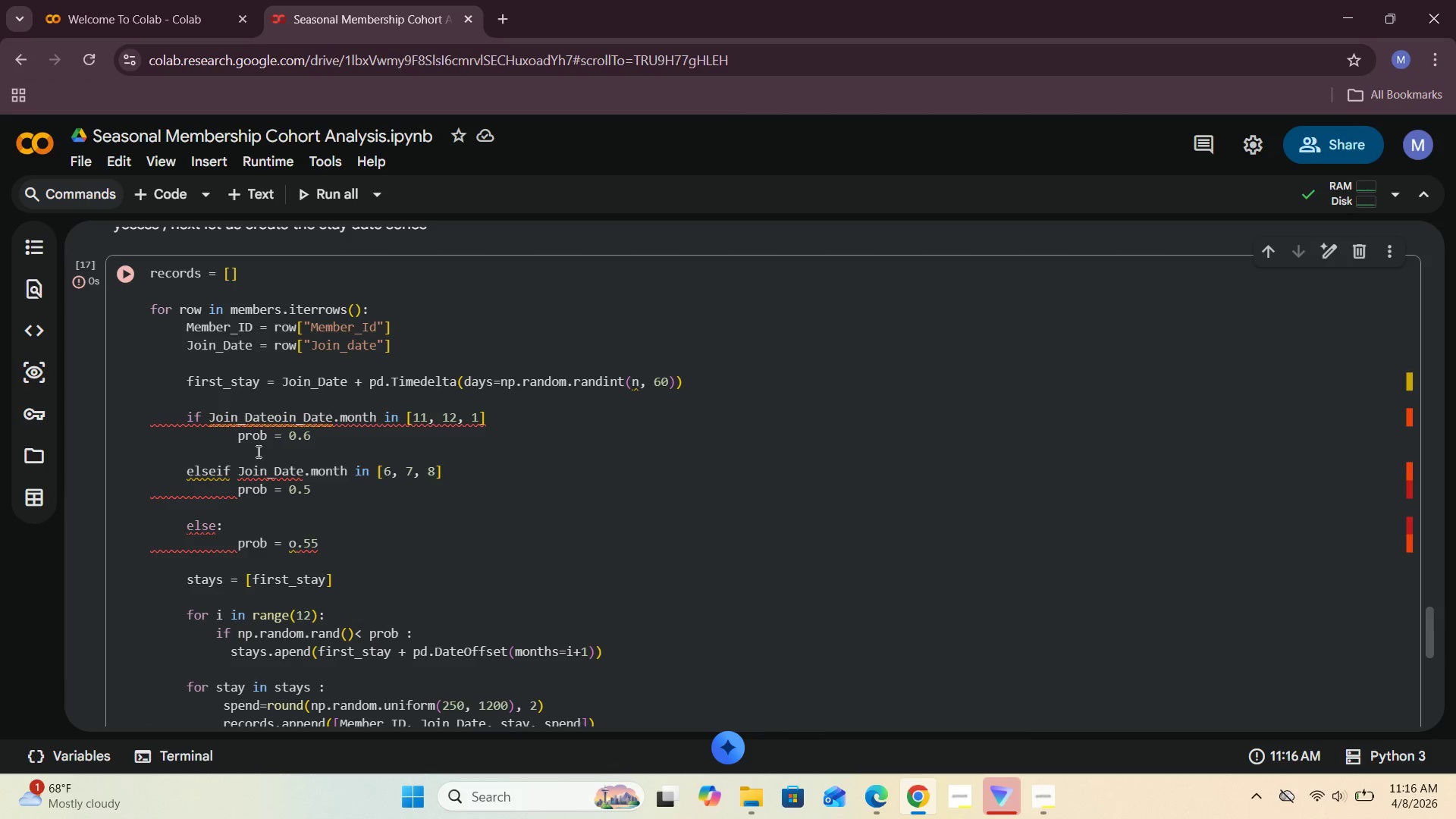 
scroll: coordinate [259, 457], scroll_direction: down, amount: 6.0
 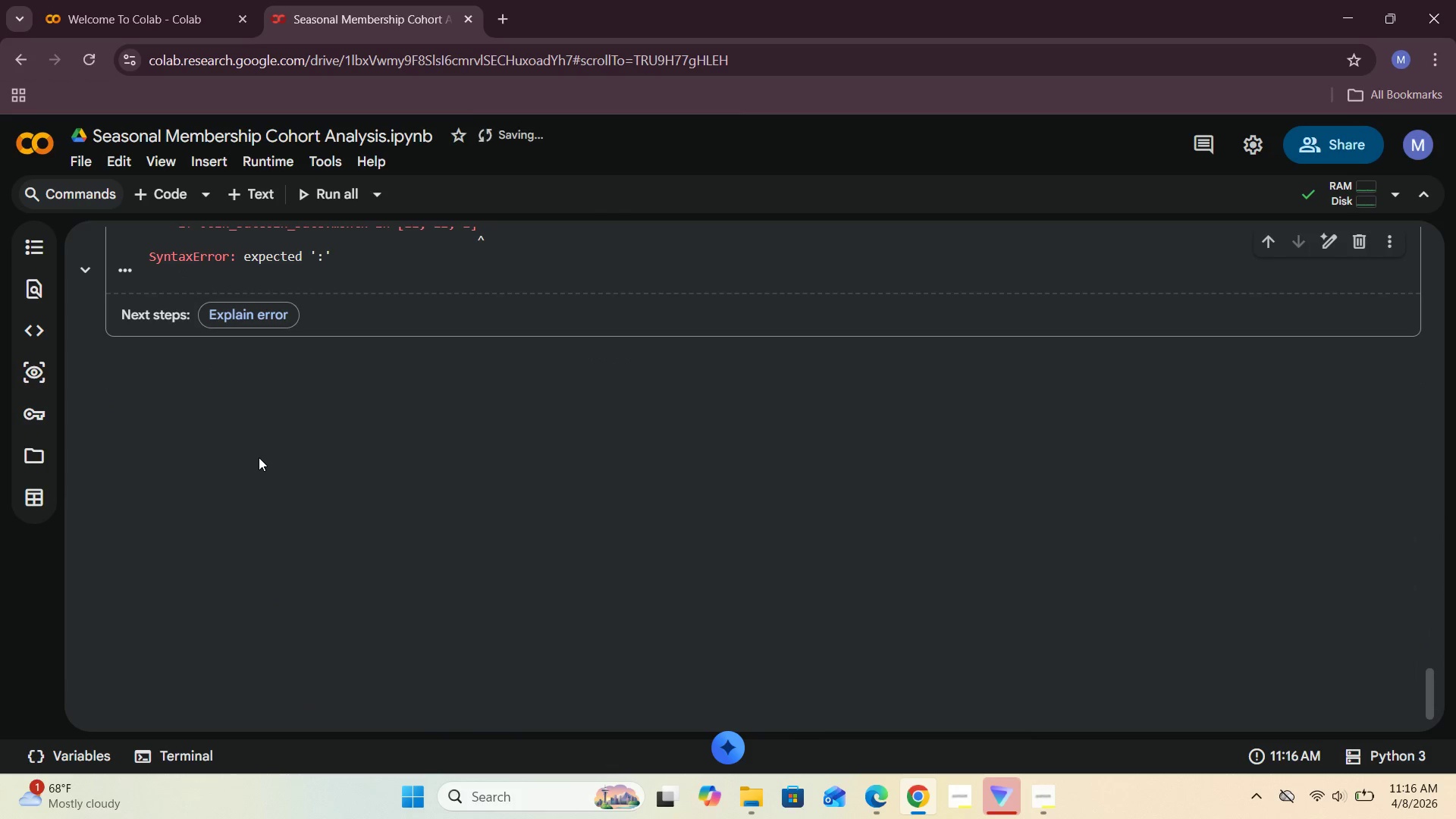 
scroll: coordinate [259, 458], scroll_direction: up, amount: 5.0
 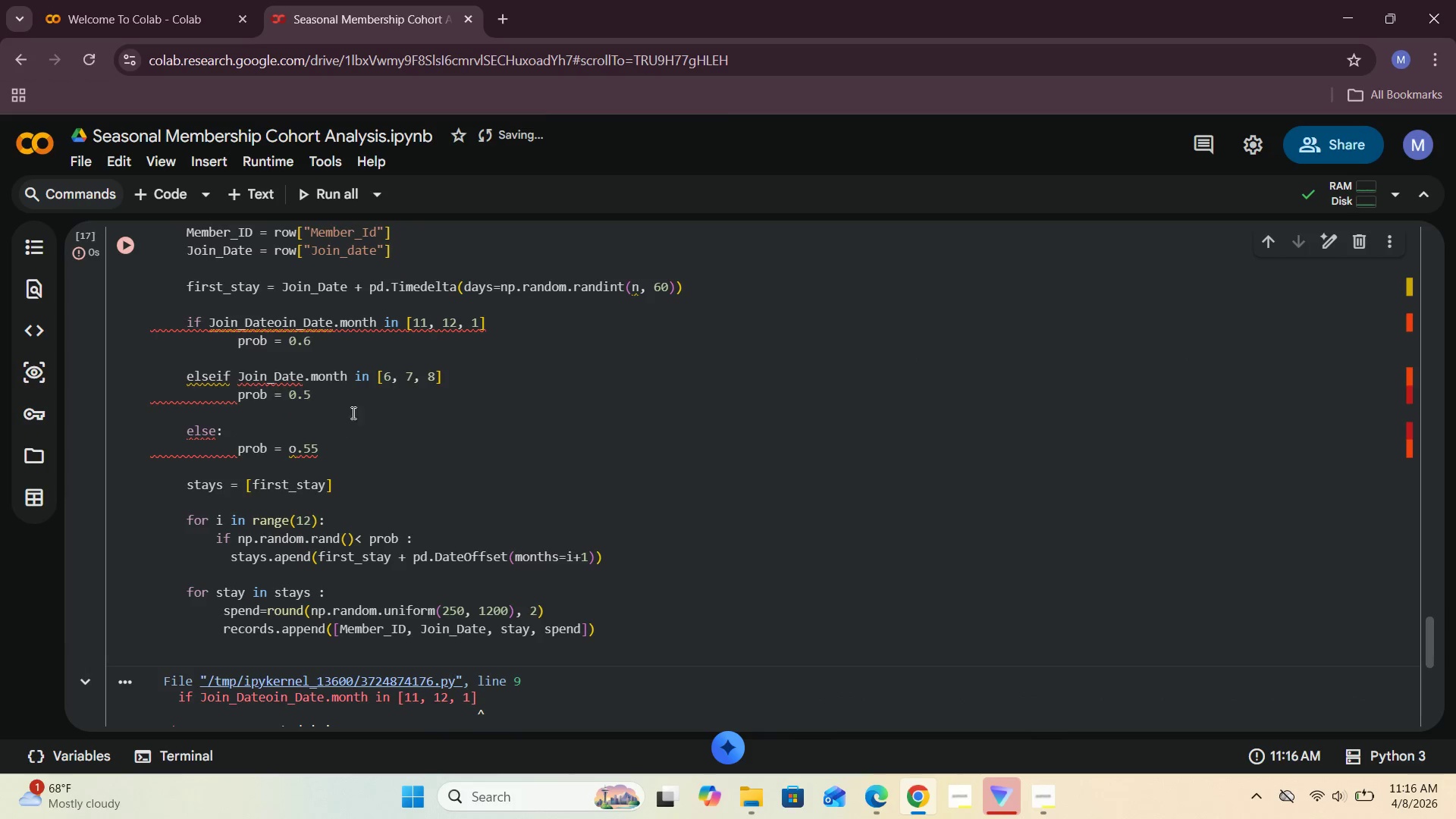 
left_click([463, 383])
 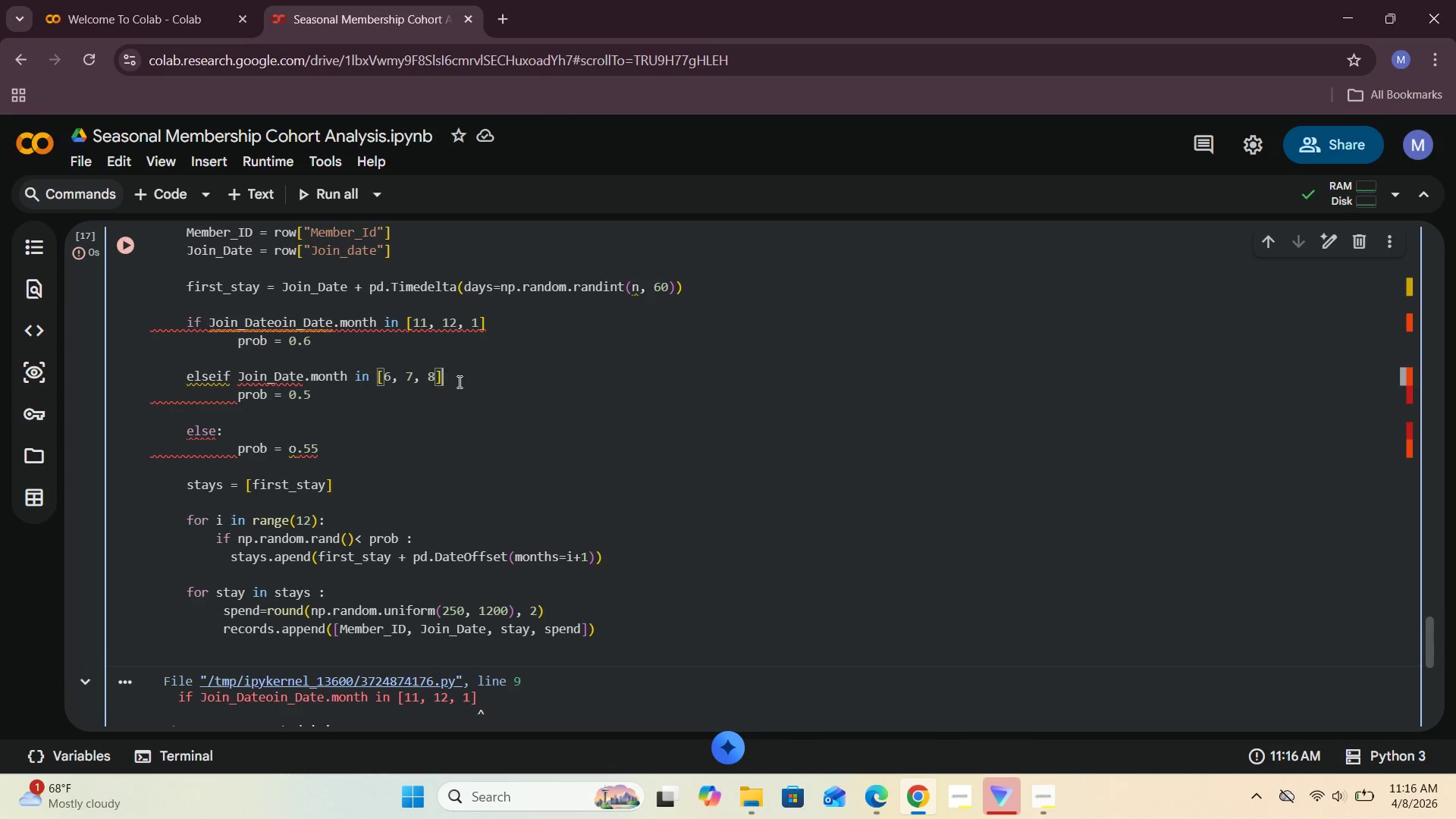 
scroll: coordinate [453, 394], scroll_direction: down, amount: 2.0
 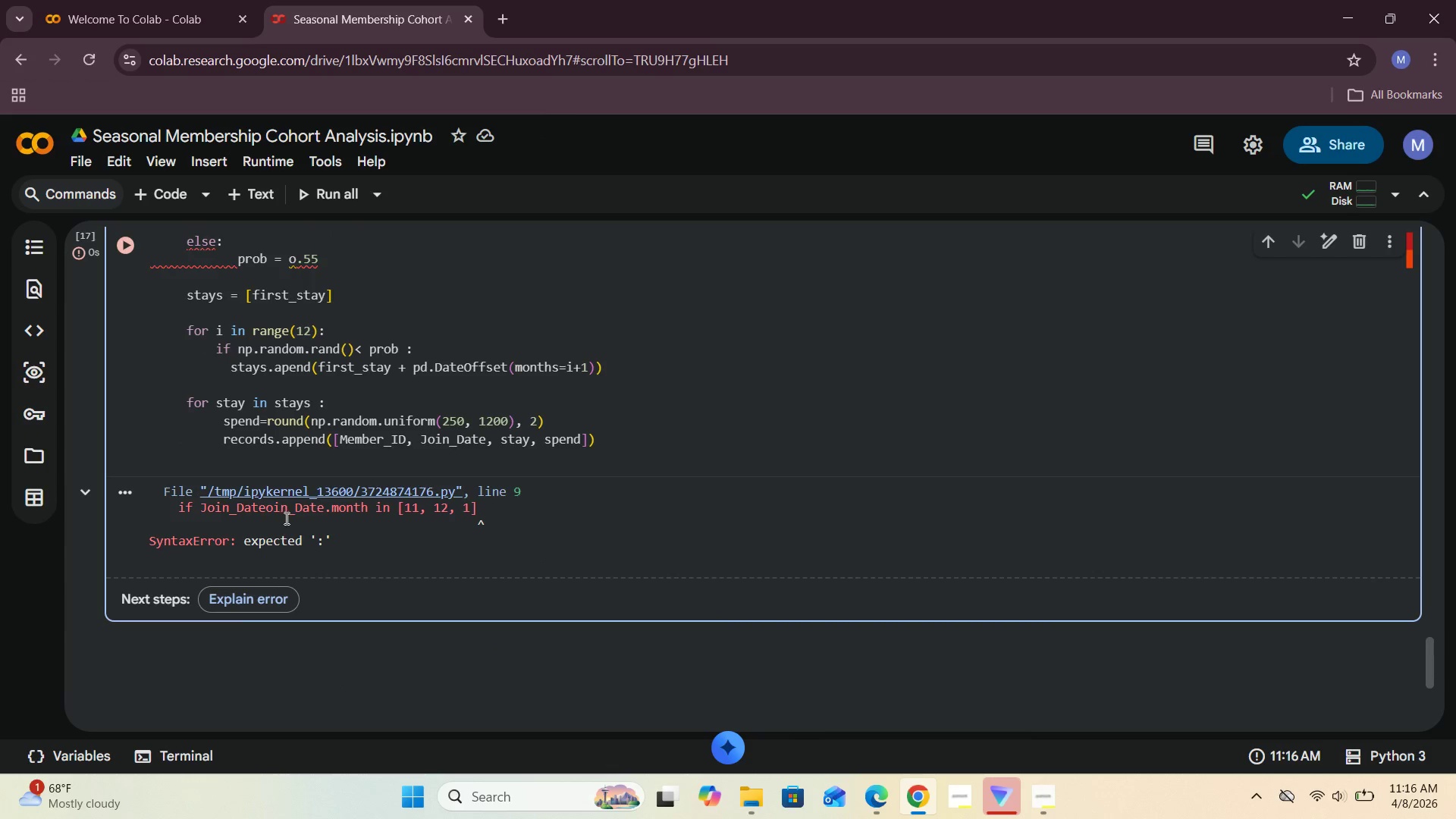 
scroll: coordinate [356, 525], scroll_direction: up, amount: 4.0
 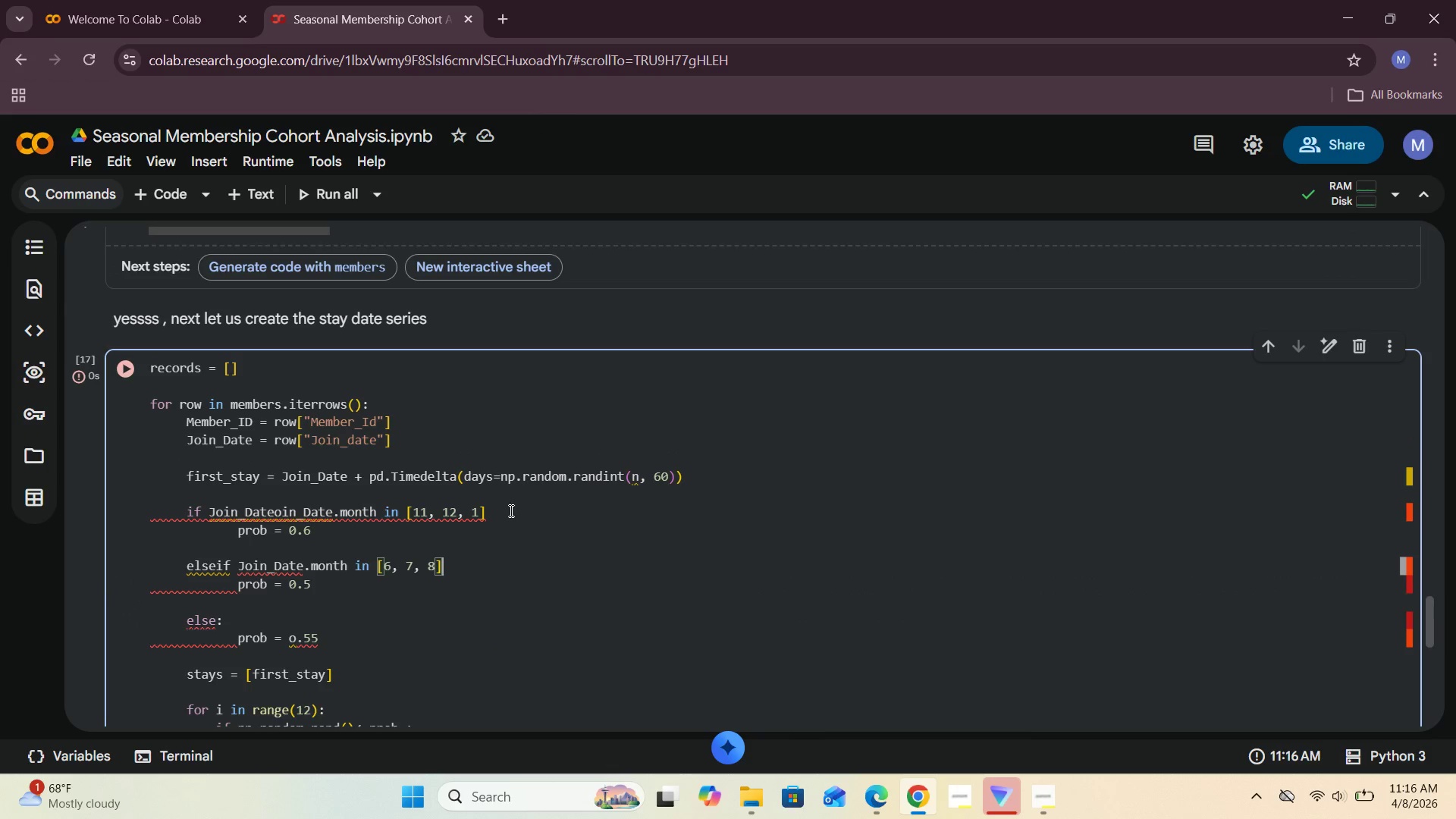 
left_click([510, 513])
 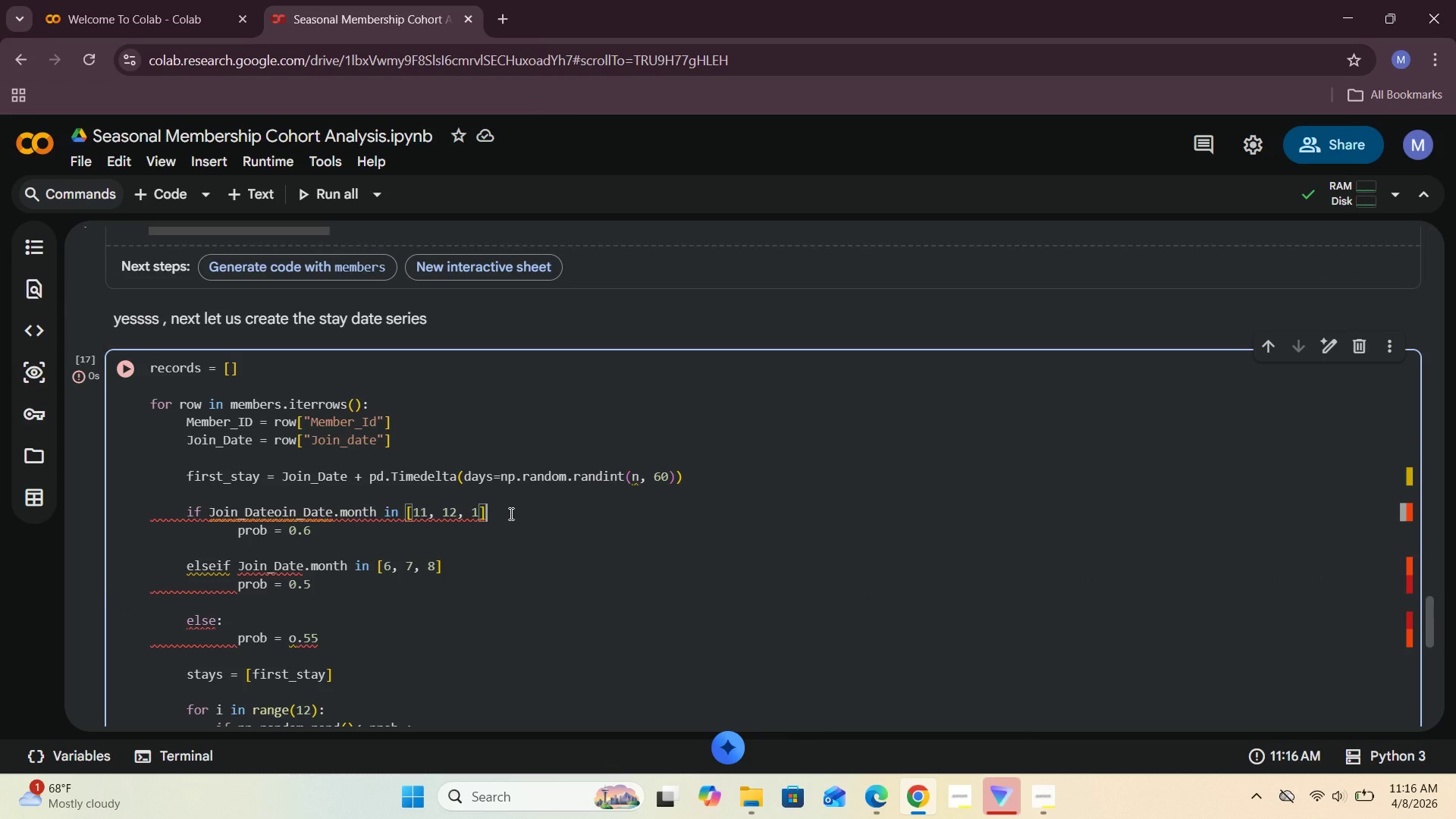 
key(Shift+Semicolon)
 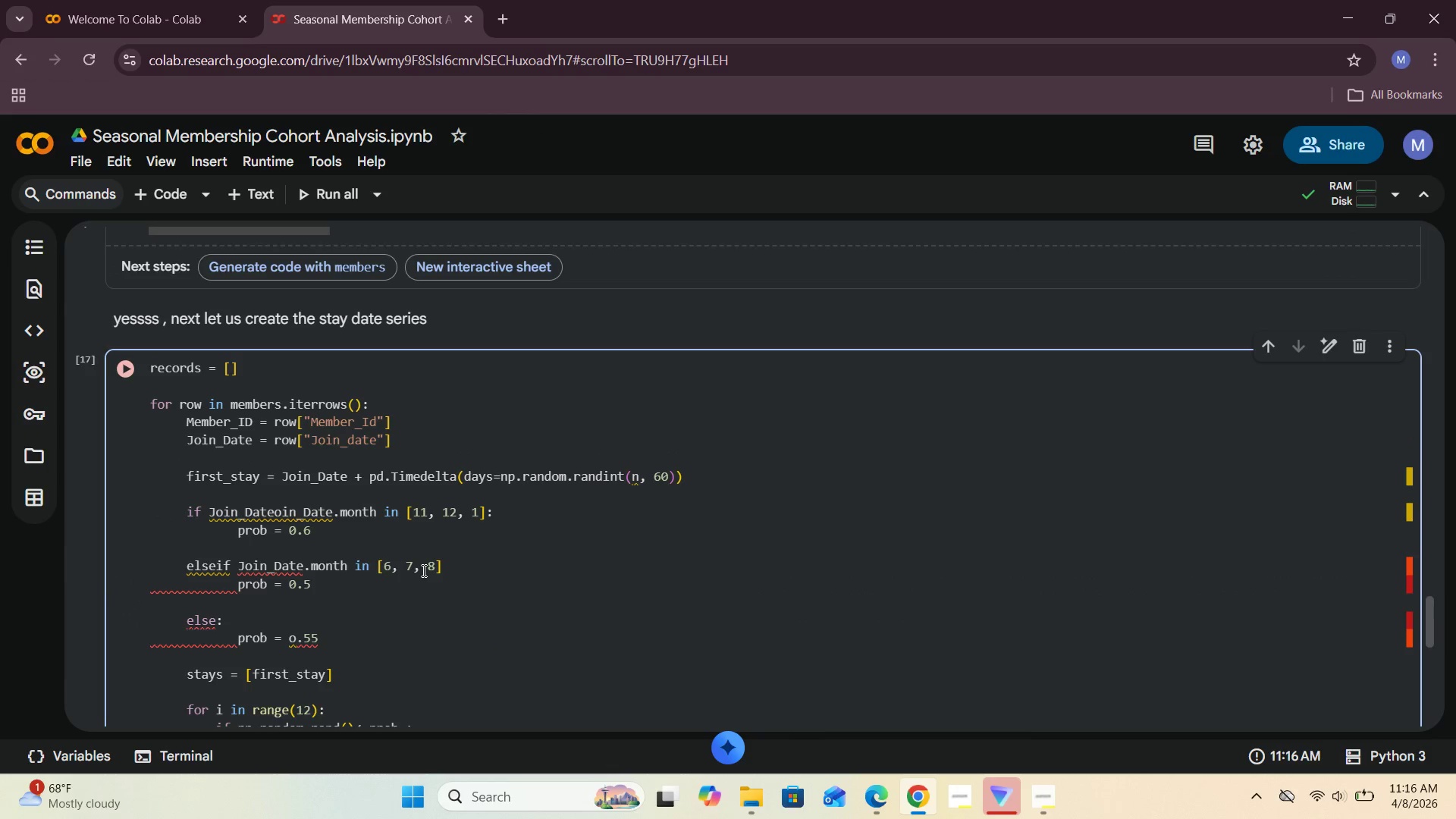 
left_click([452, 567])
 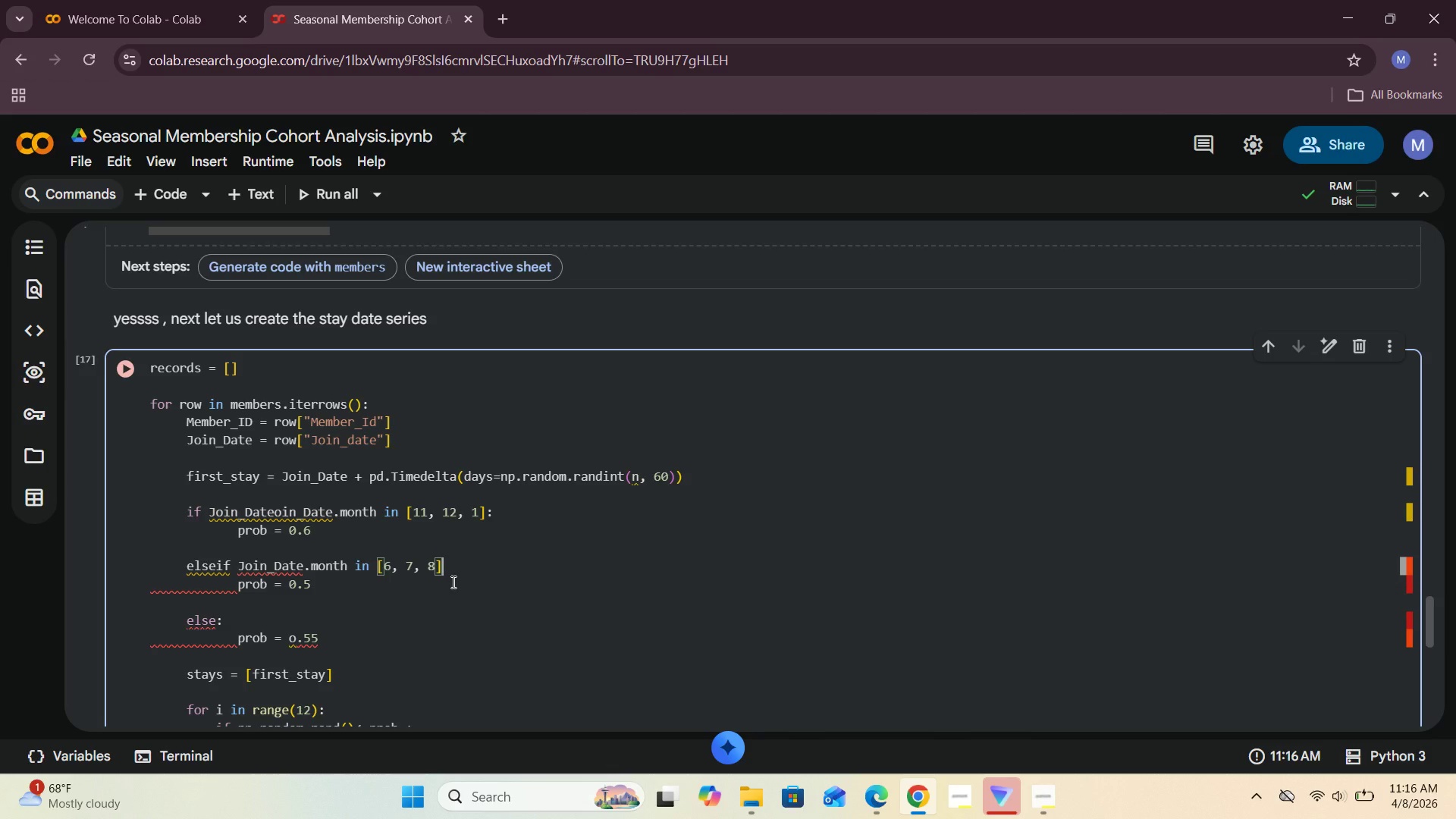 
key(Shift+Semicolon)
 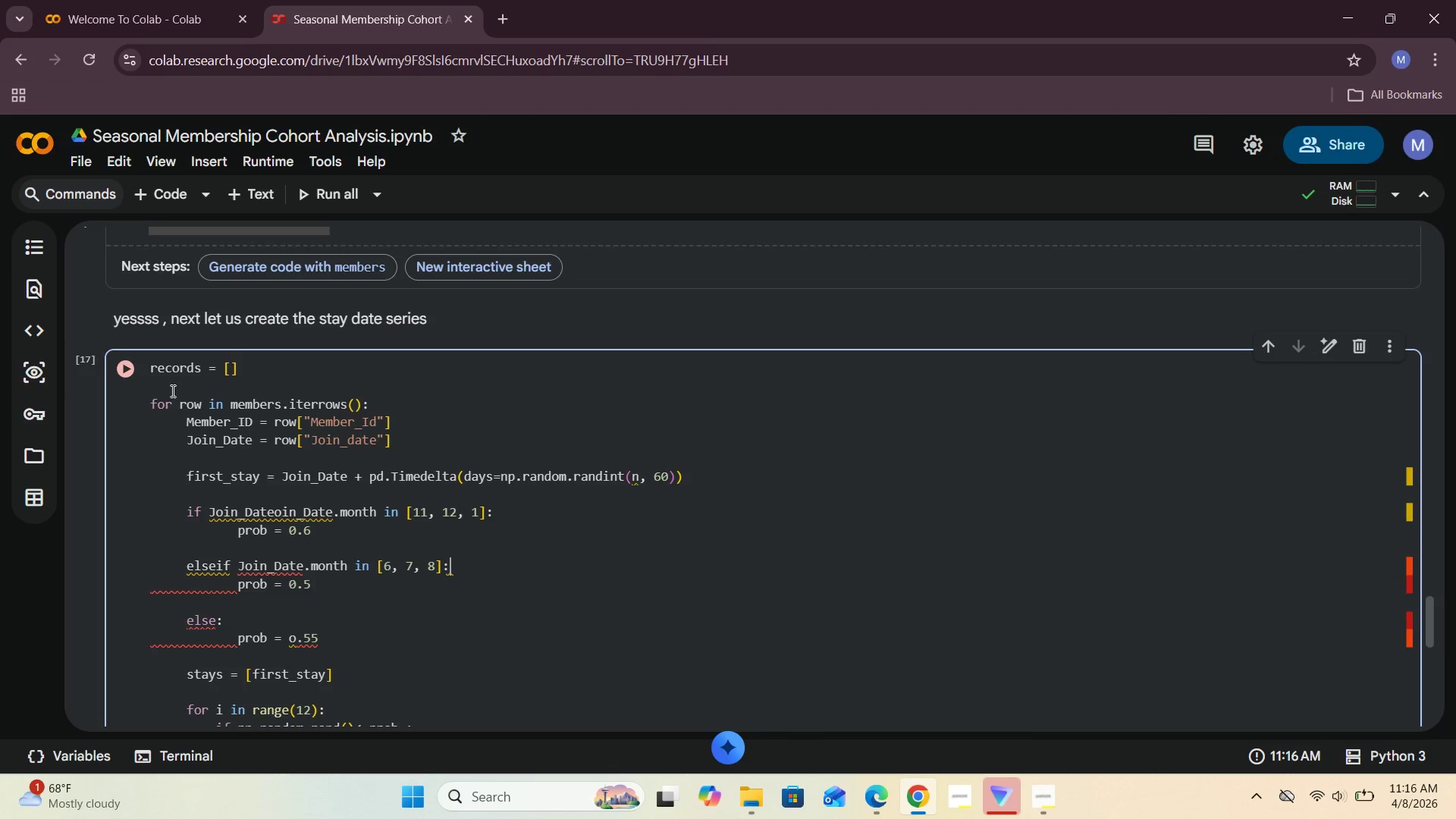 
left_click([127, 369])
 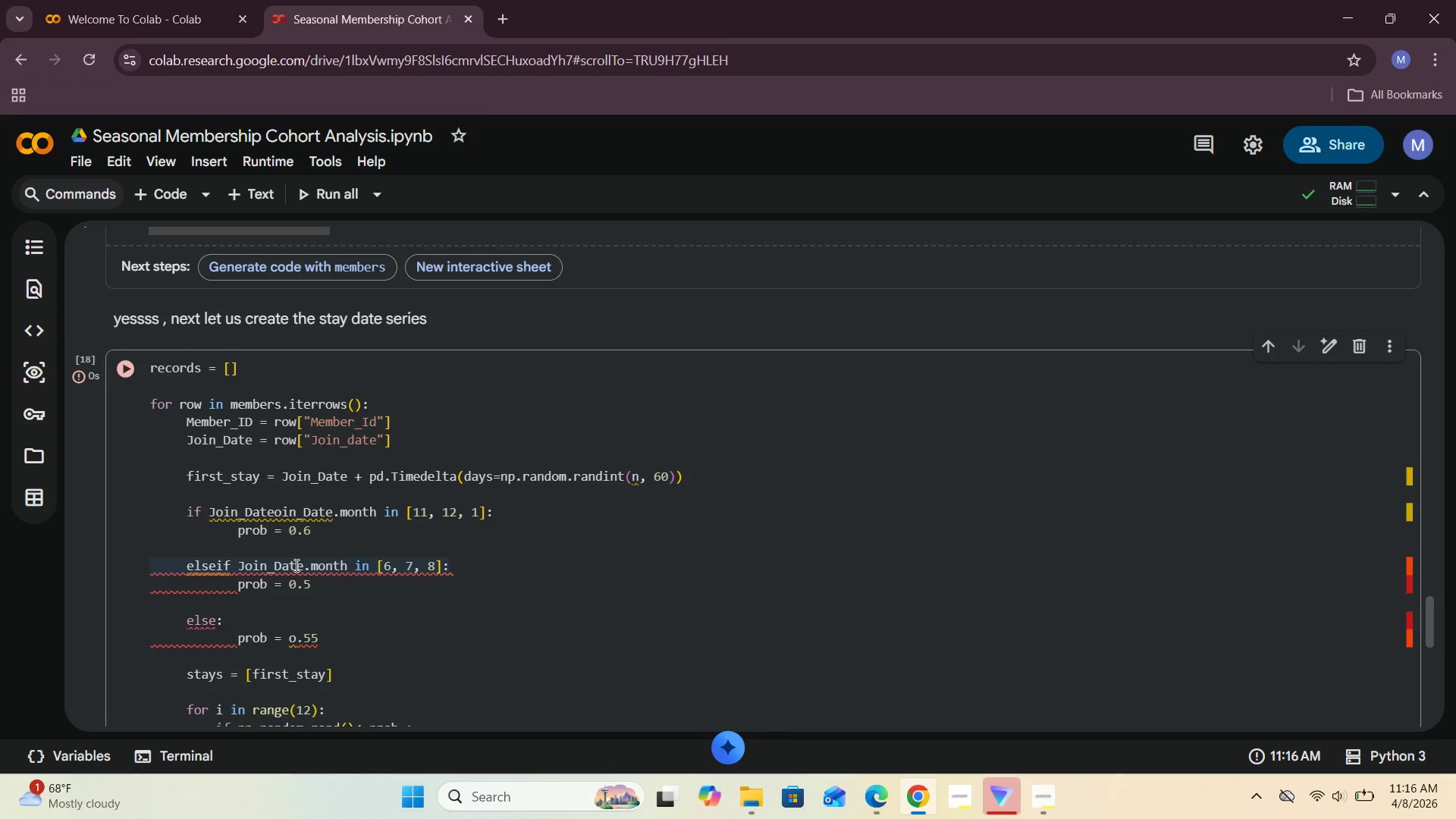 
scroll: coordinate [303, 575], scroll_direction: down, amount: 5.0
 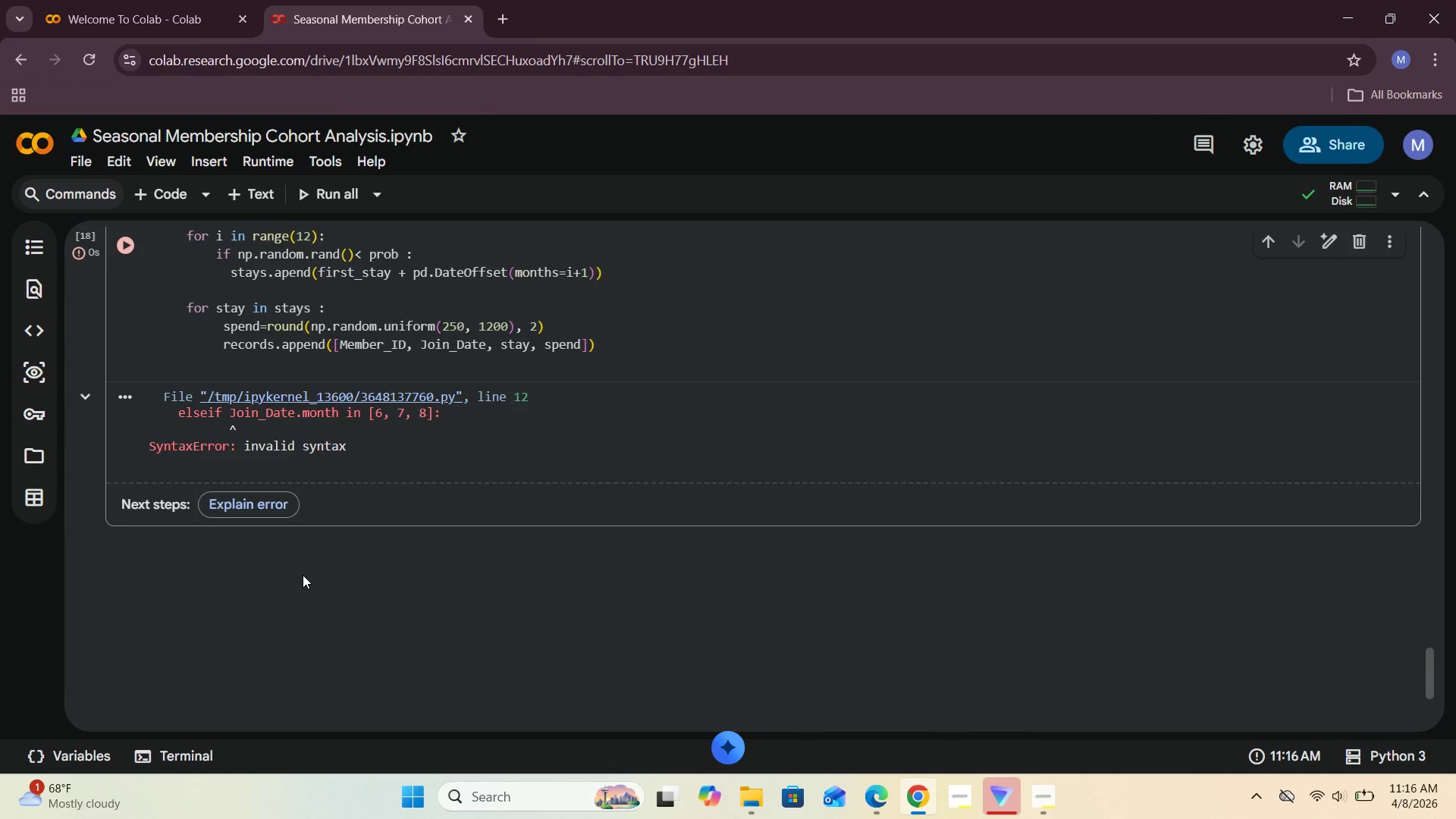 
scroll: coordinate [300, 577], scroll_direction: up, amount: 4.0
 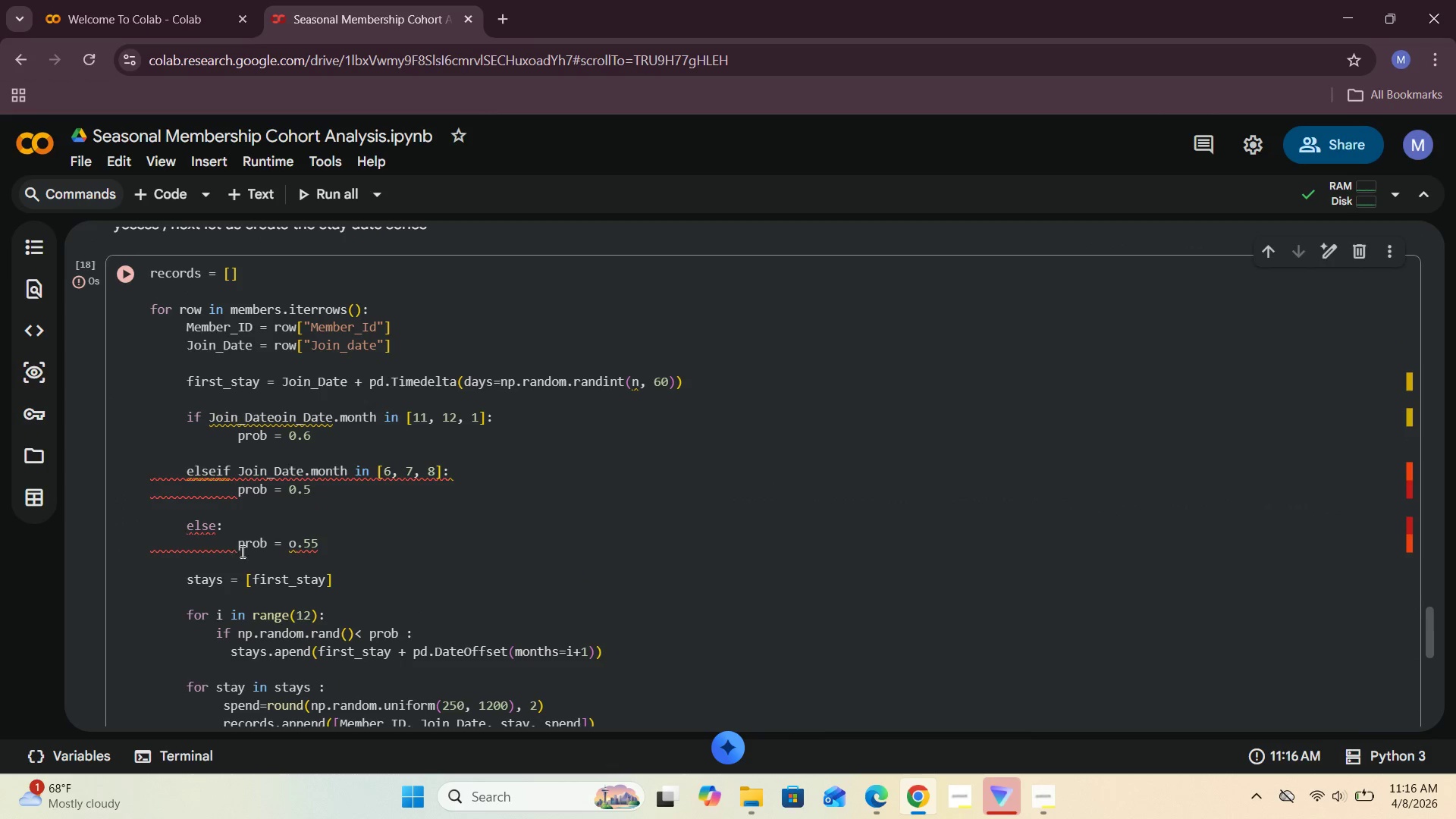 
left_click([217, 471])
 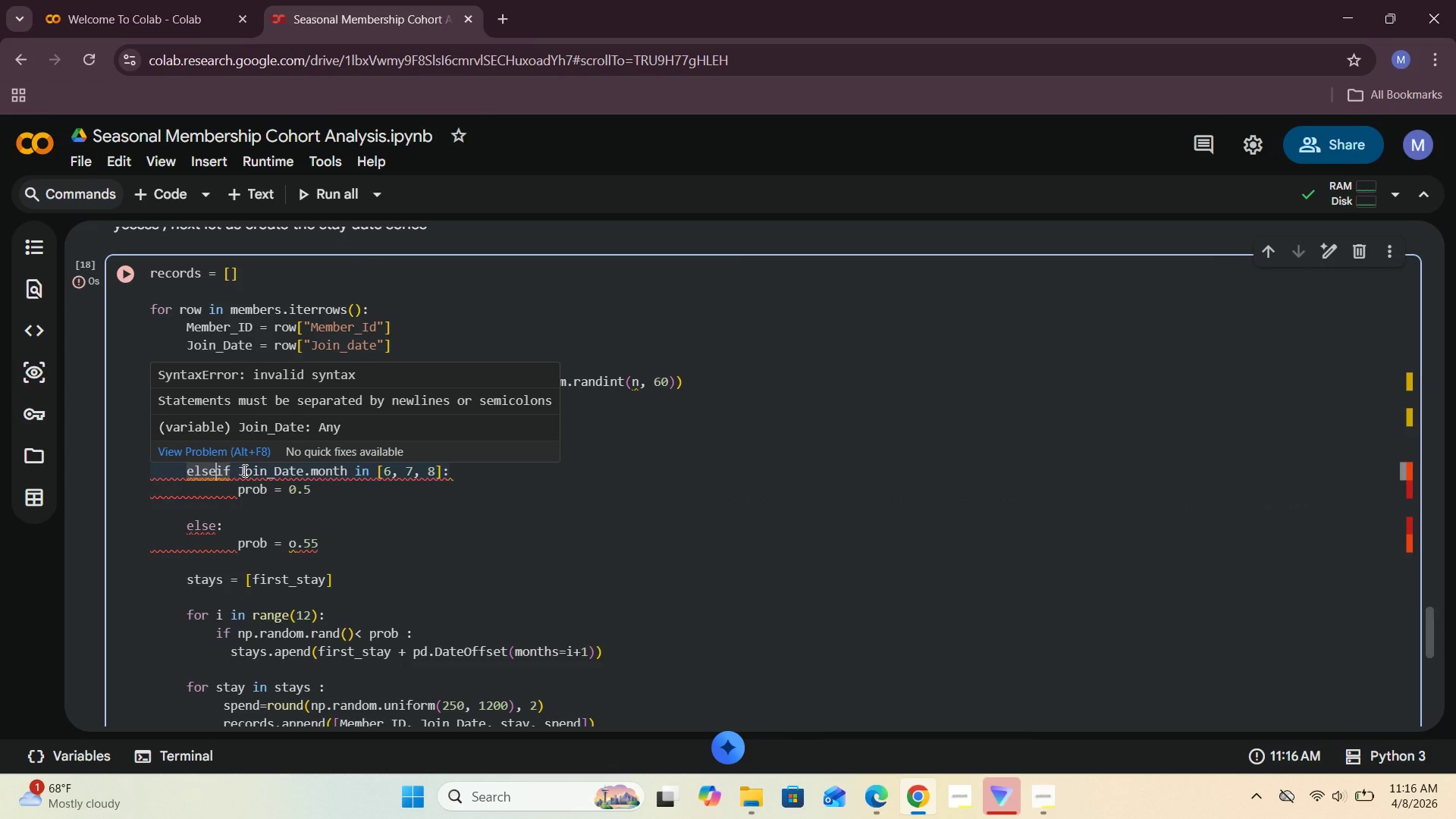 
key(Backspace)
 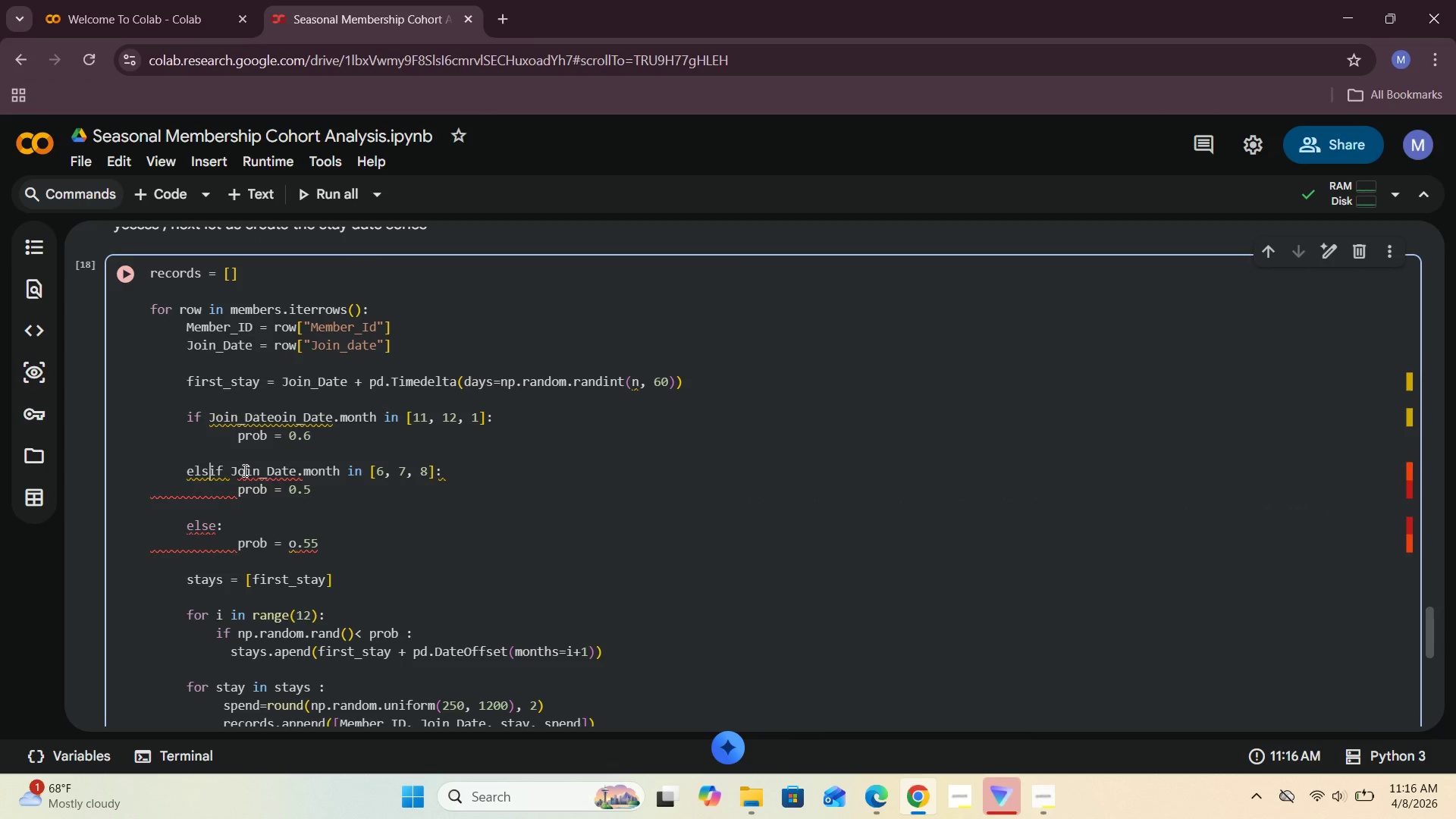 
key(Backspace)
 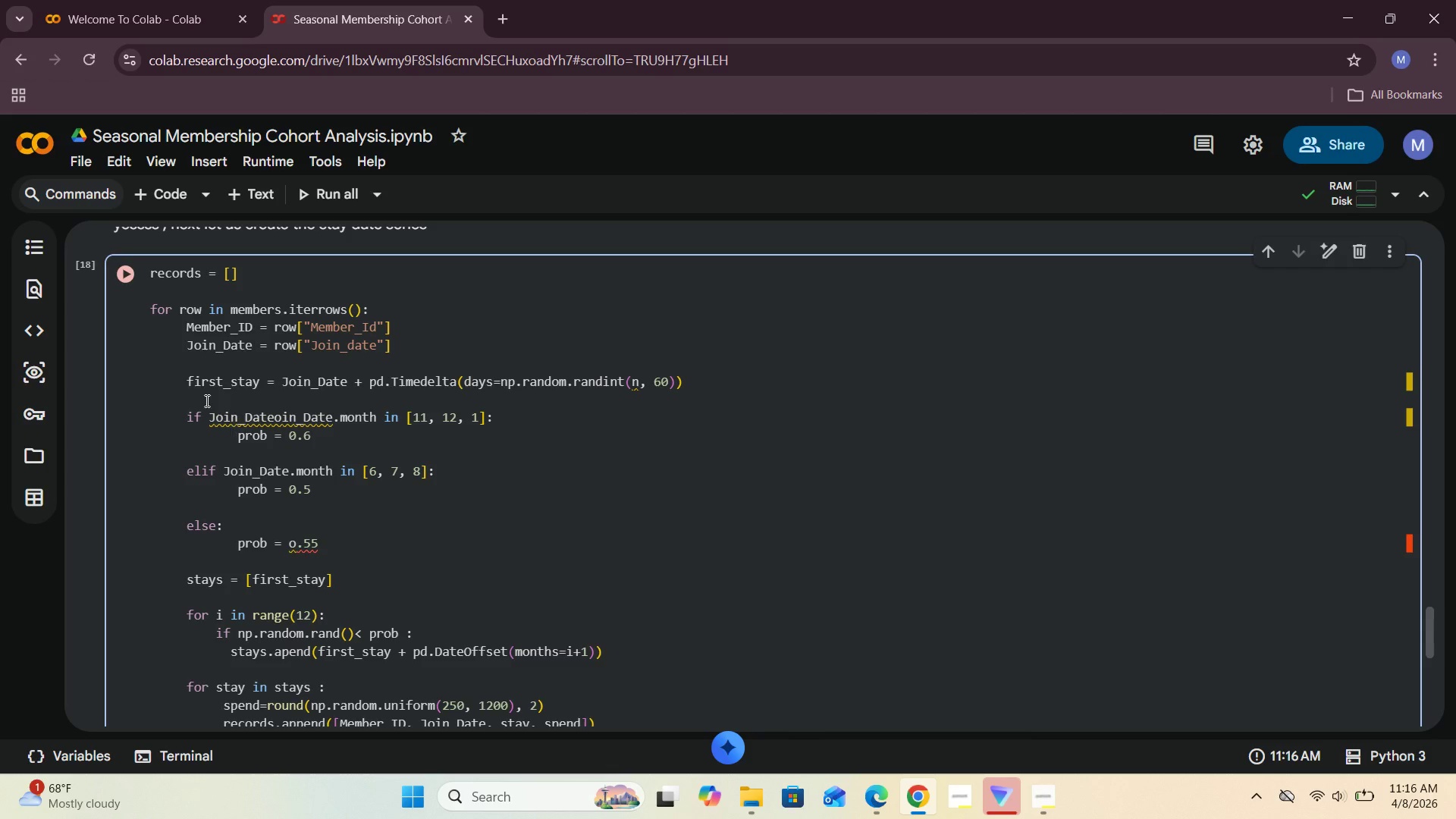 
left_click([116, 275])
 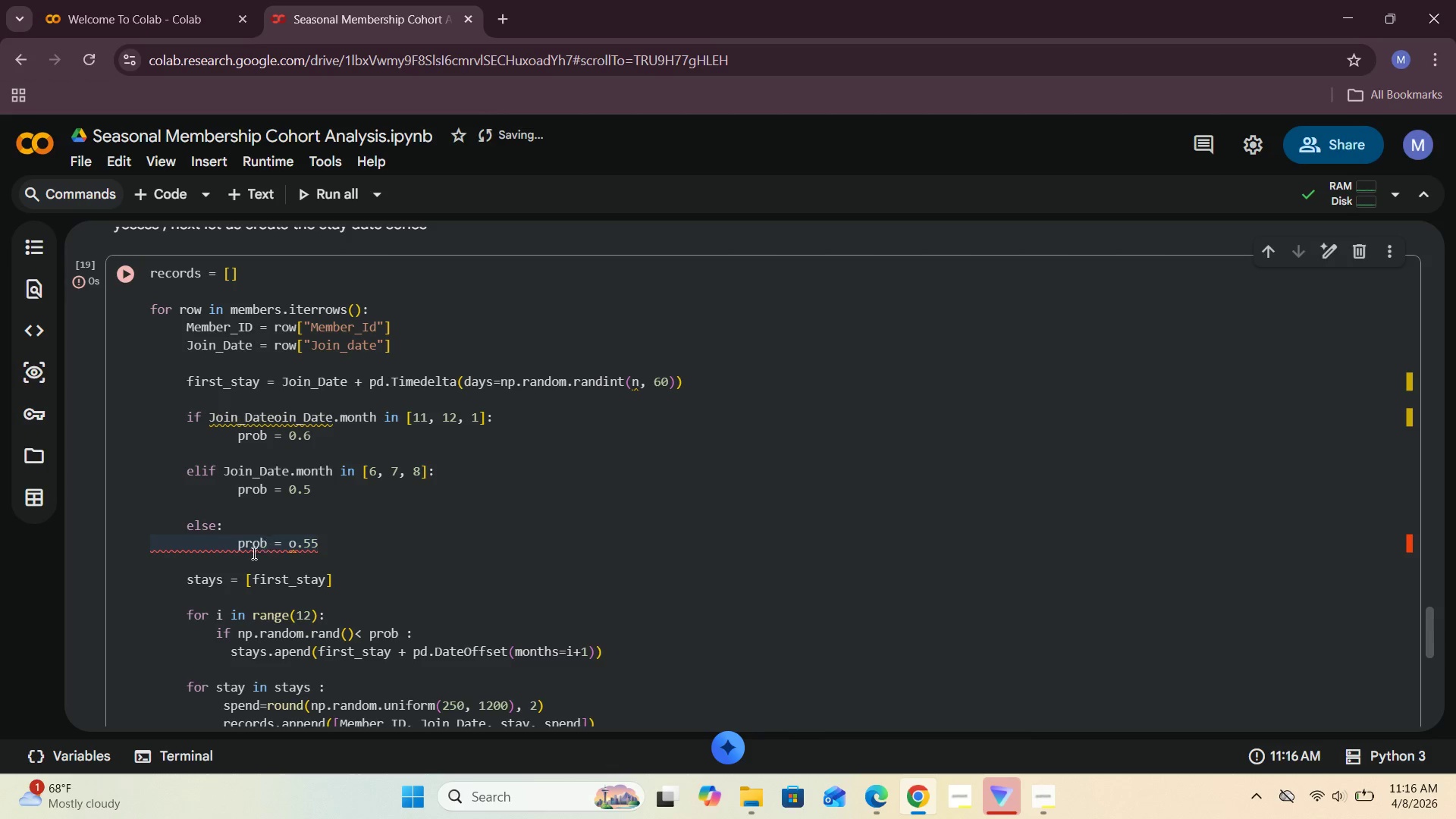 
wait(5.91)
 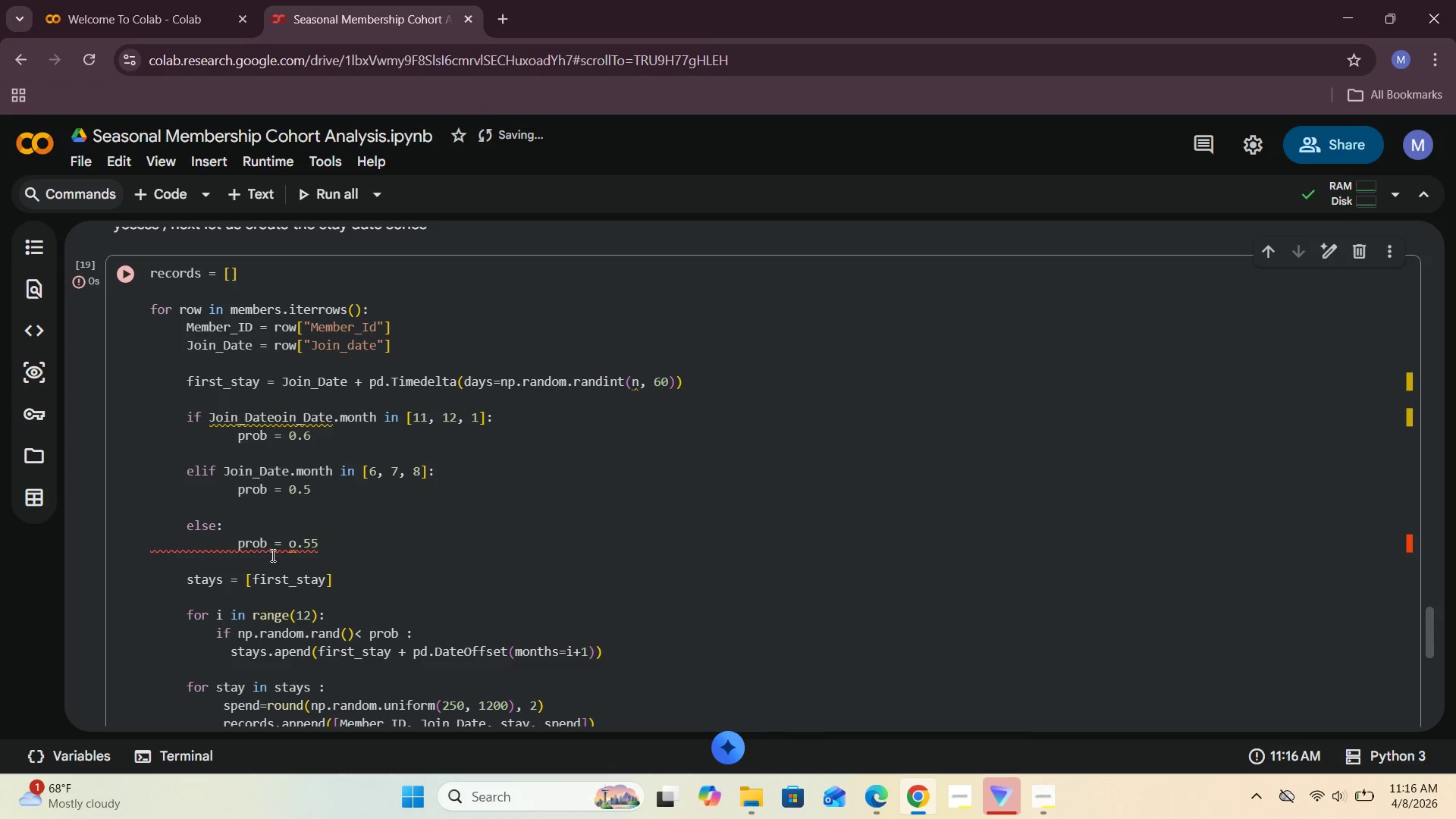 
scroll: coordinate [235, 537], scroll_direction: down, amount: 4.0
 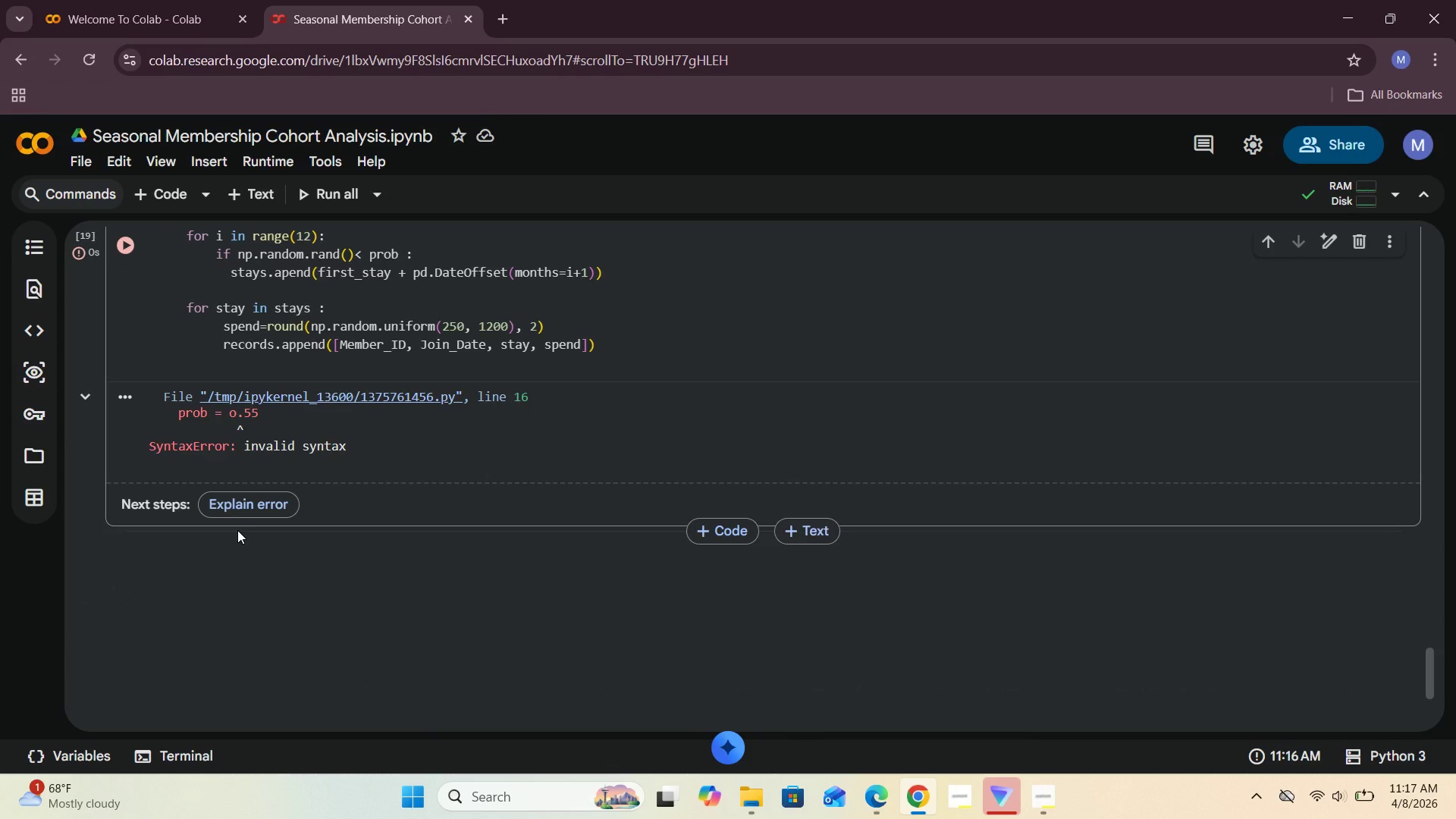 
scroll: coordinate [237, 530], scroll_direction: up, amount: 5.0
 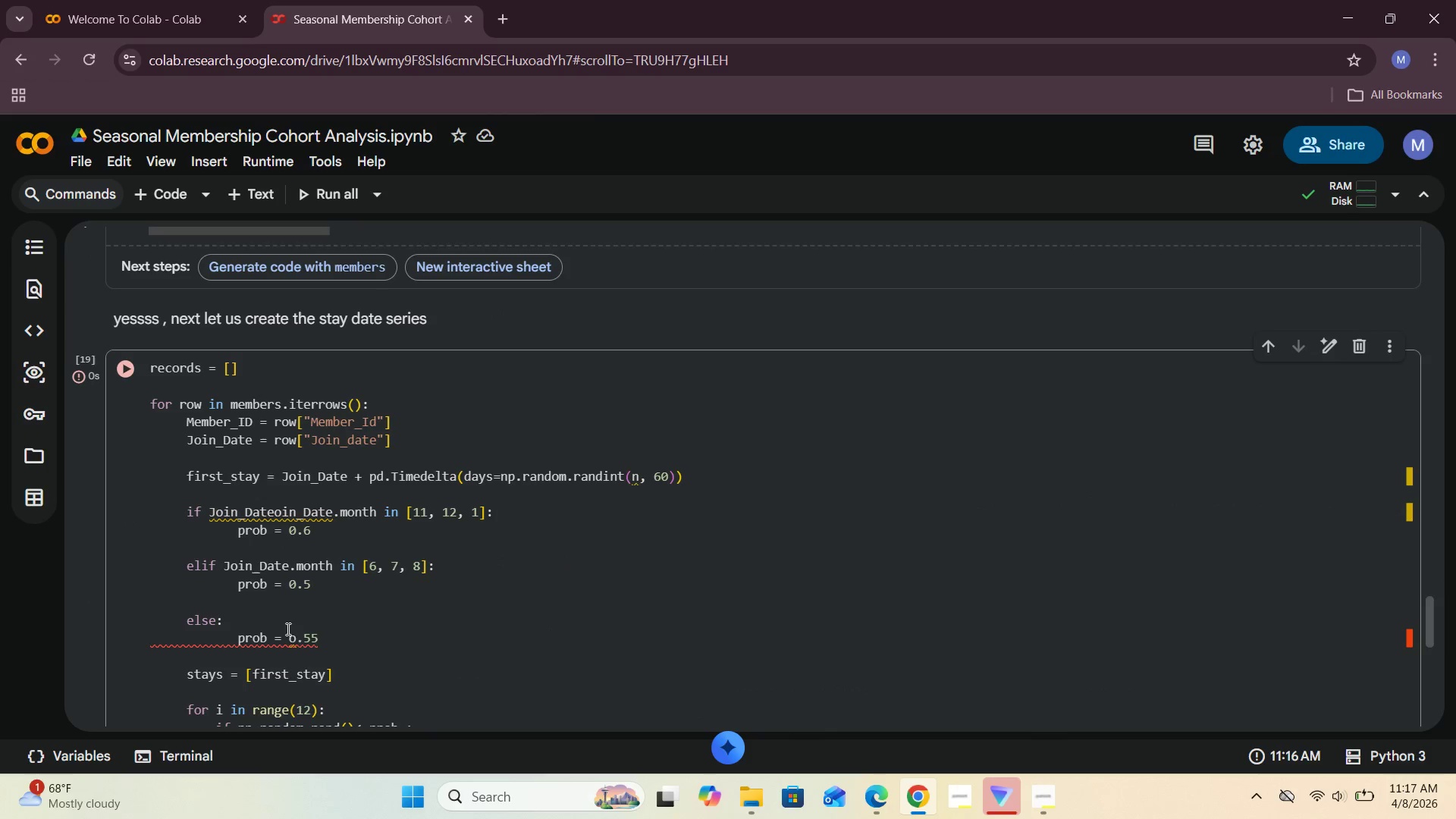 
left_click([299, 639])
 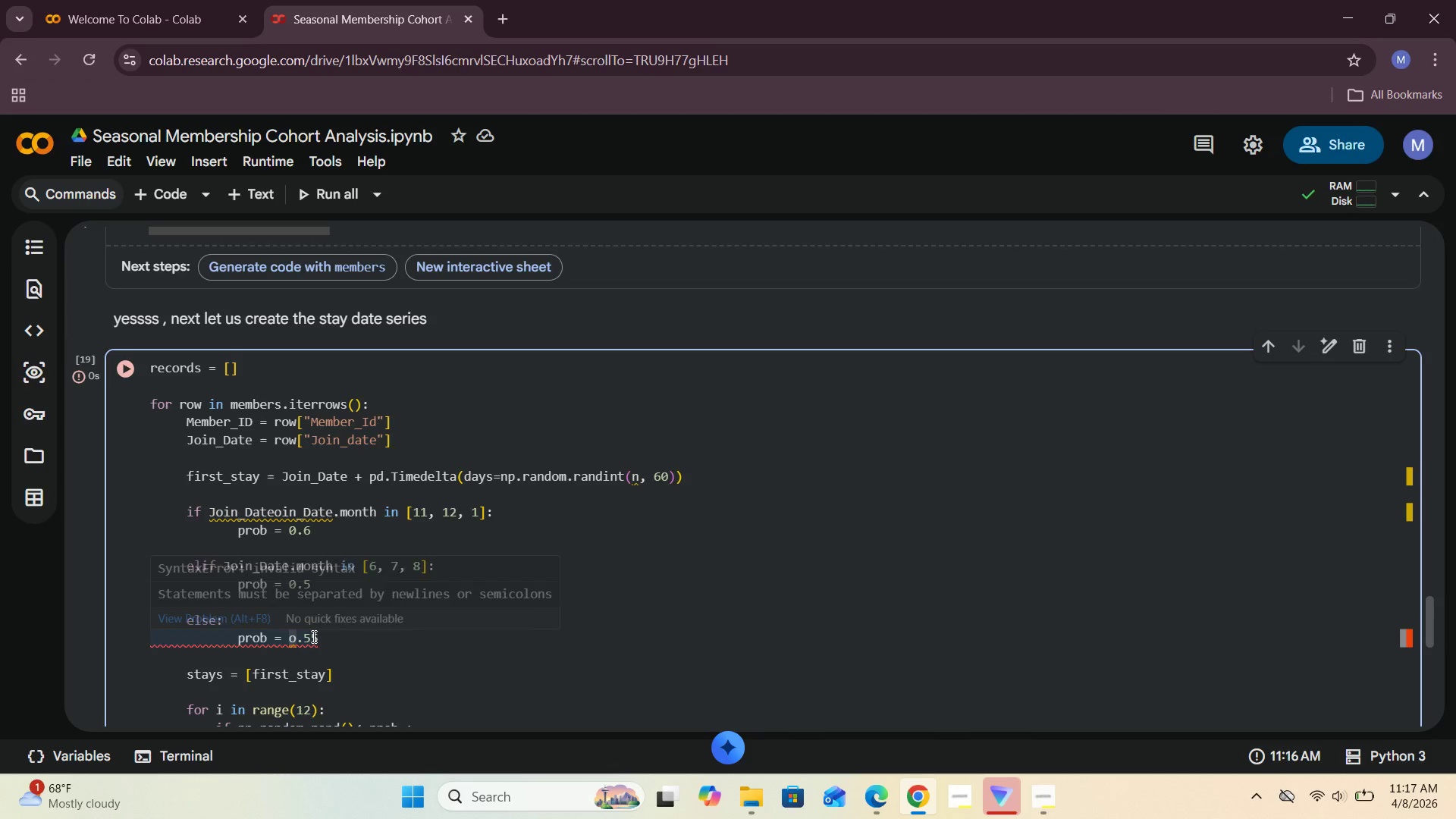 
key(Backspace)
 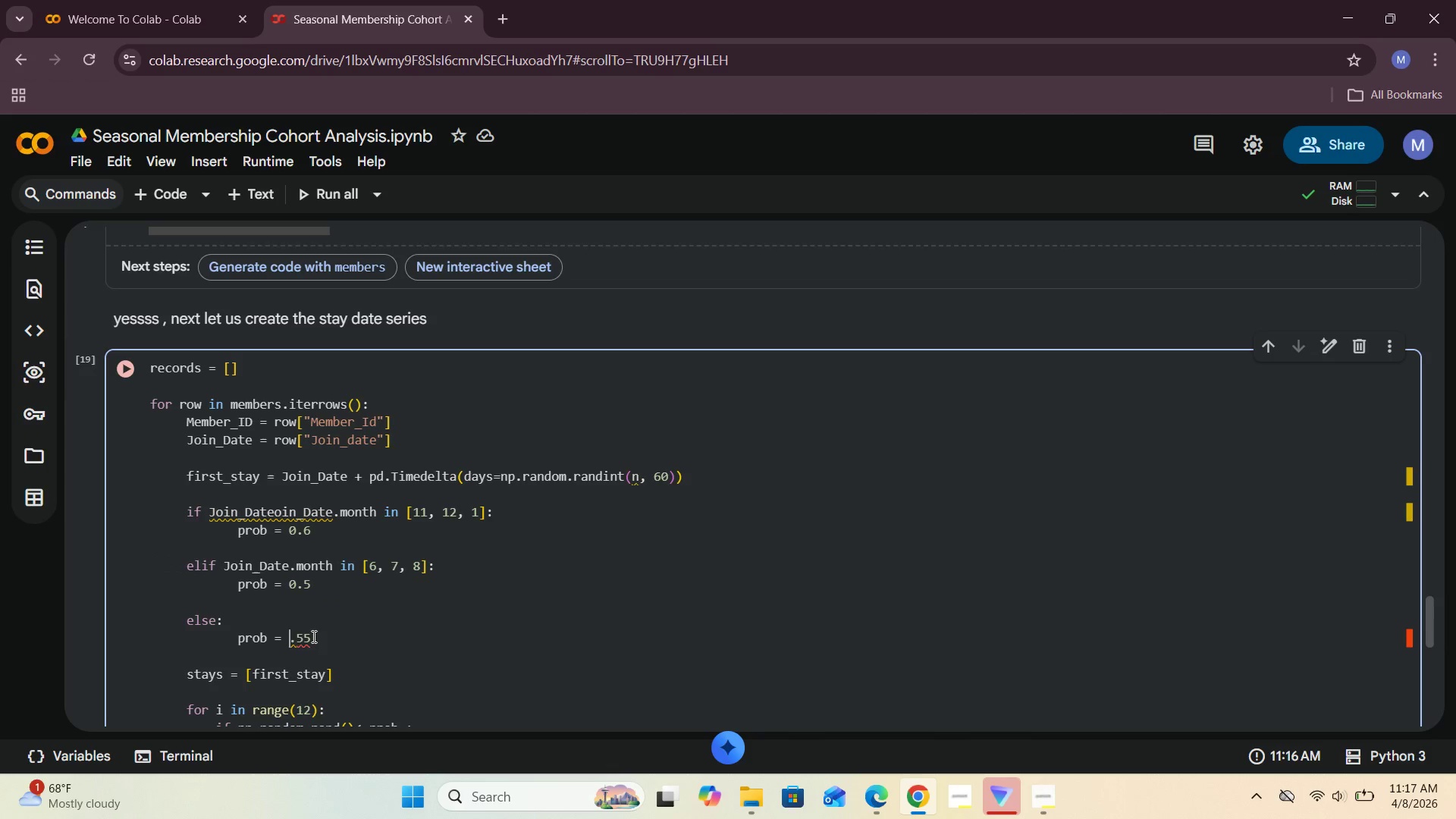 
key(0)
 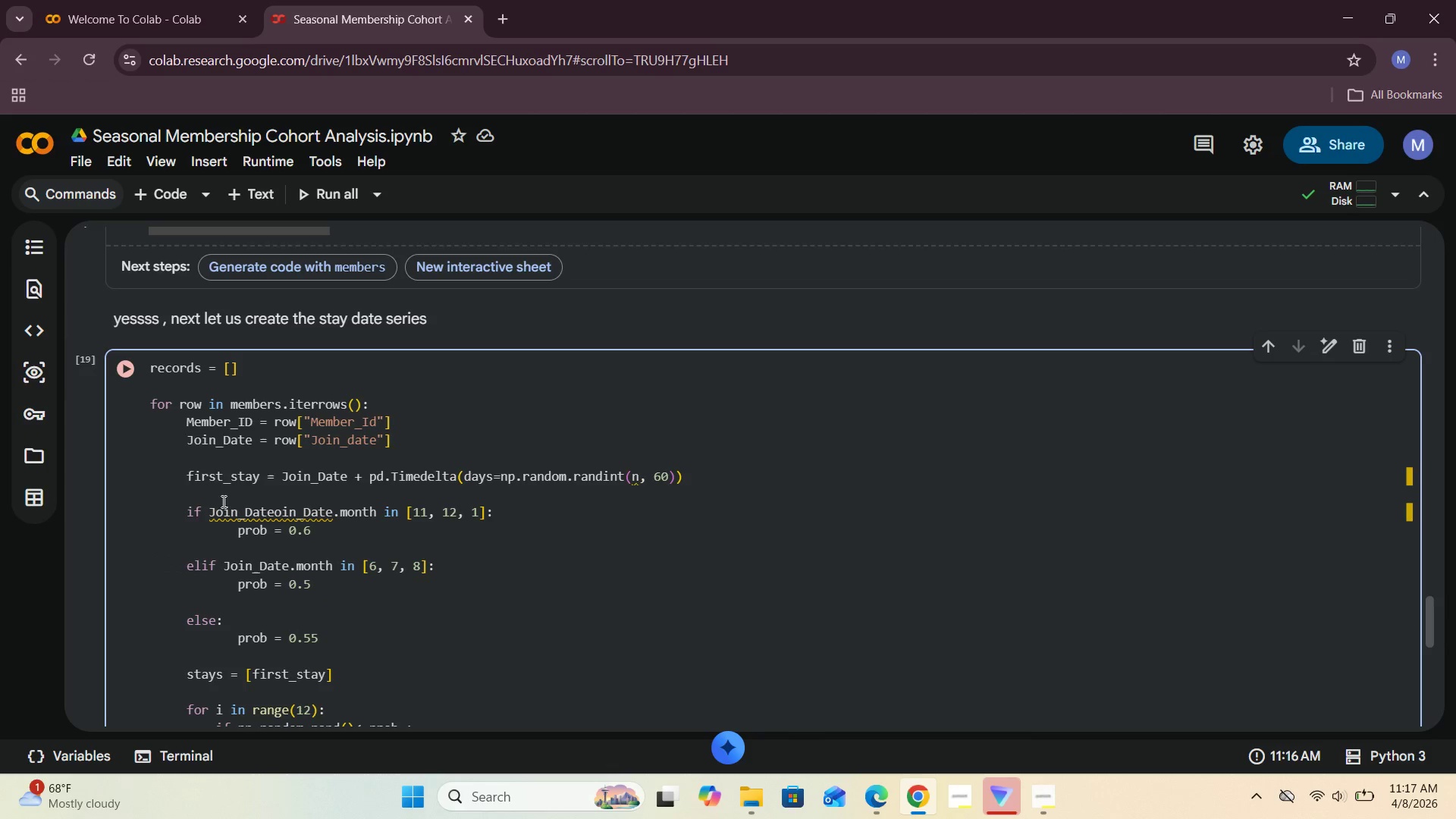 
left_click([128, 370])
 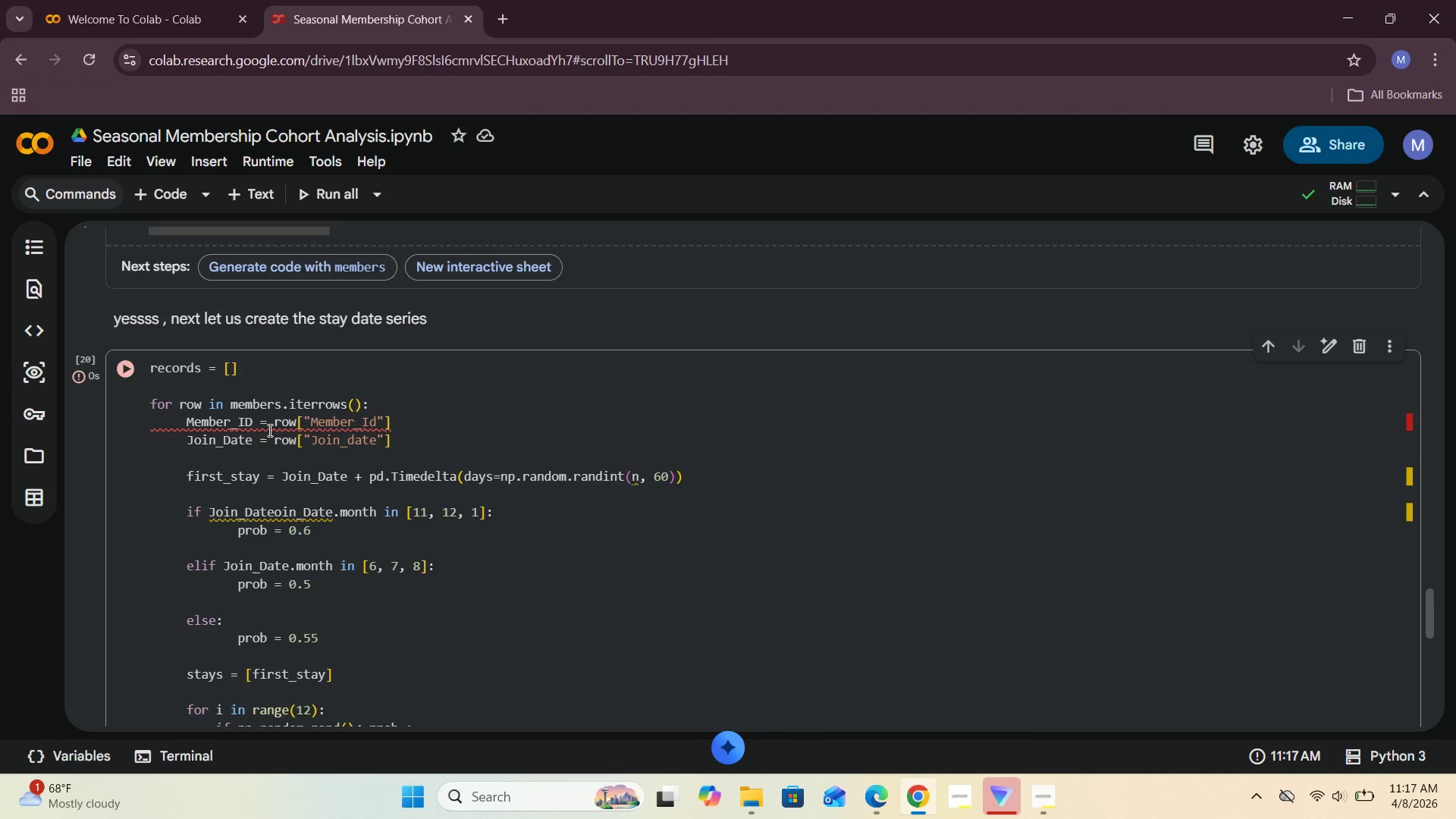 
scroll: coordinate [271, 442], scroll_direction: down, amount: 5.0
 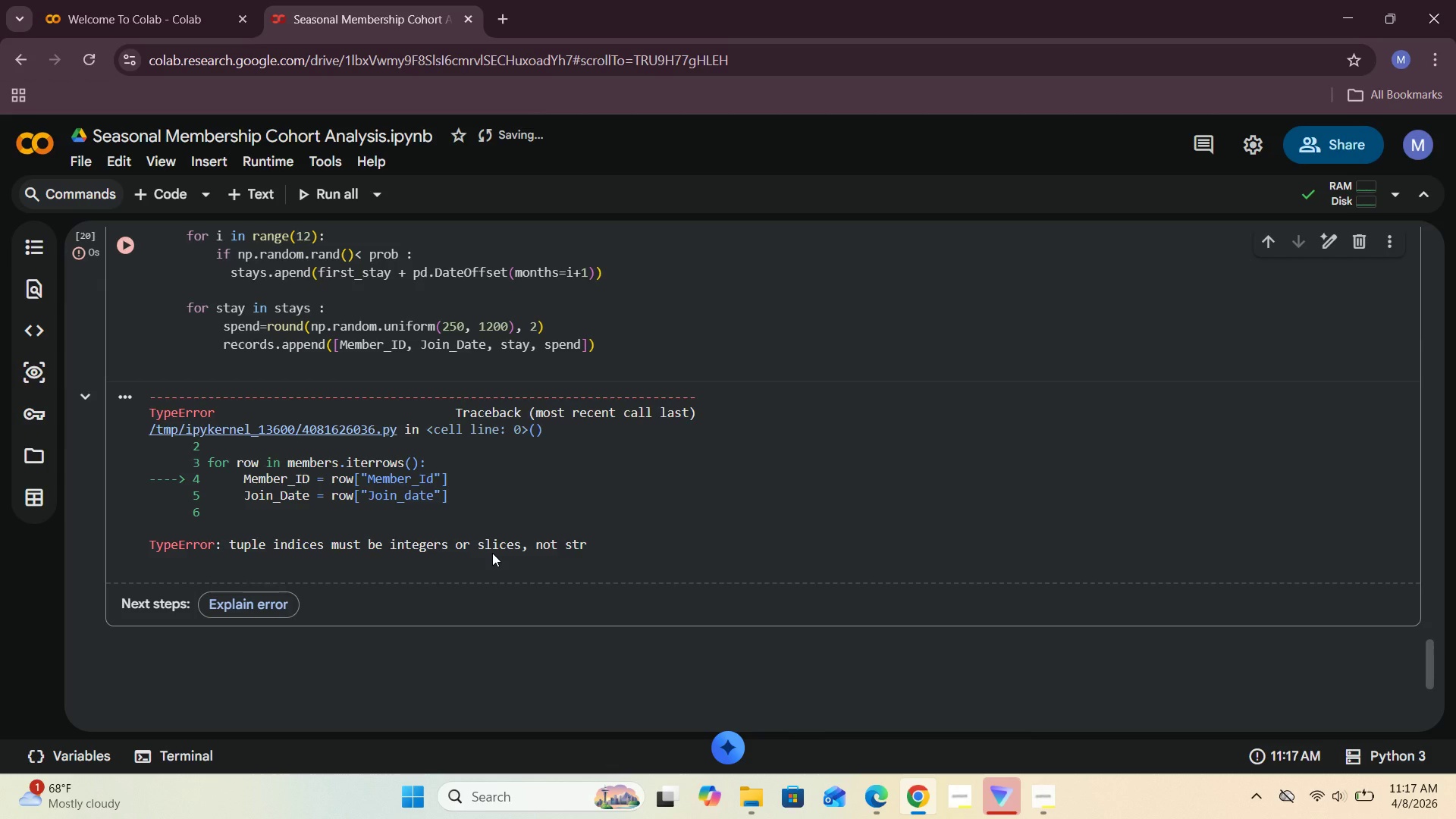 
wait(18.17)
 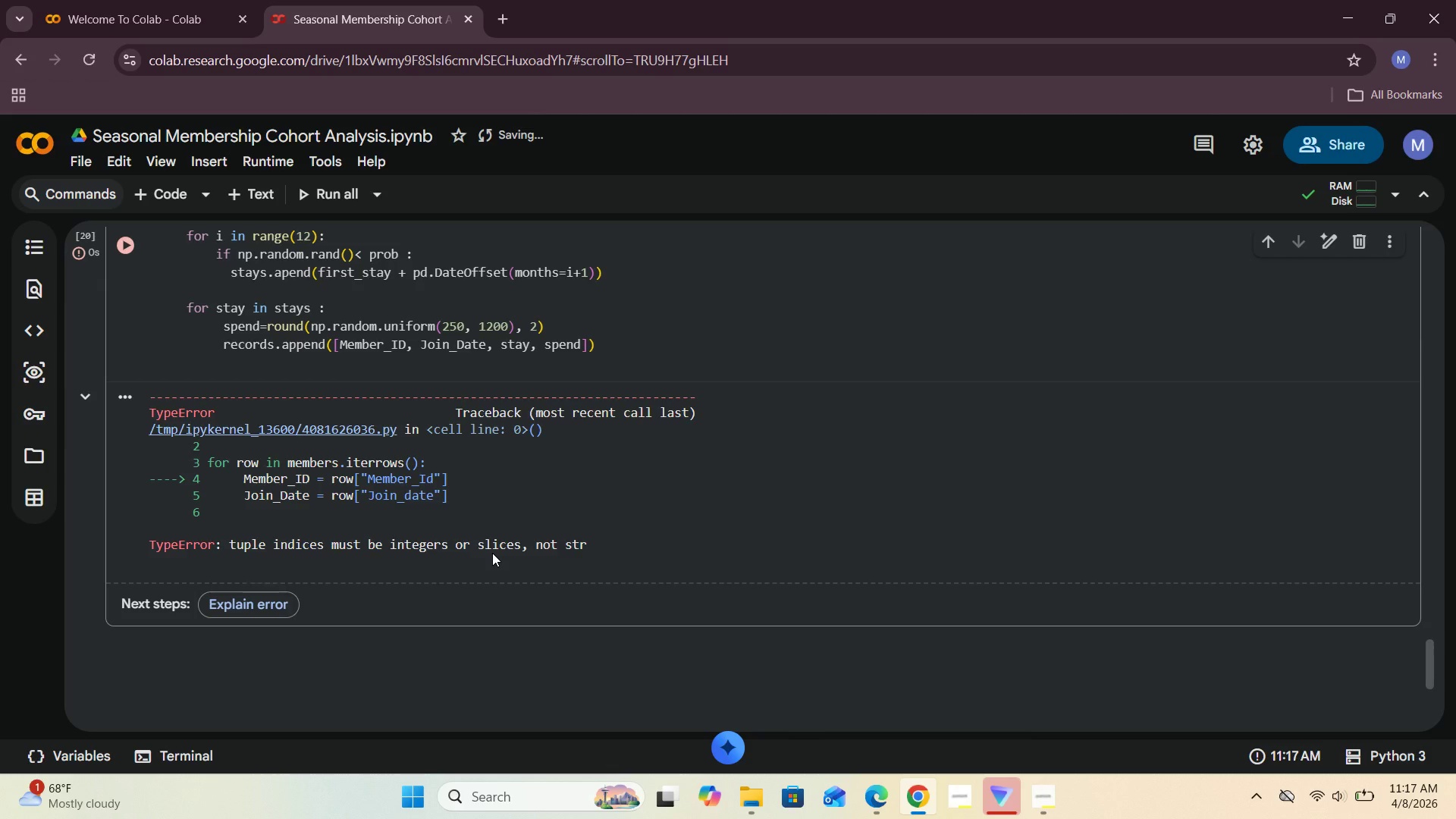 
scroll: coordinate [441, 469], scroll_direction: up, amount: 4.0
 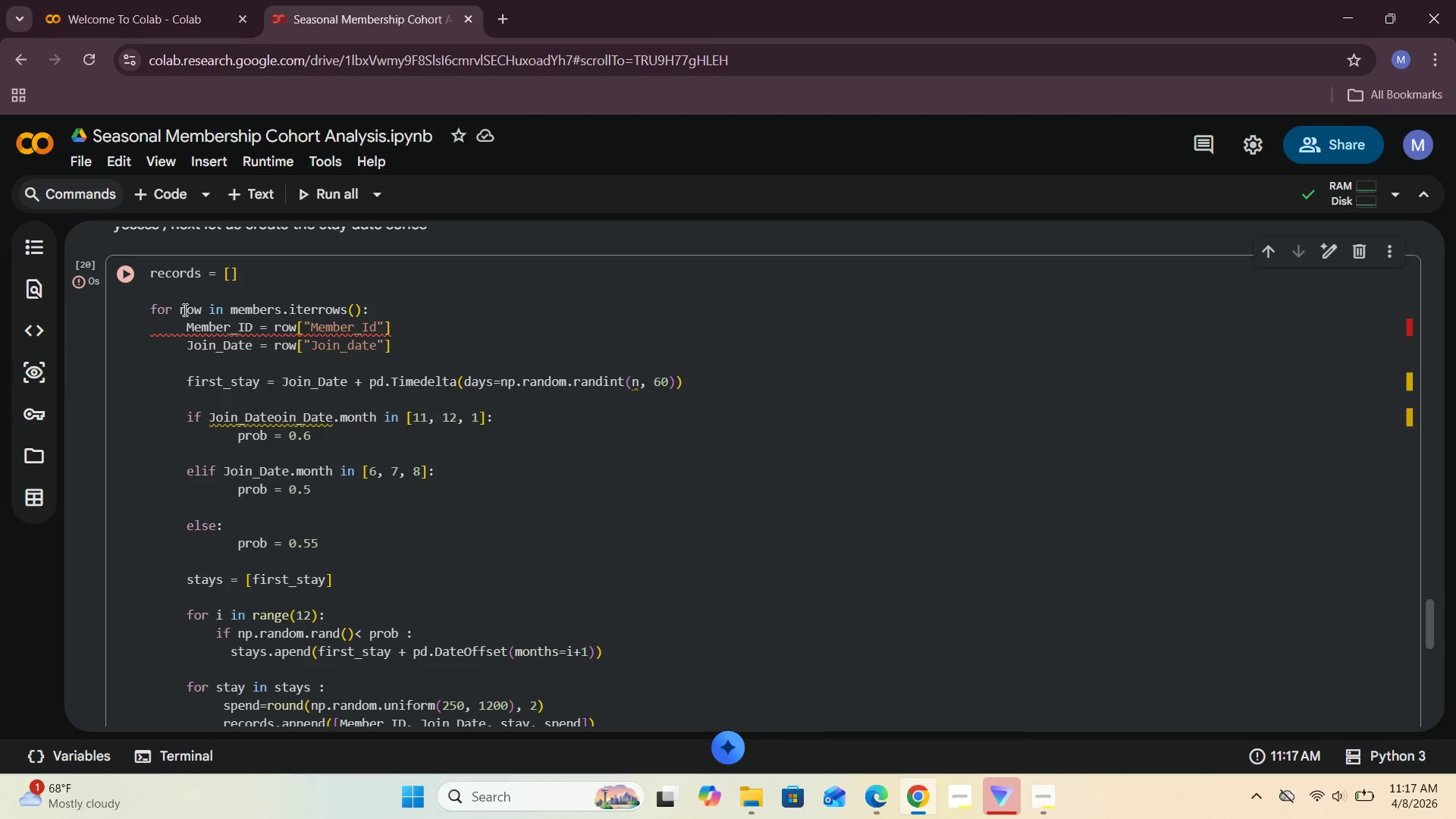 
left_click([179, 309])
 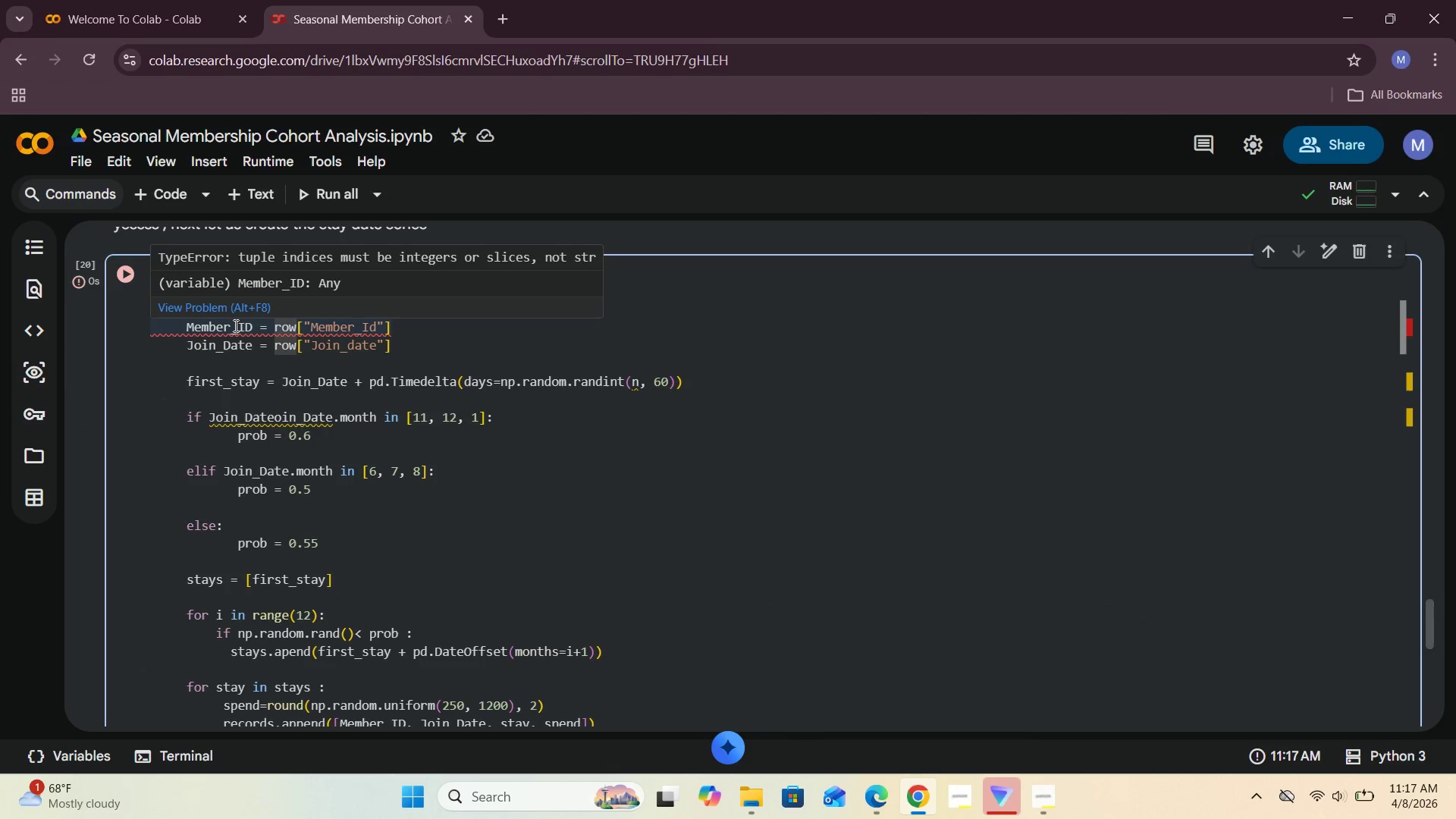 
key(Minus)
 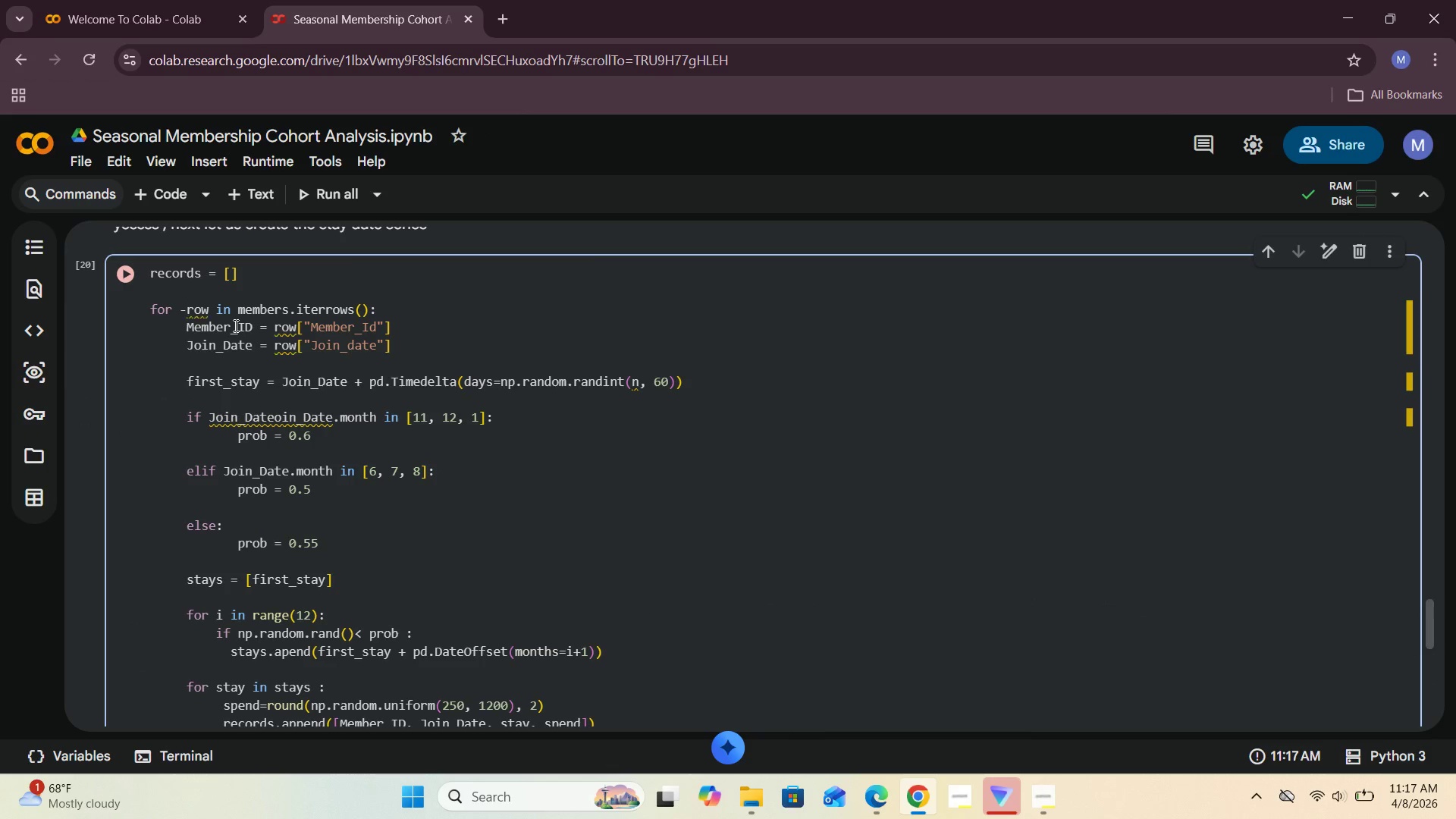 
key(Backspace)
 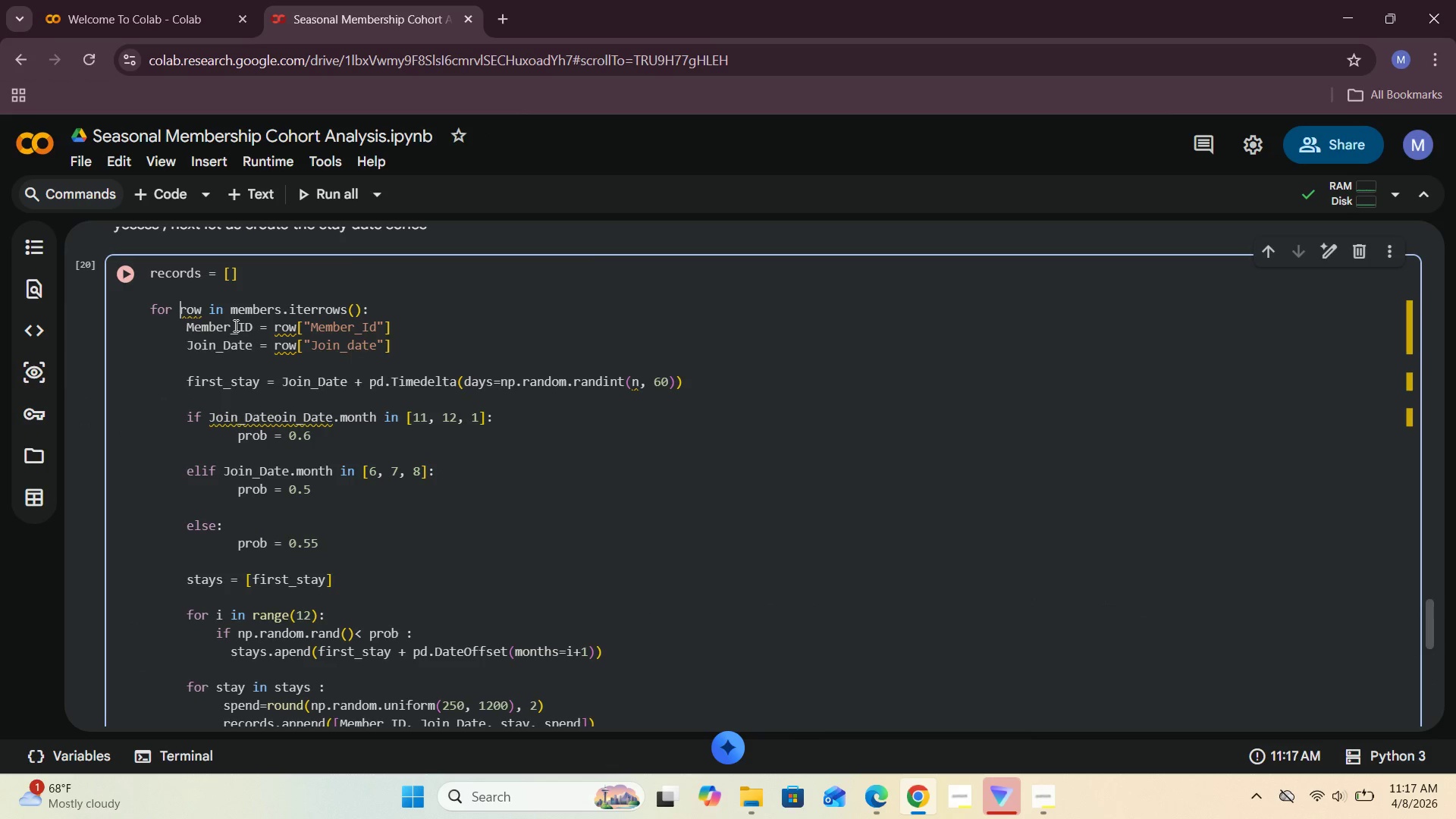 
key(Shift+ShiftRight)
 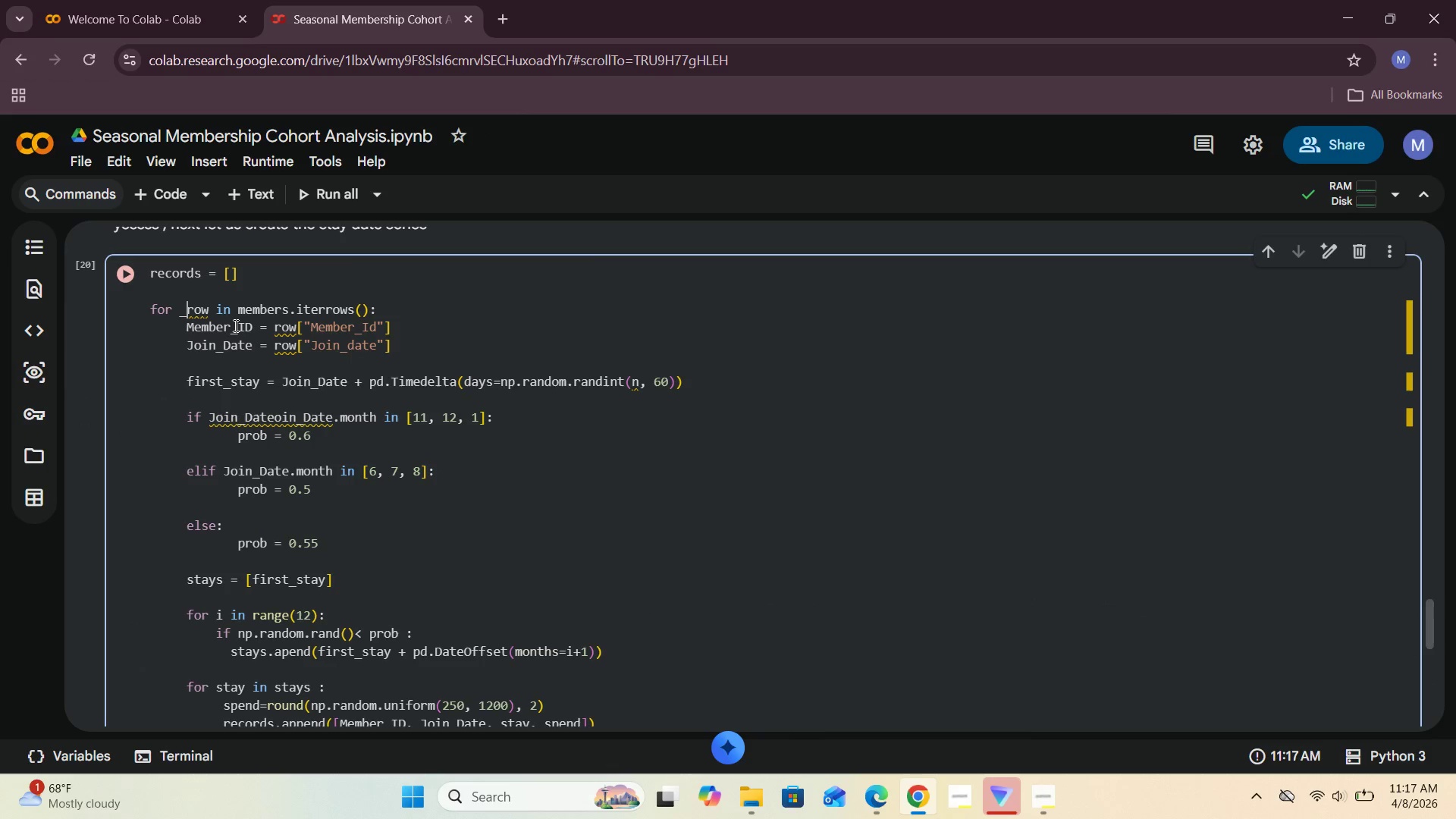 
key(Shift+Minus)
 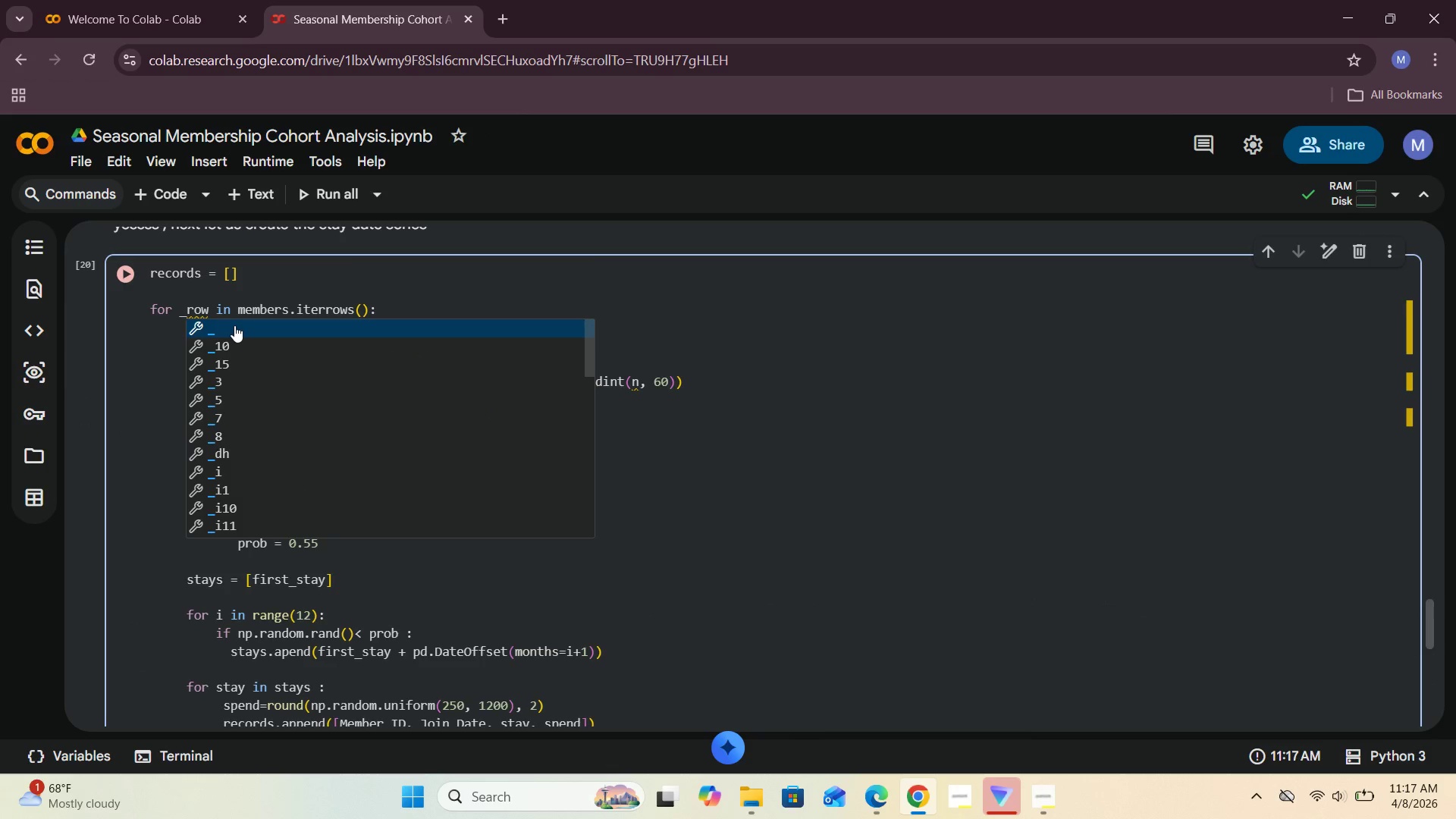 
key(Comma)
 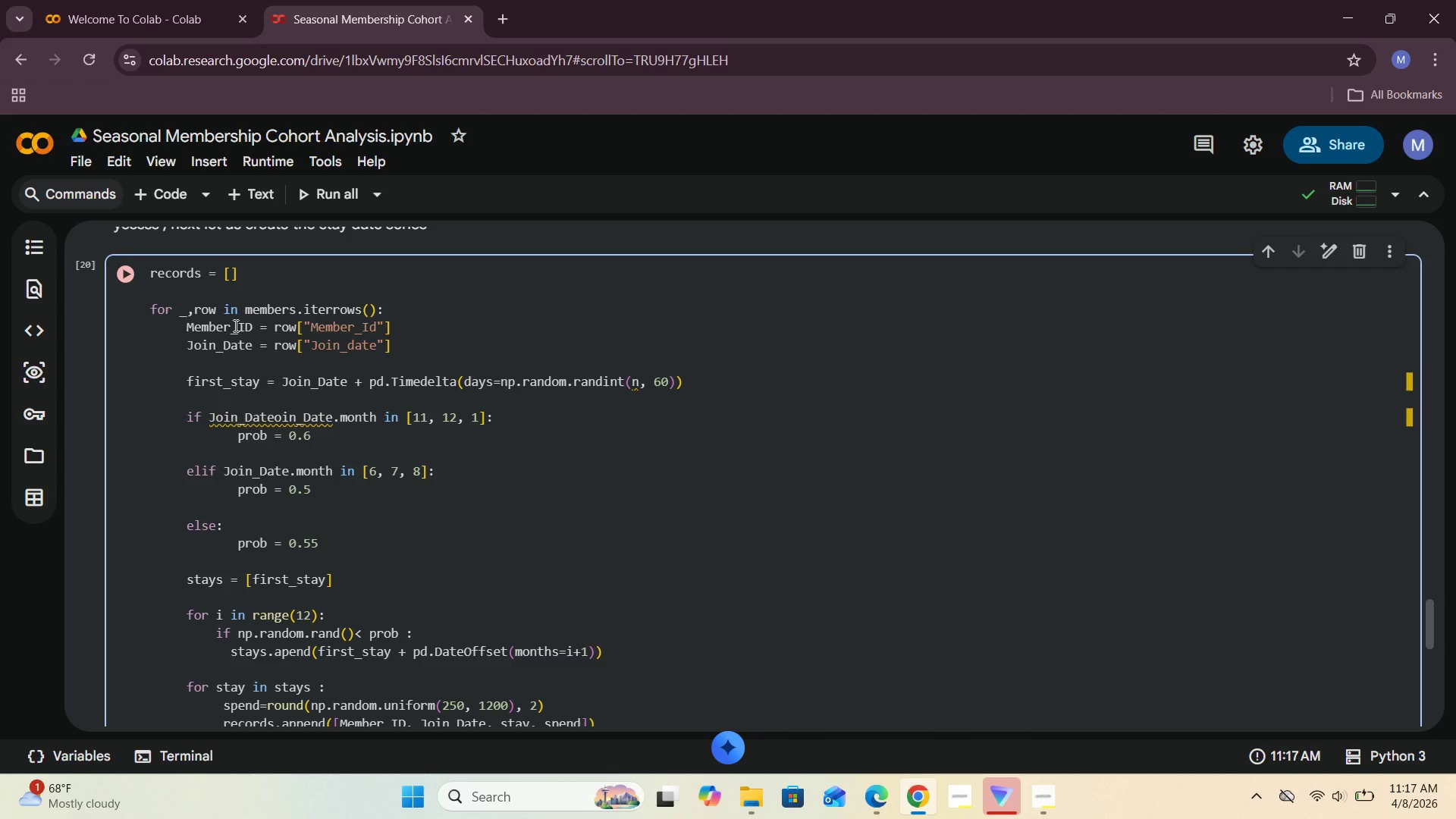 
key(Space)
 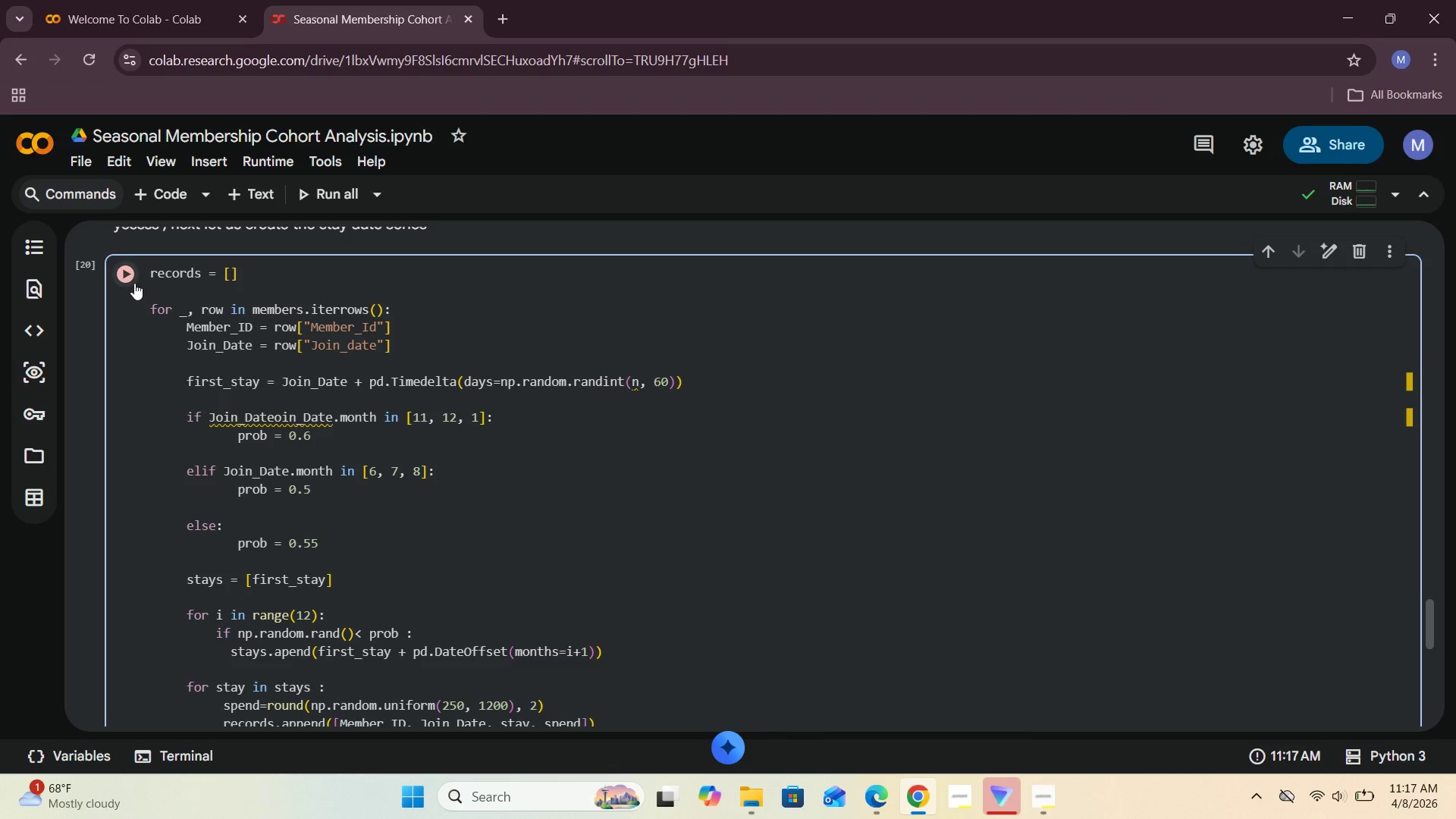 
left_click([128, 268])
 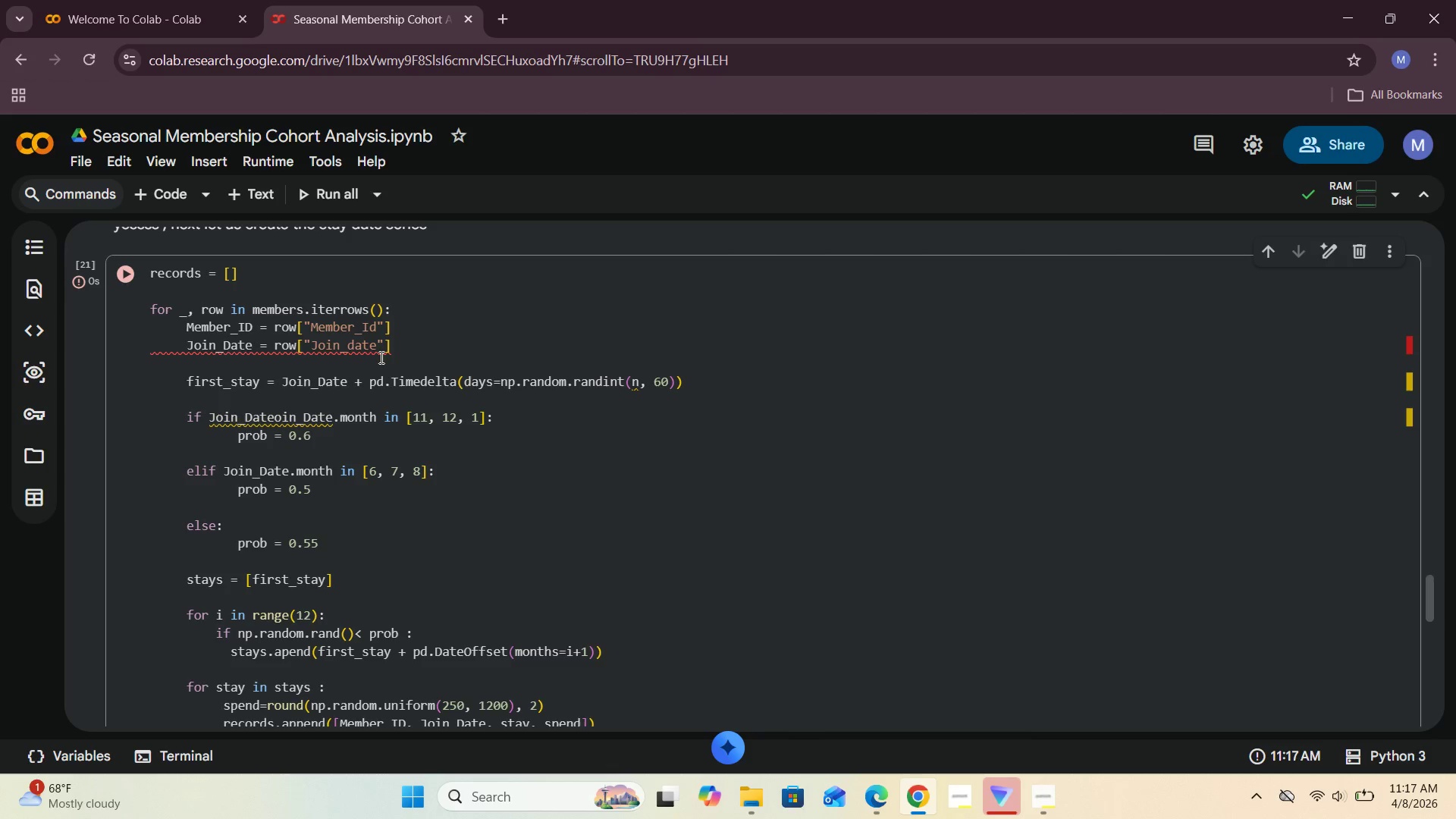 
wait(10.92)
 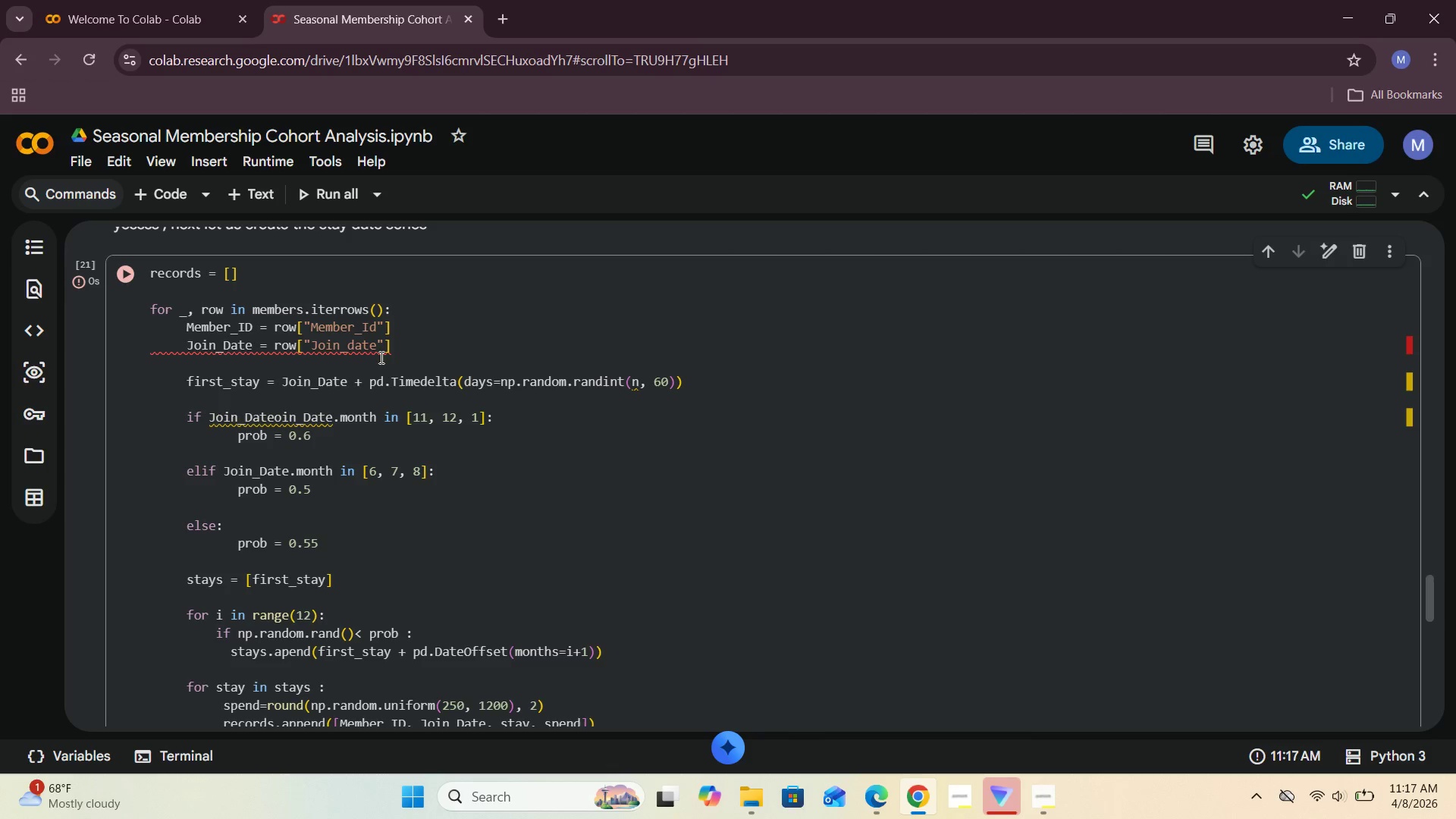 
left_click([353, 344])
 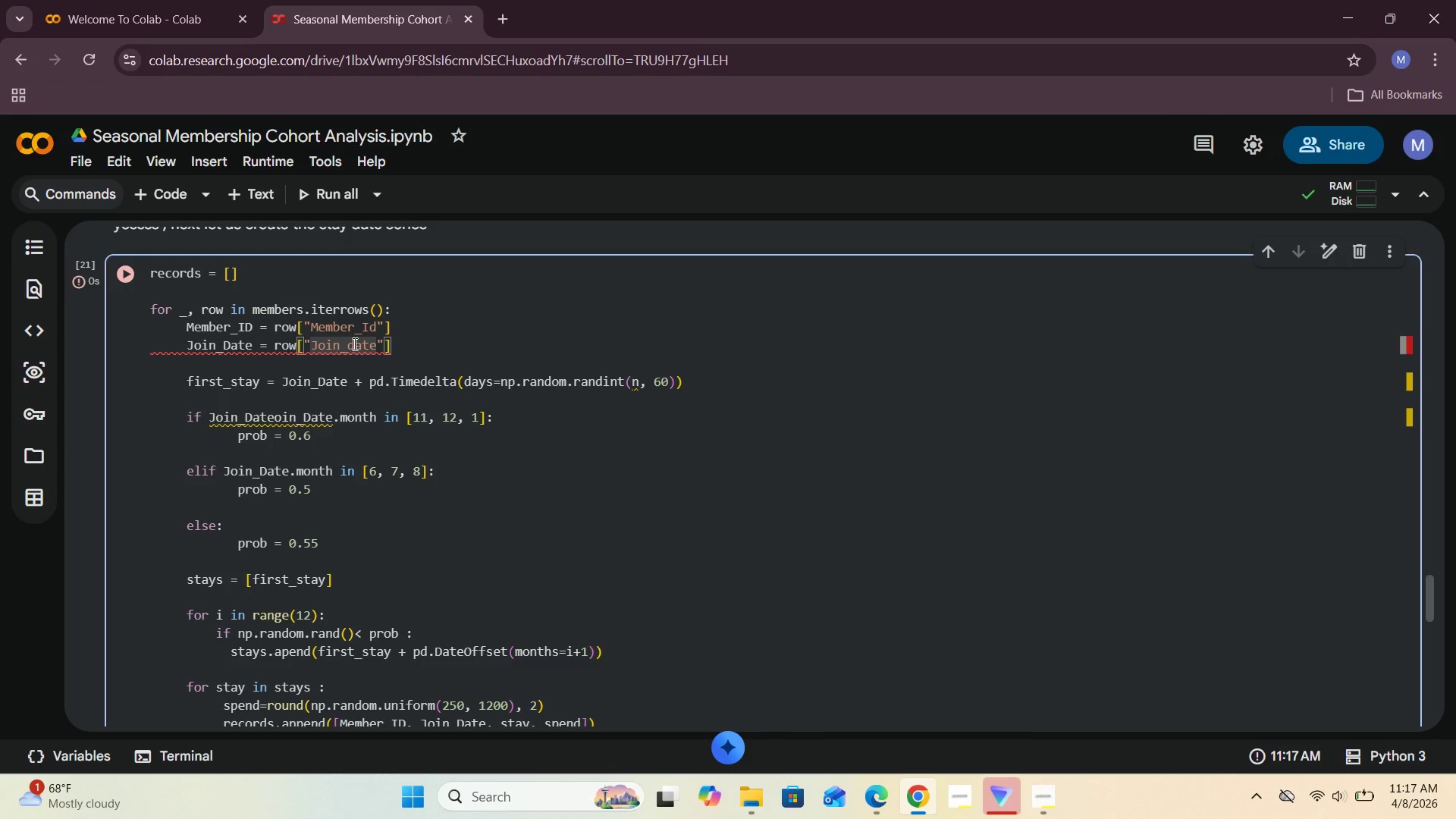 
key(Backspace)
 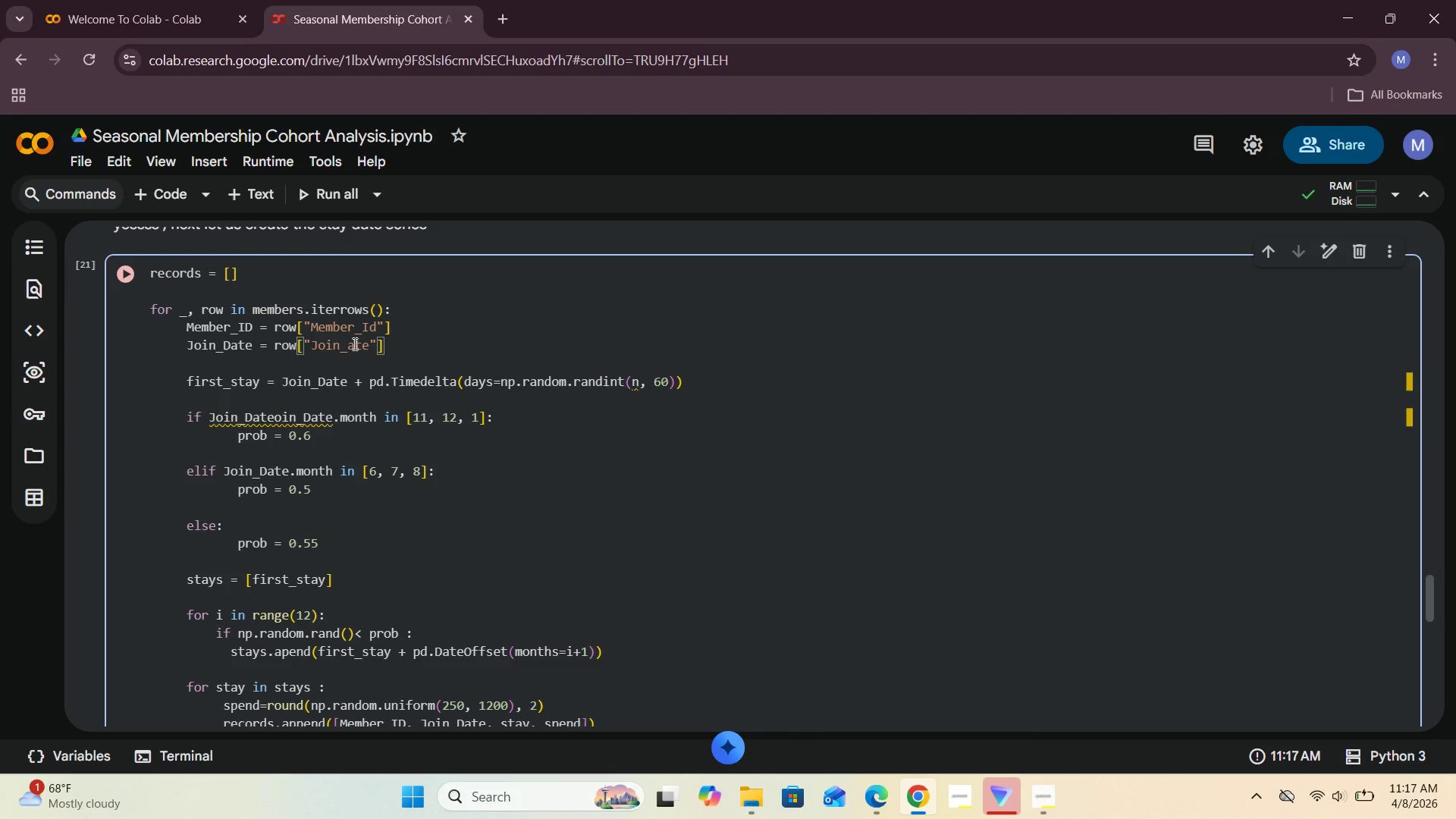 
key(CapsLock)
 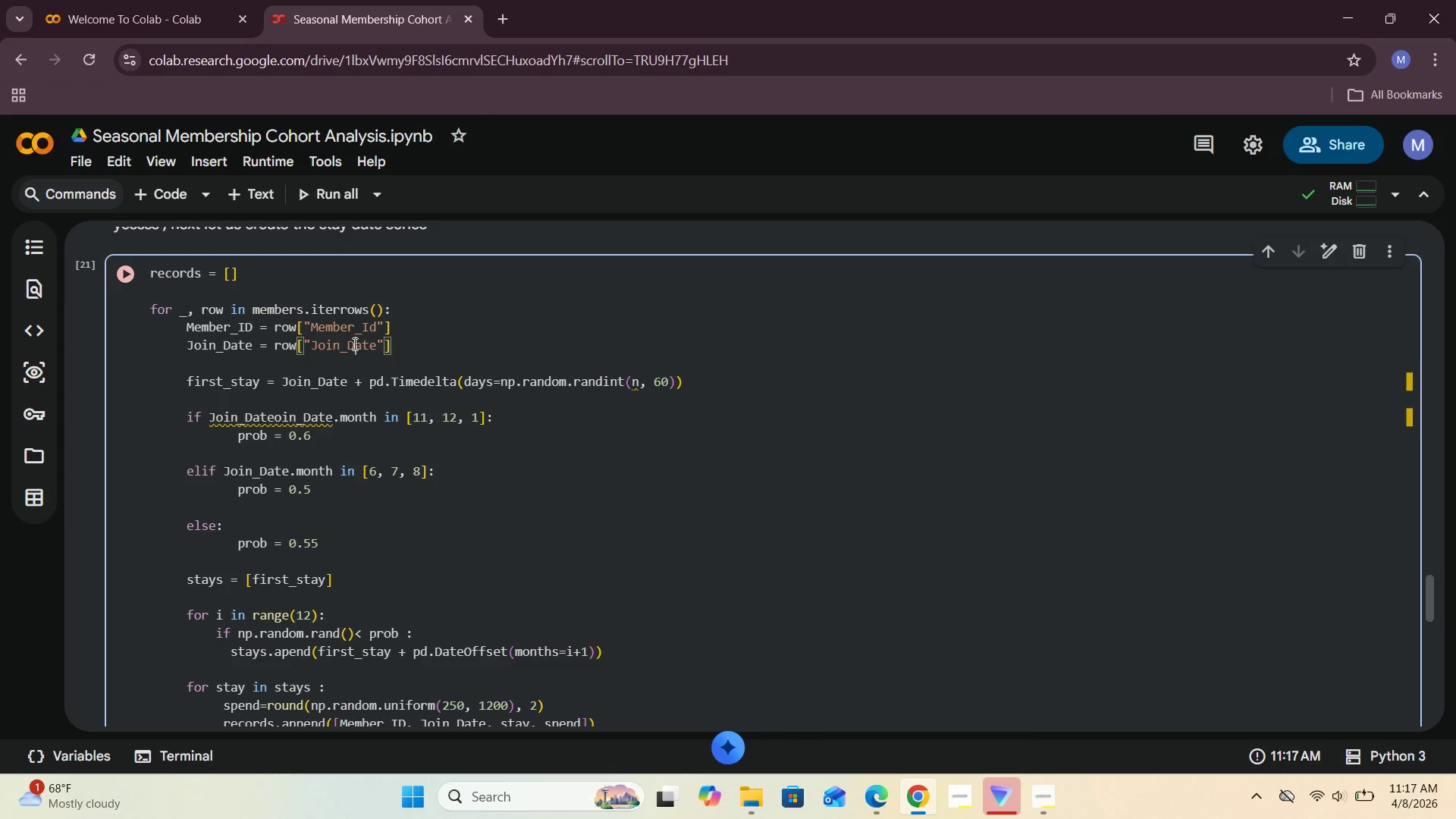 
key(D)
 